 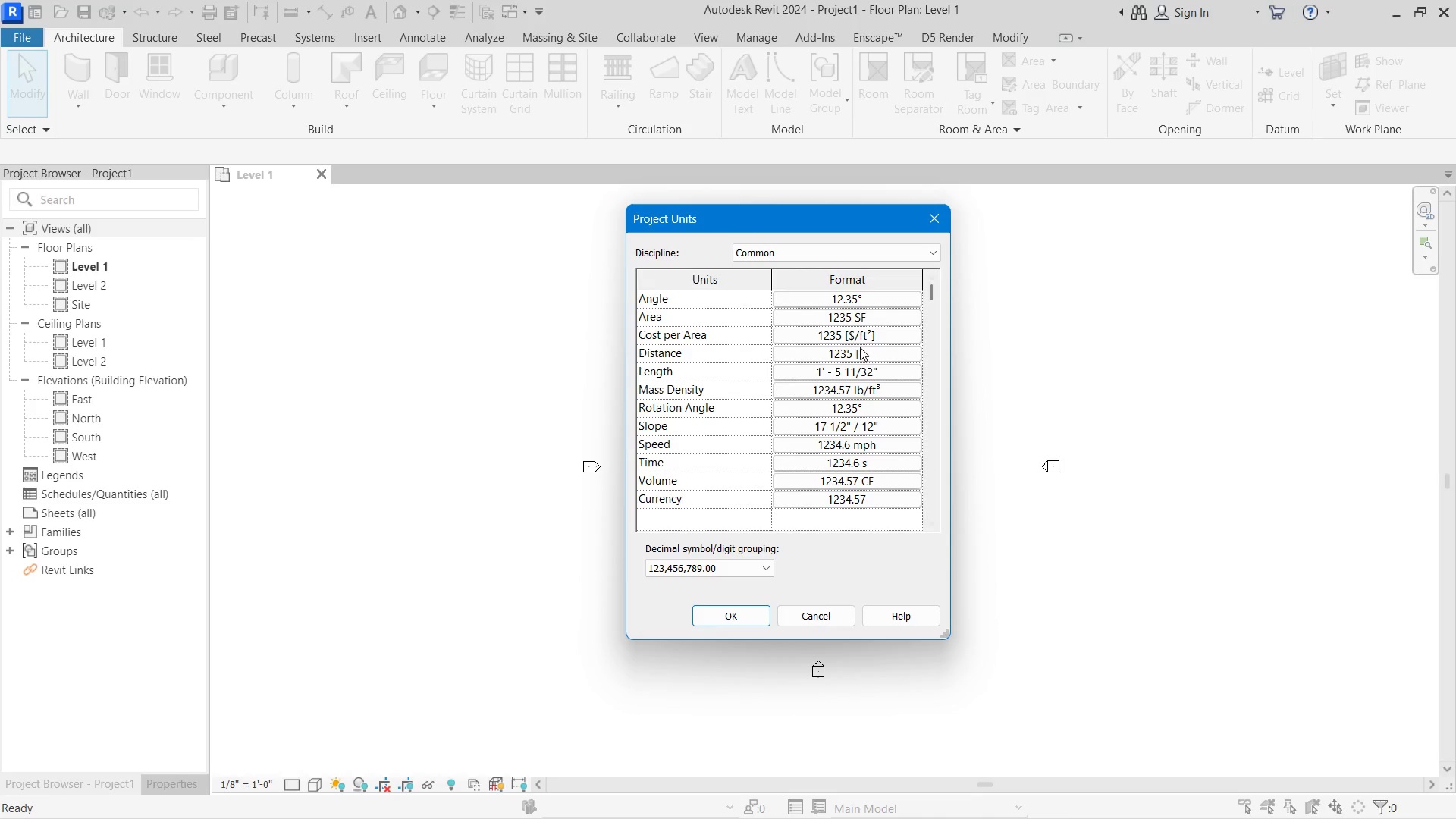 
left_click([854, 350])
 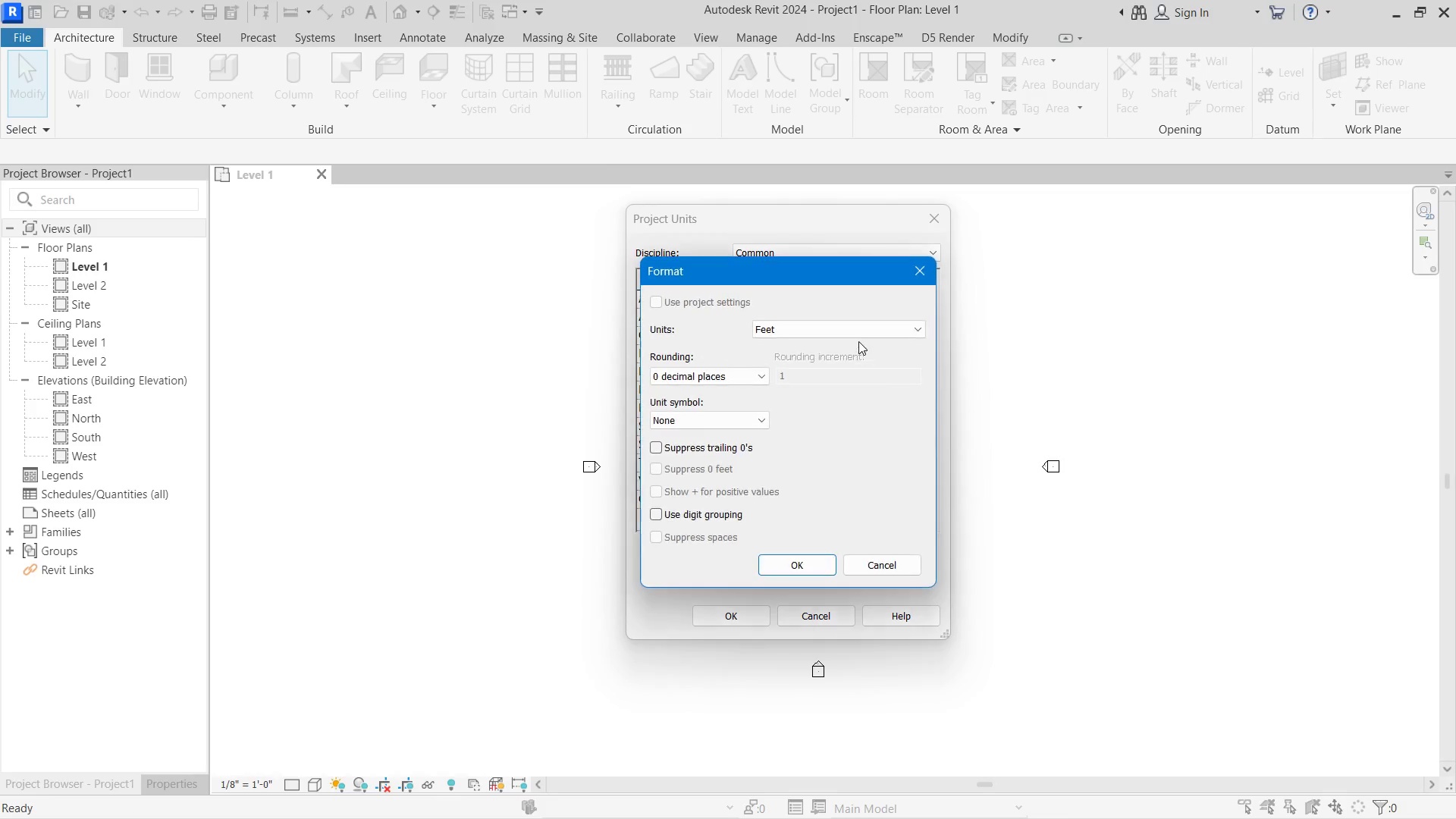 
left_click([859, 335])
 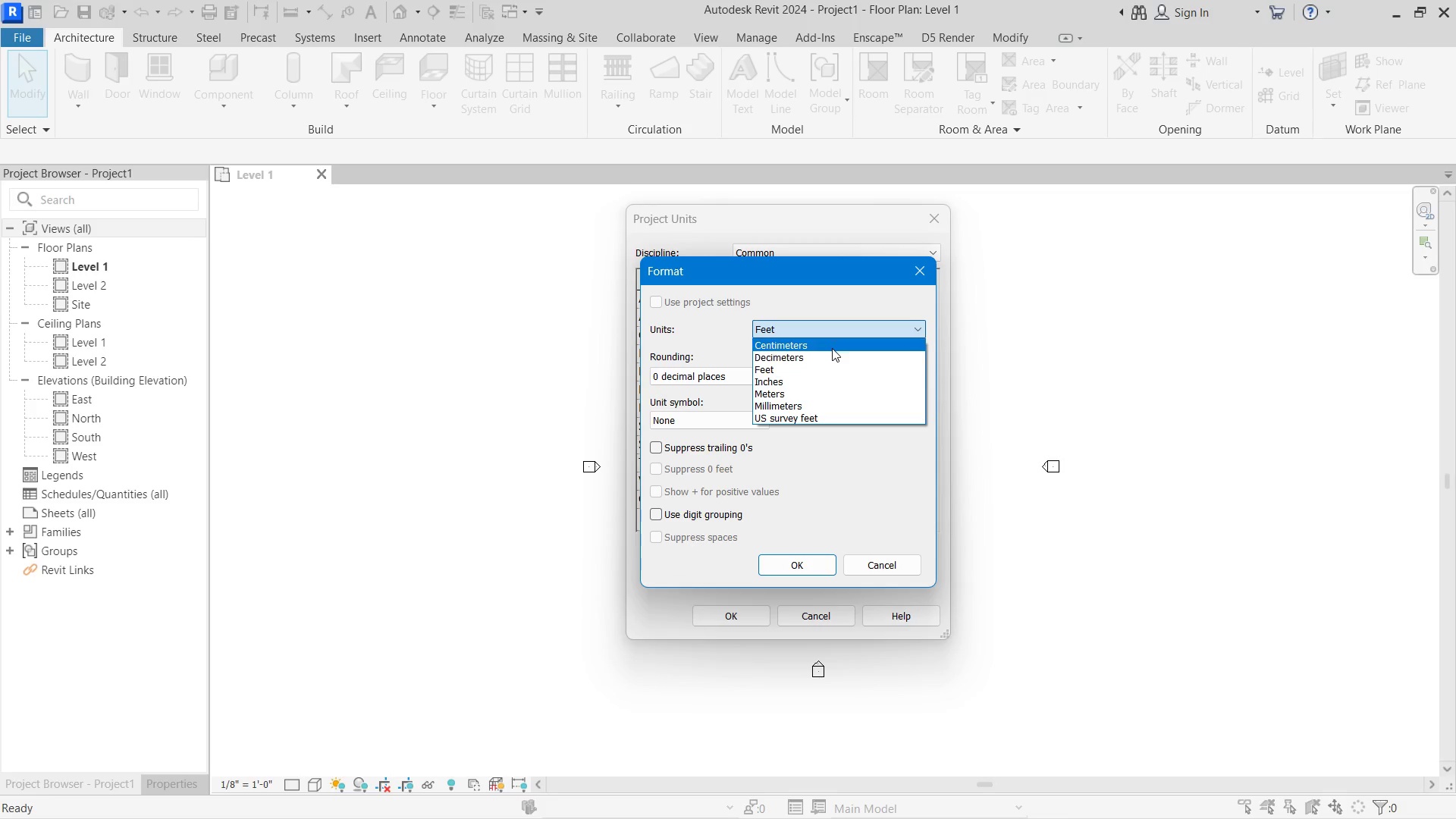 
left_click([832, 348])
 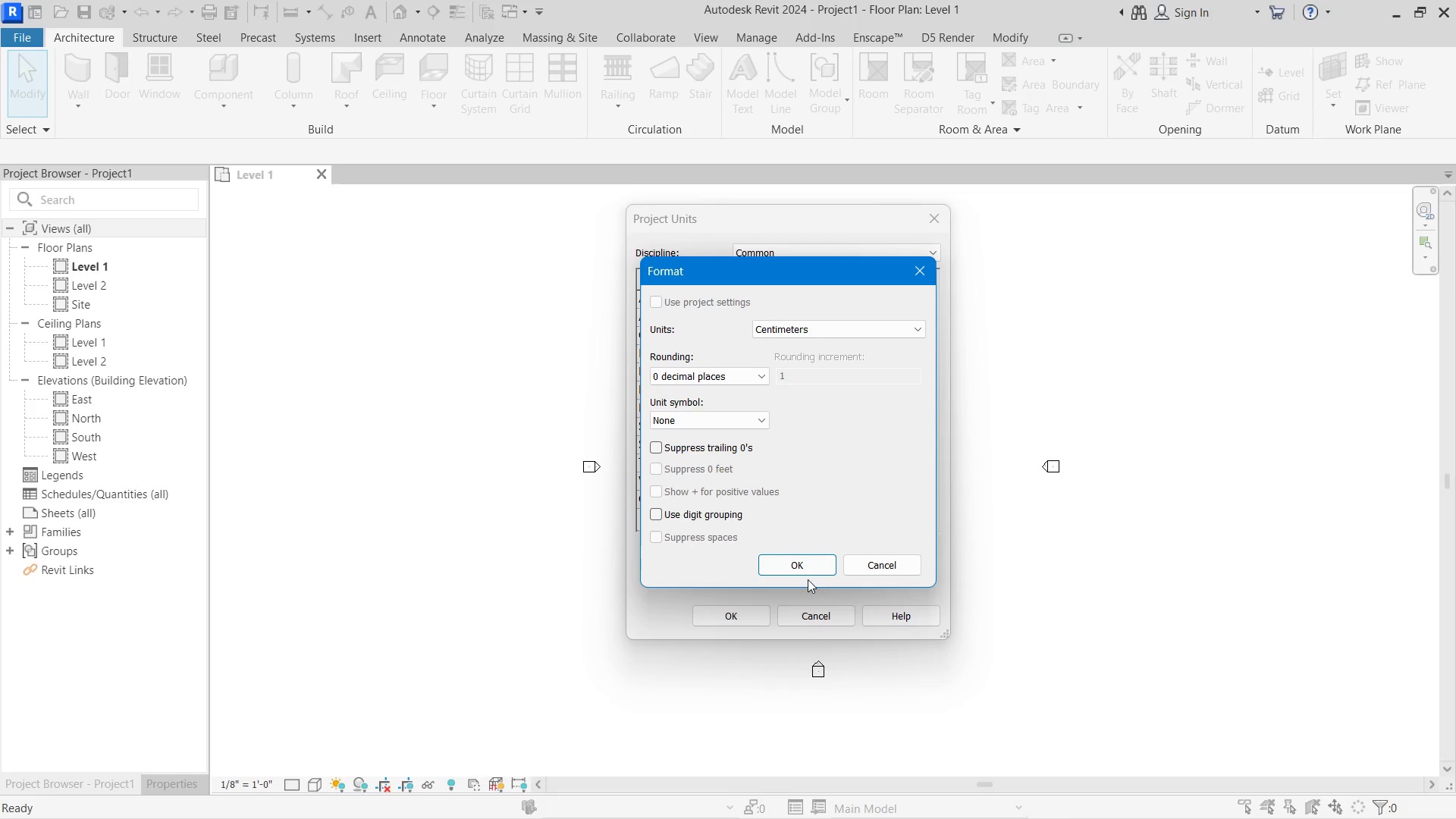 
left_click([808, 573])
 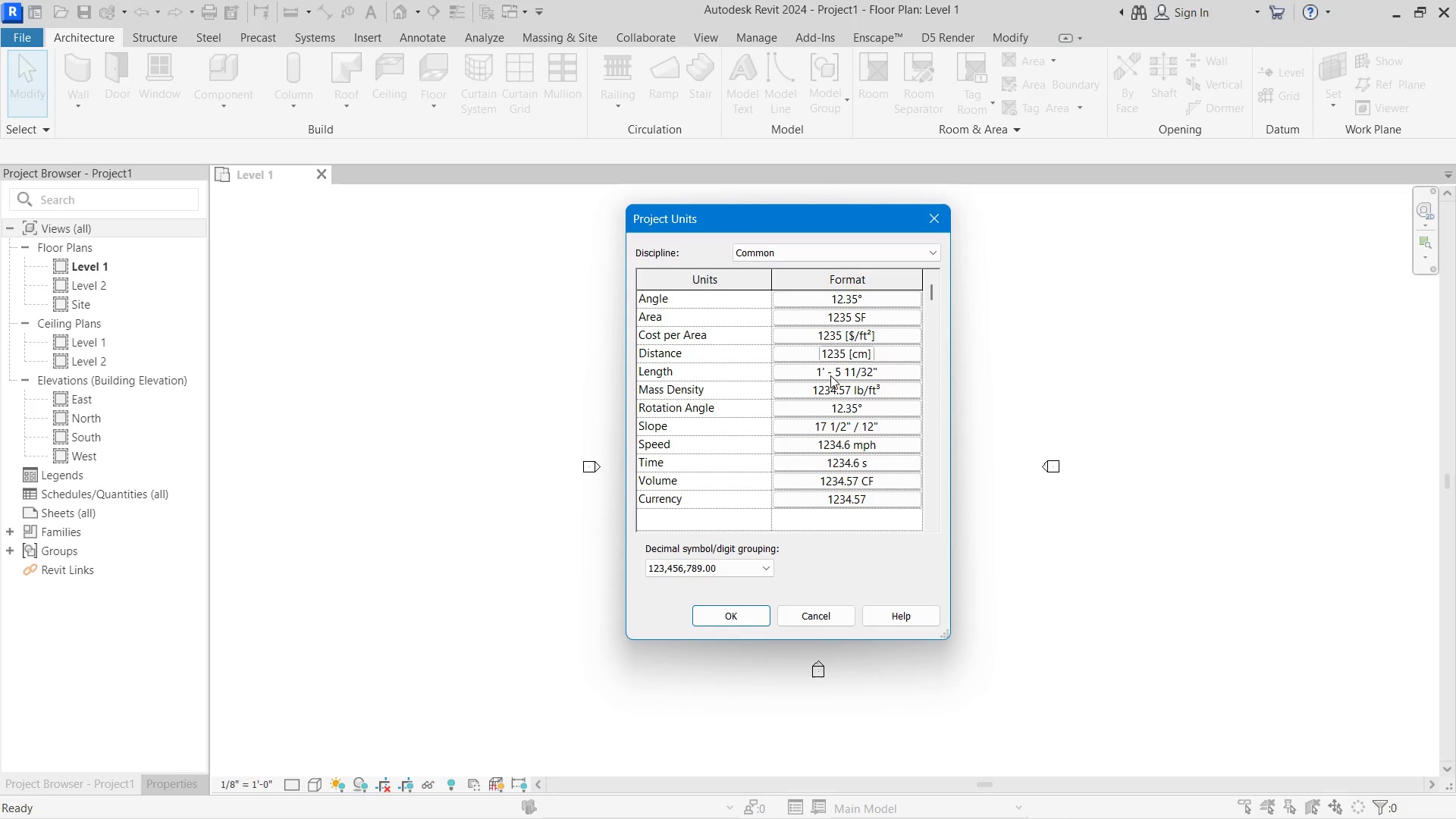 
left_click([834, 372])
 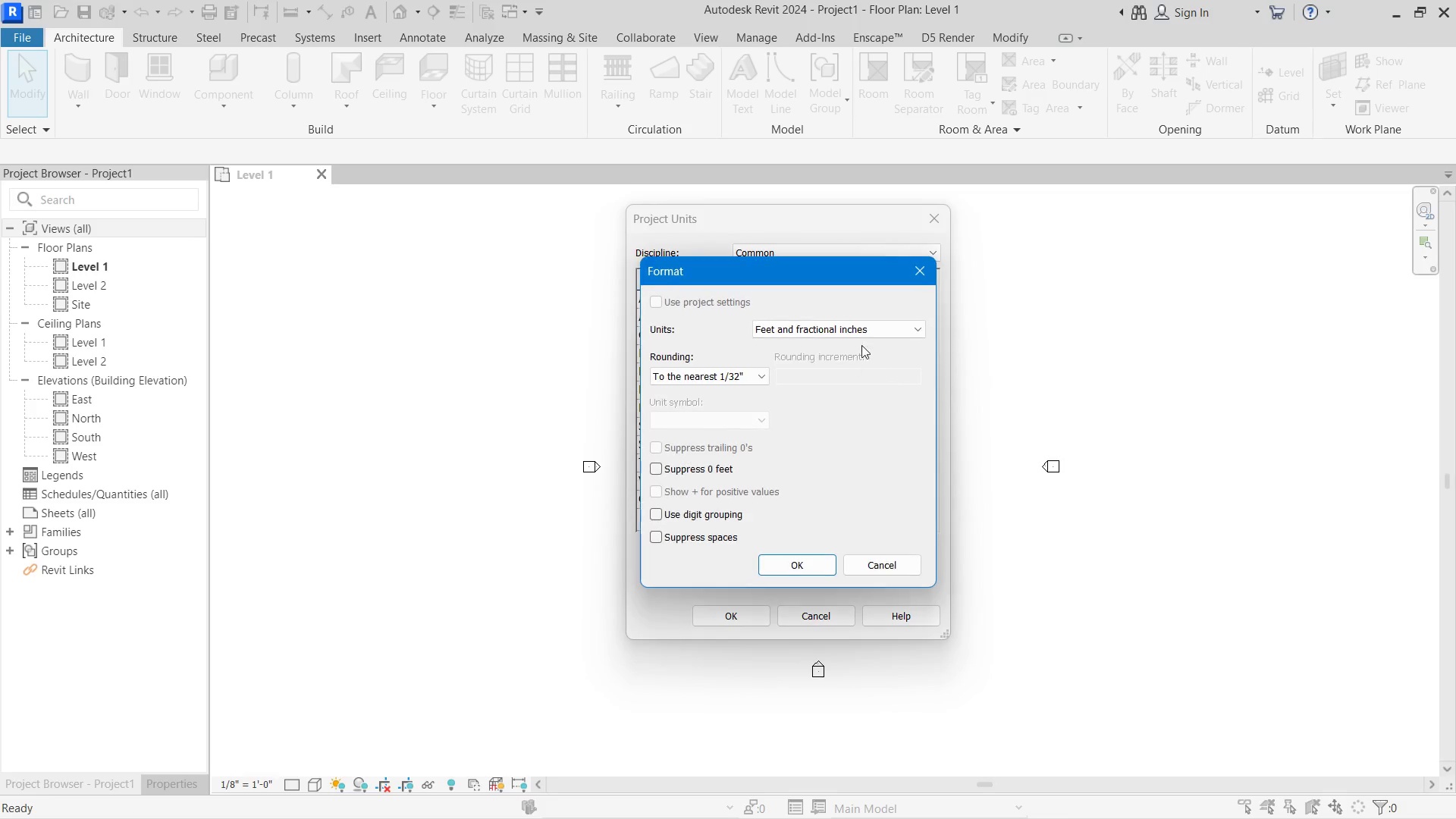 
left_click([874, 328])
 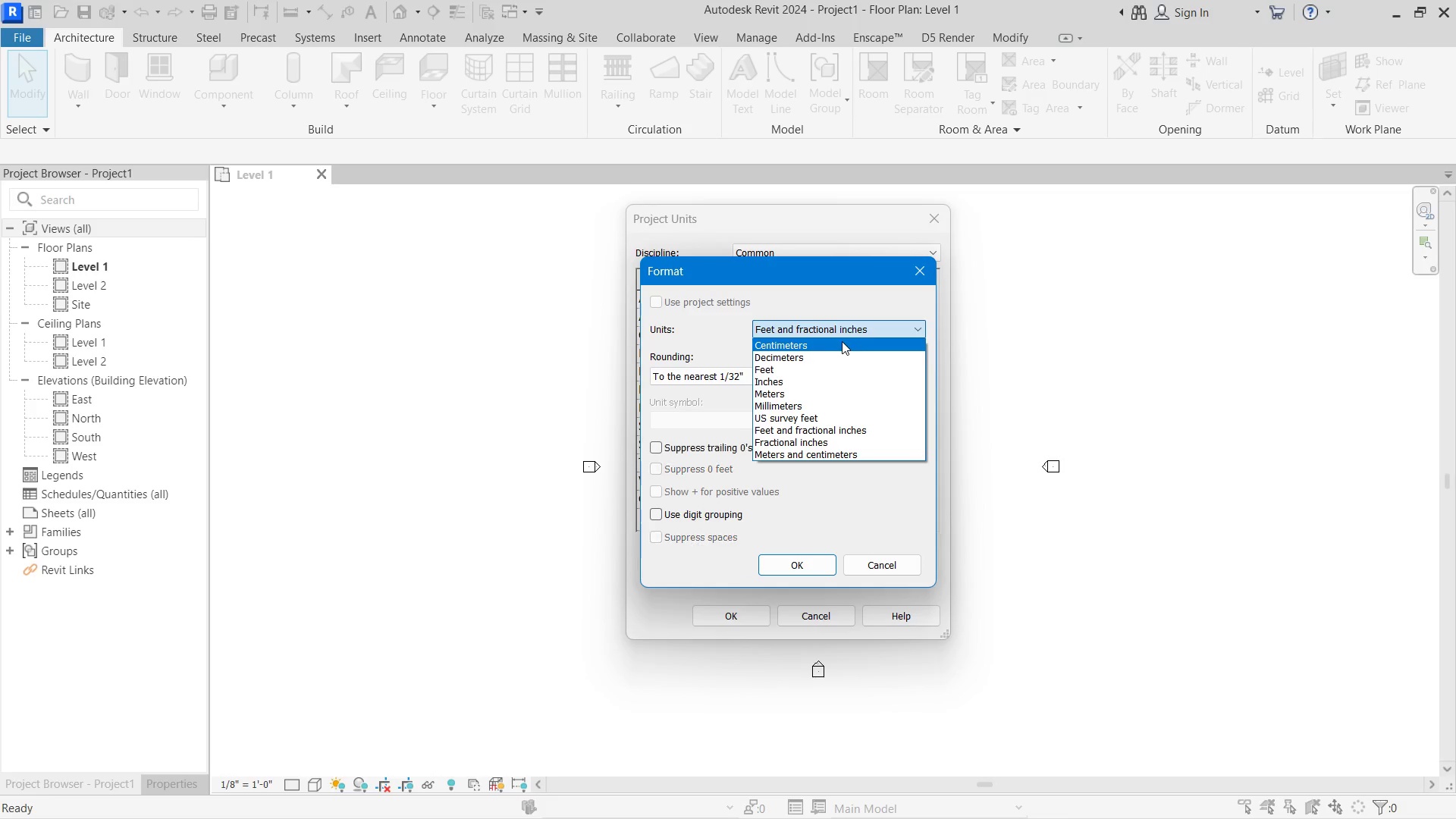 
left_click([834, 344])
 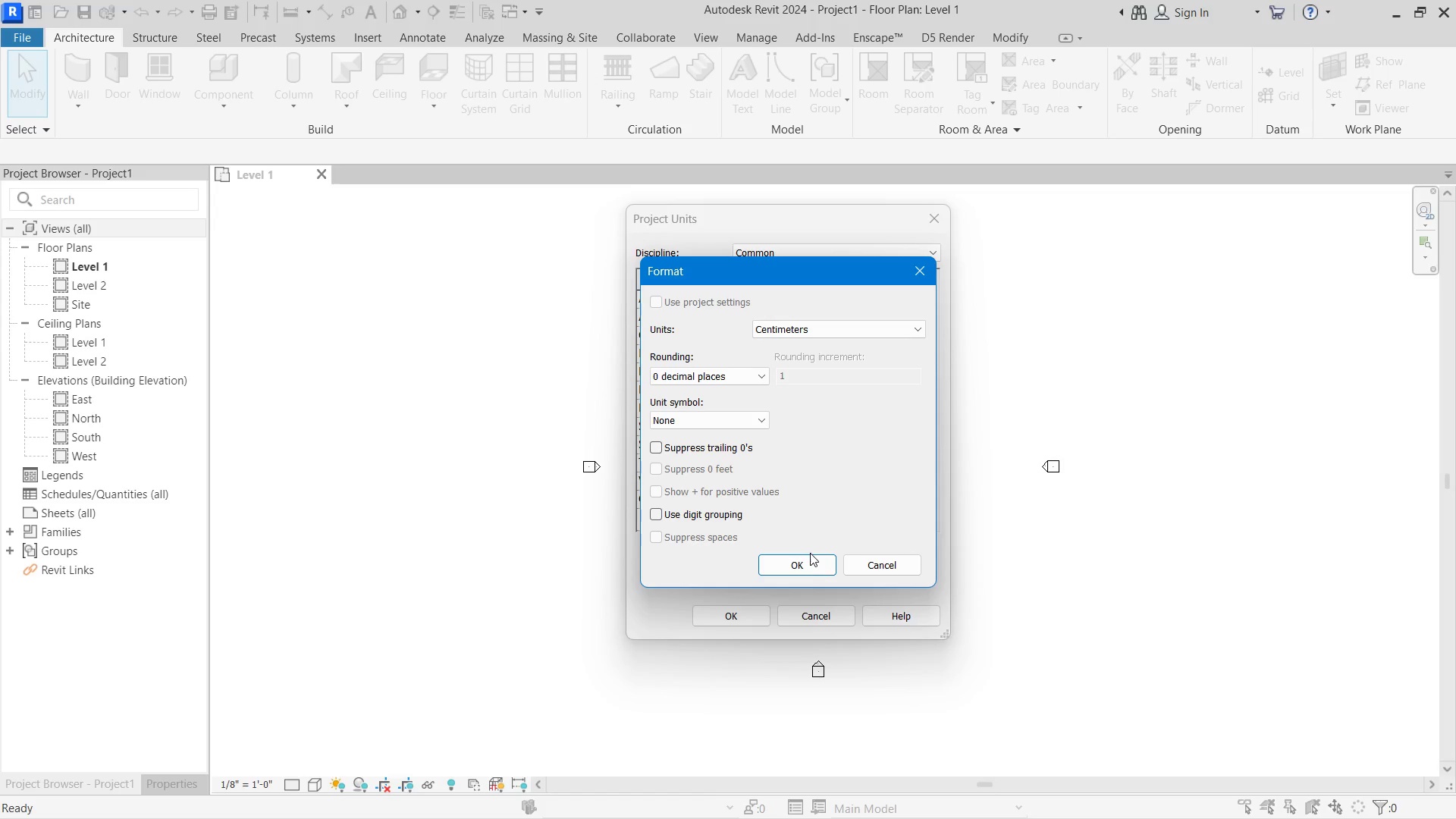 
left_click([803, 575])
 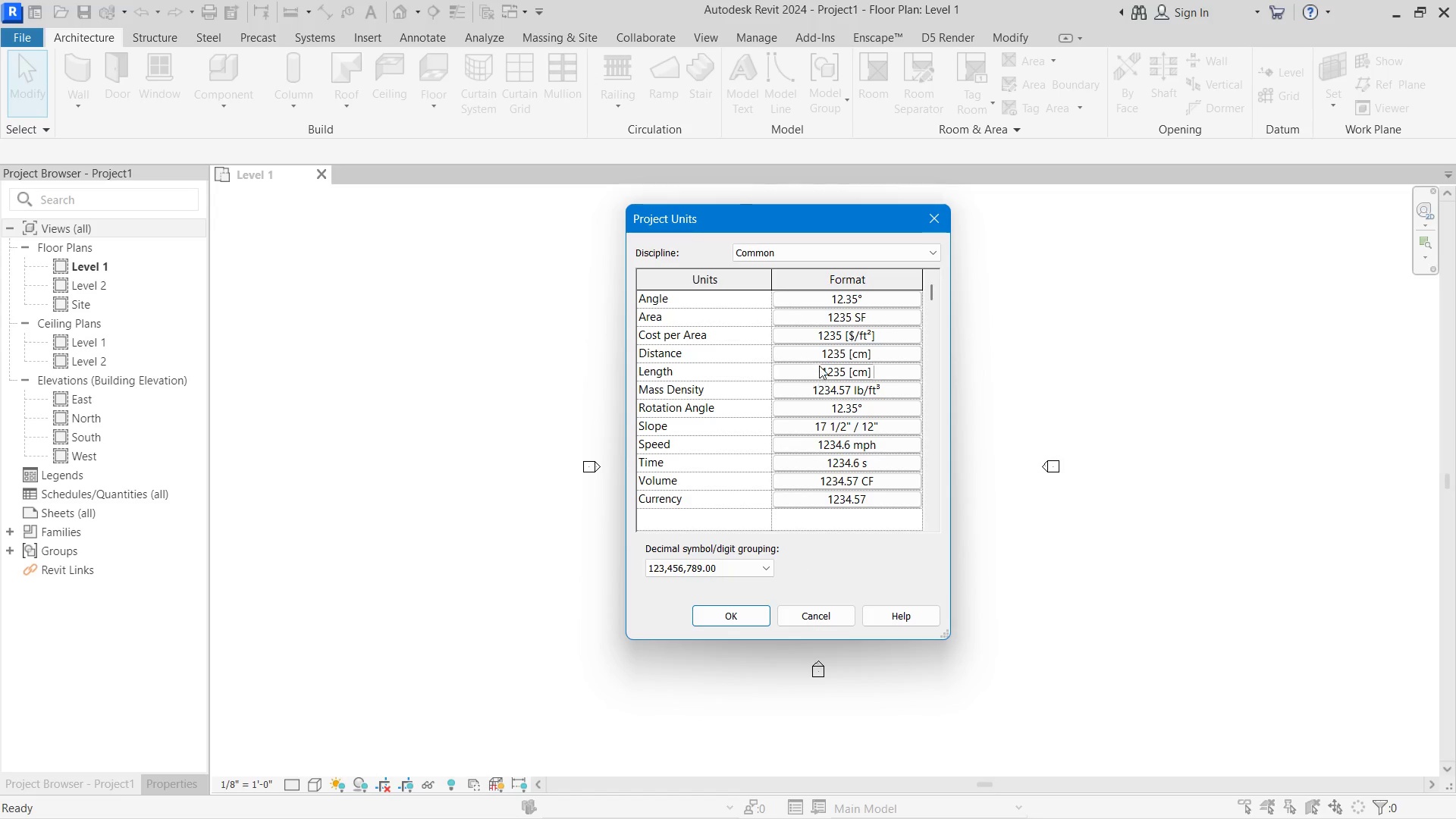 
left_click([849, 318])
 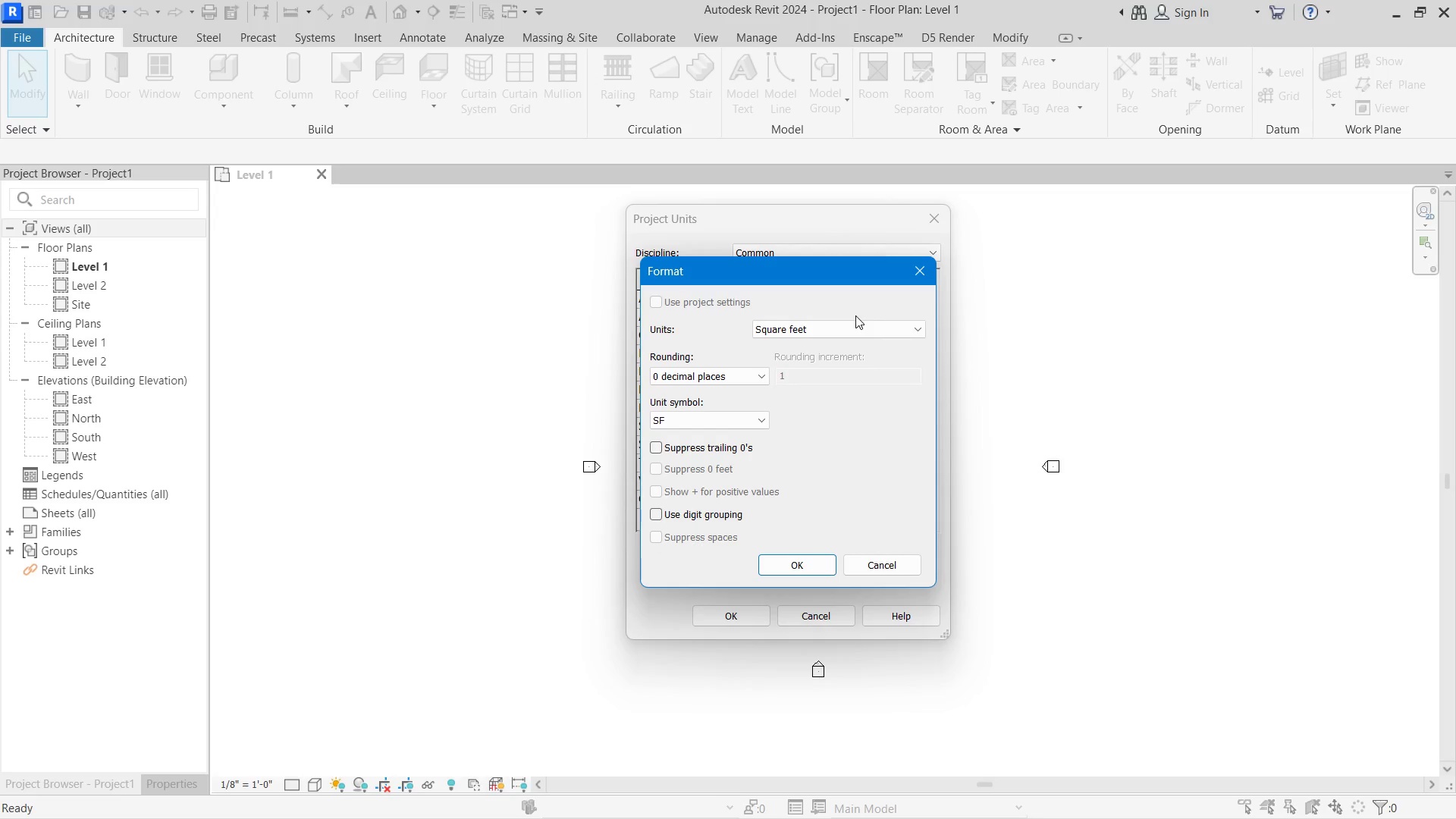 
left_click([843, 328])
 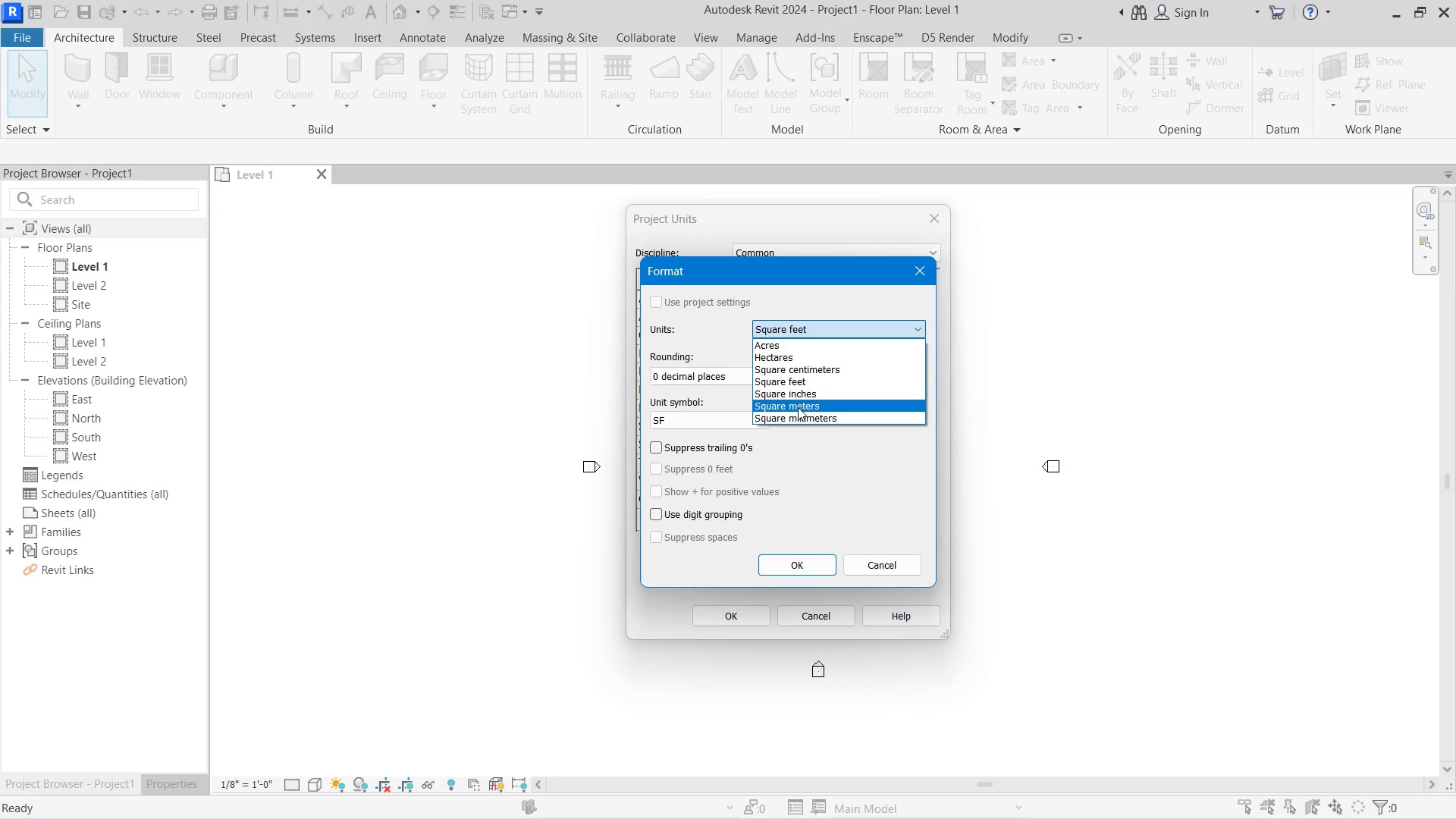 
left_click([798, 408])
 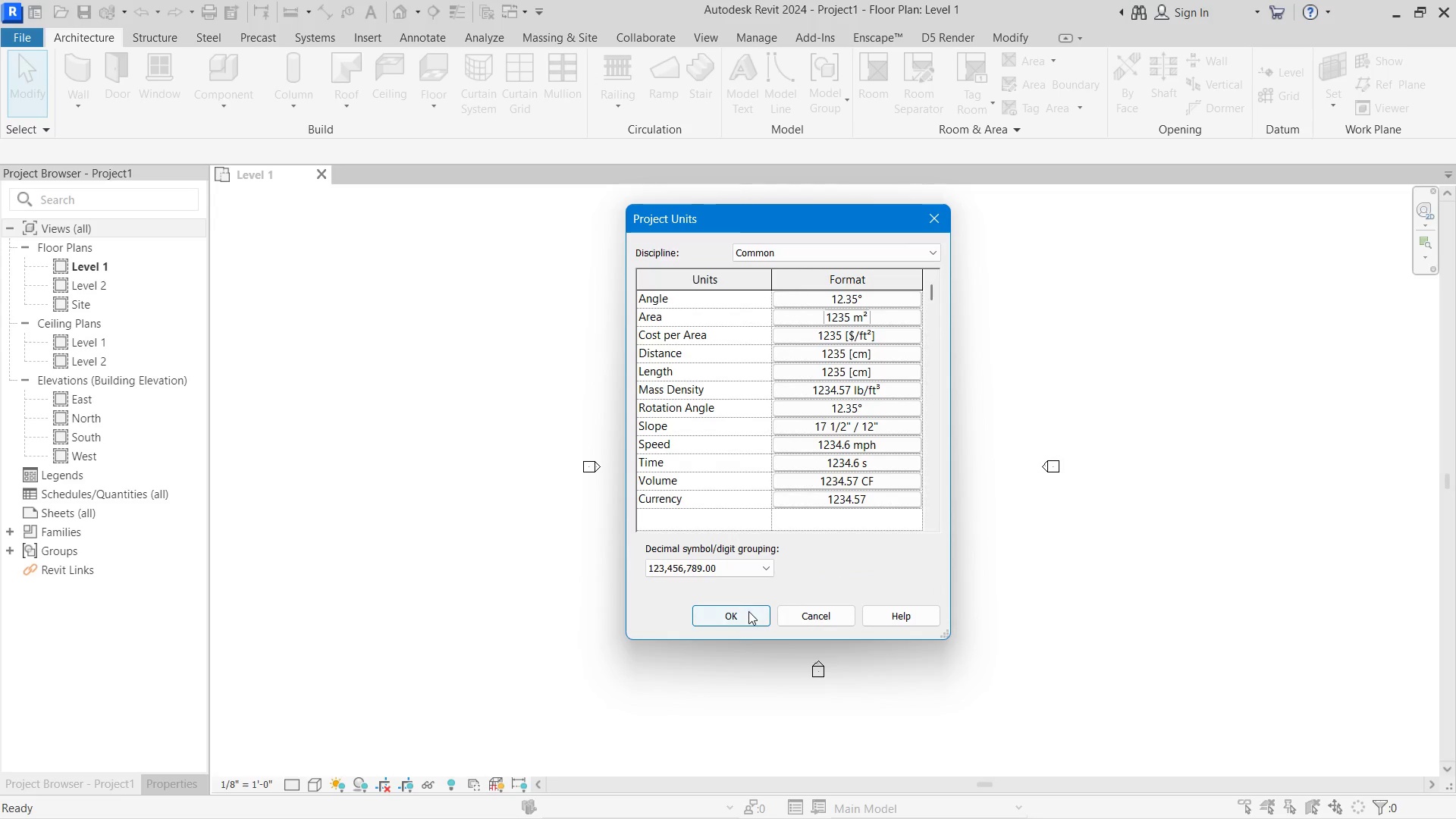 
left_click([748, 611])
 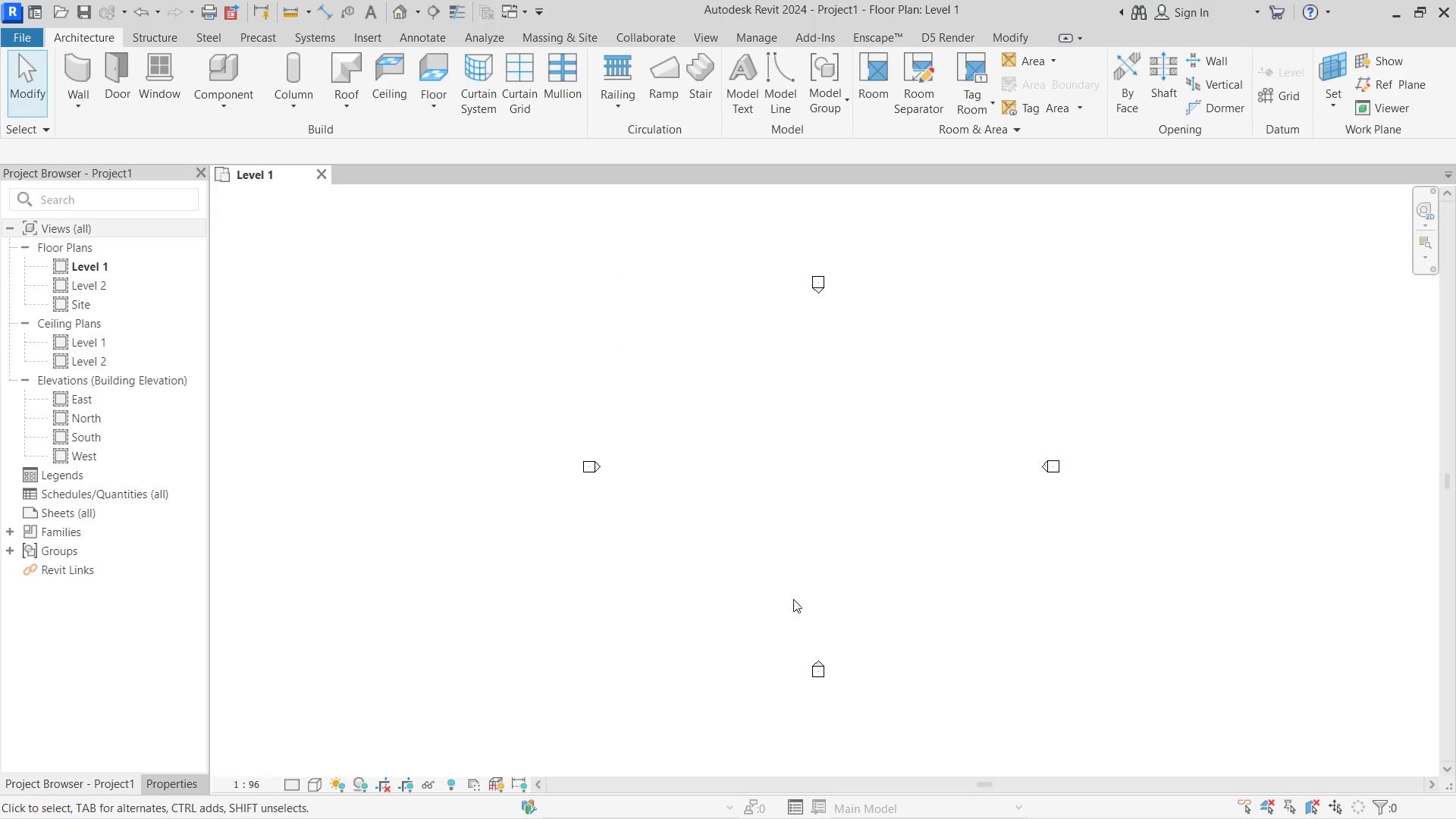 
left_click([821, 582])
 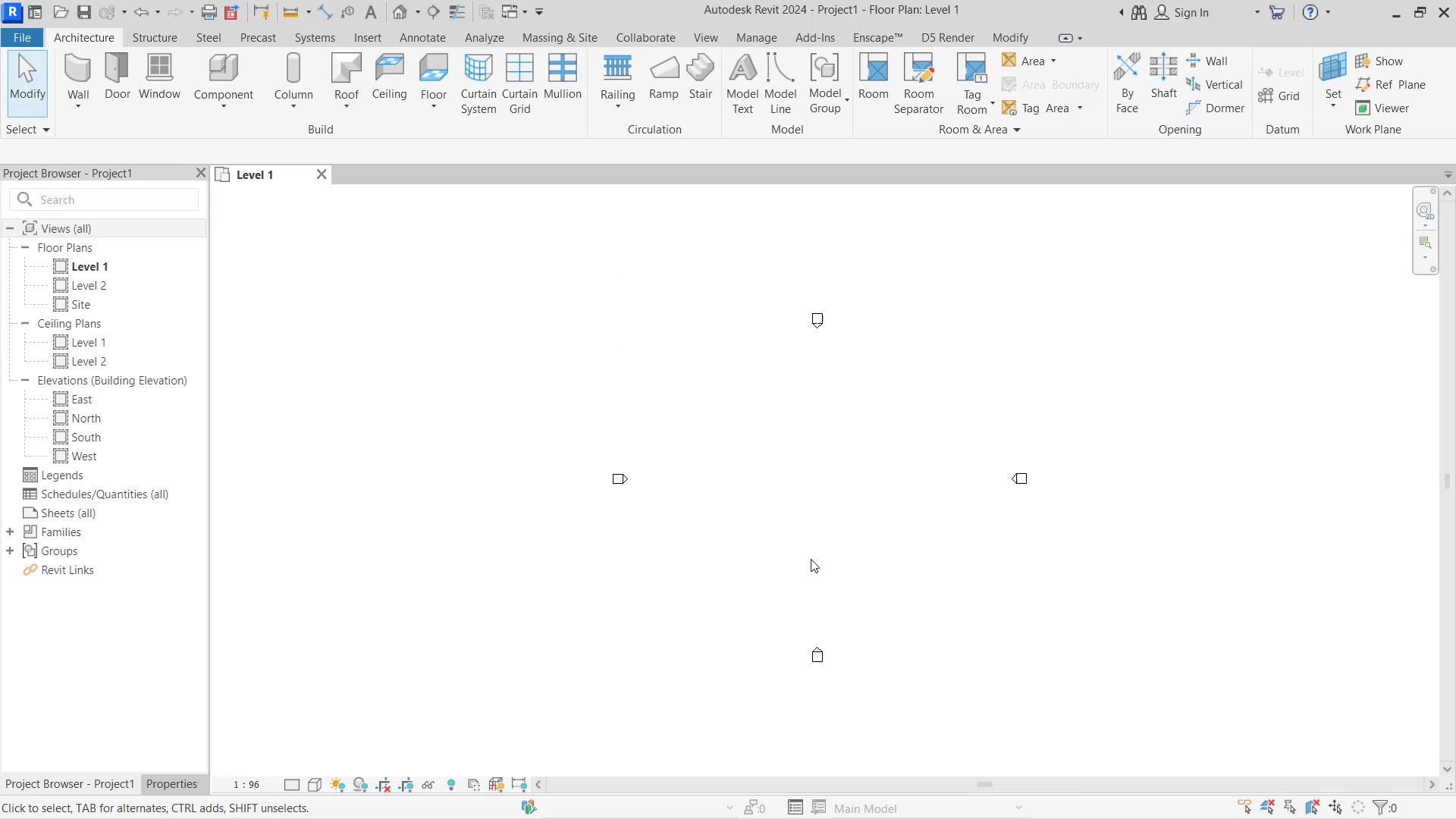 
scroll: coordinate [811, 550], scroll_direction: down, amount: 1.0
 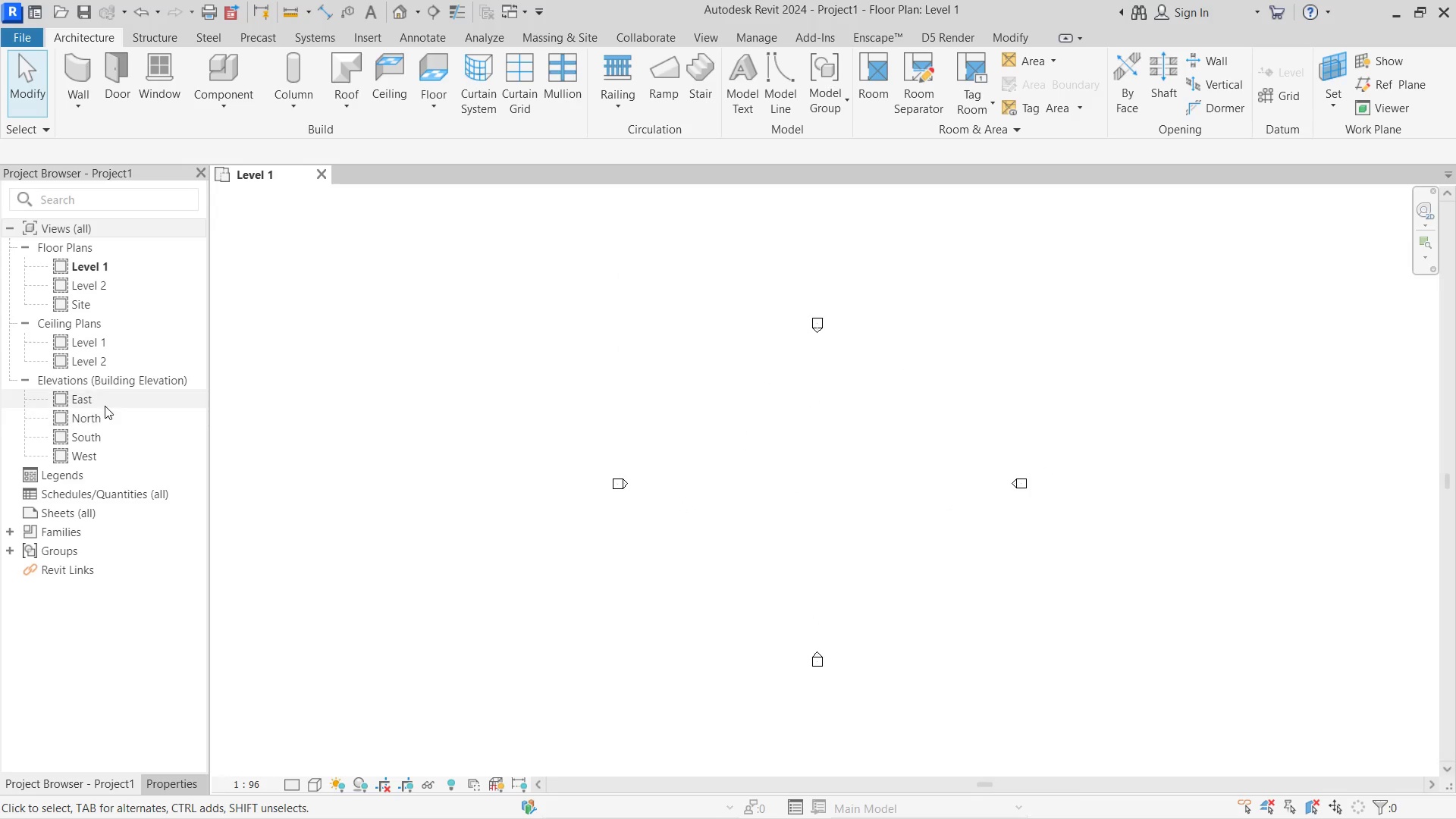 
double_click([105, 403])
 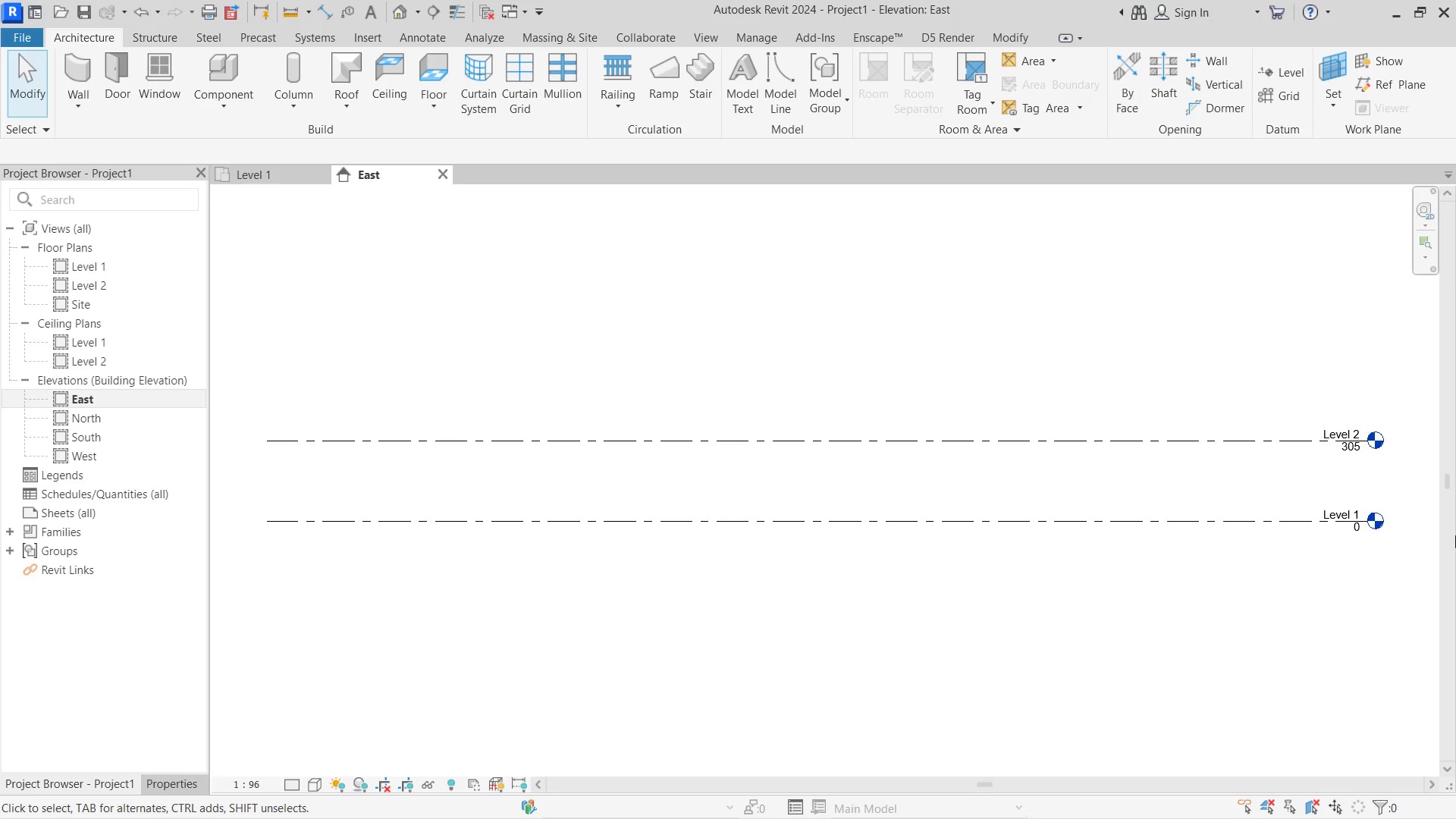 
left_click([1333, 520])
 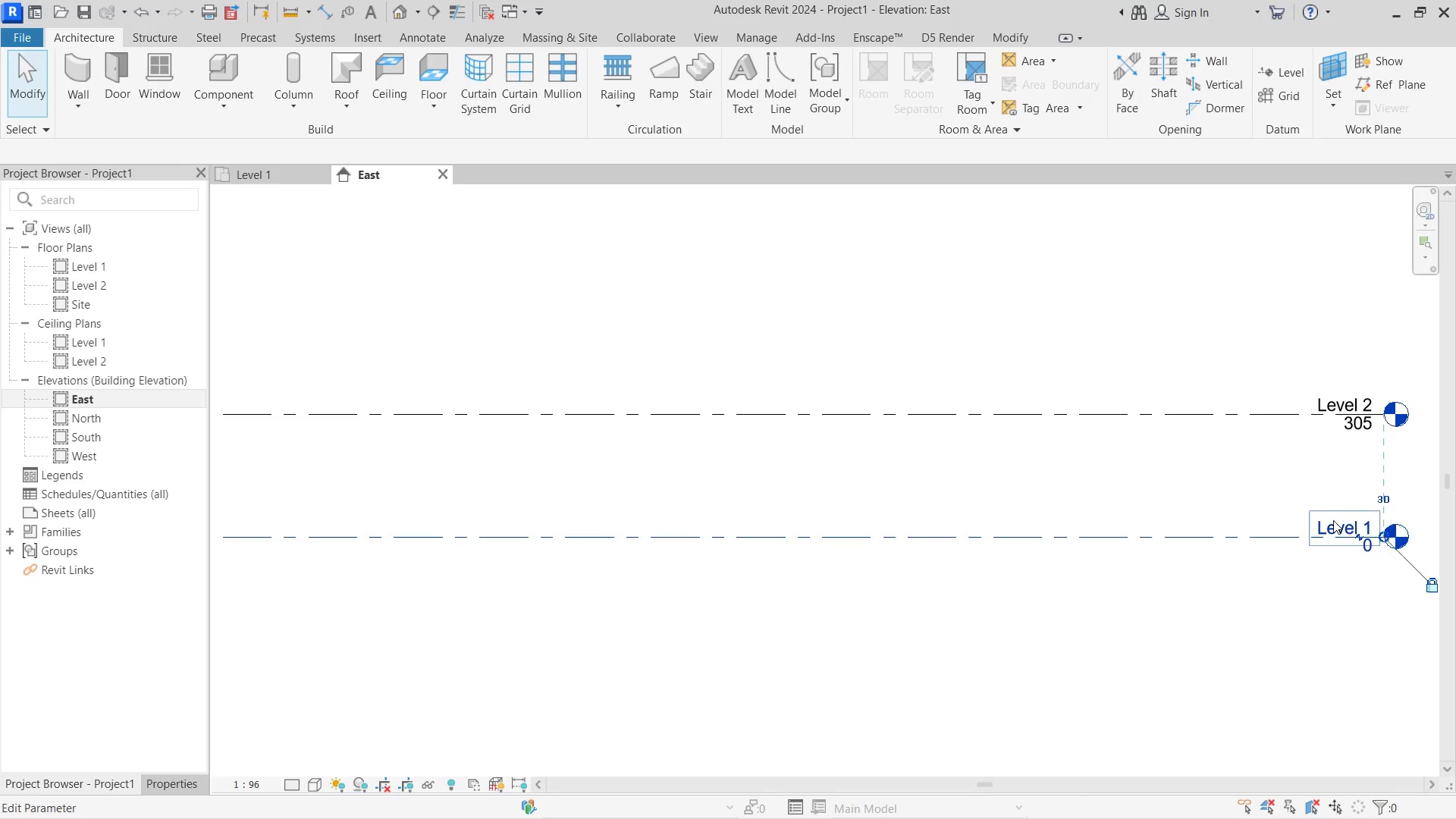 
scroll: coordinate [1336, 491], scroll_direction: up, amount: 3.0
 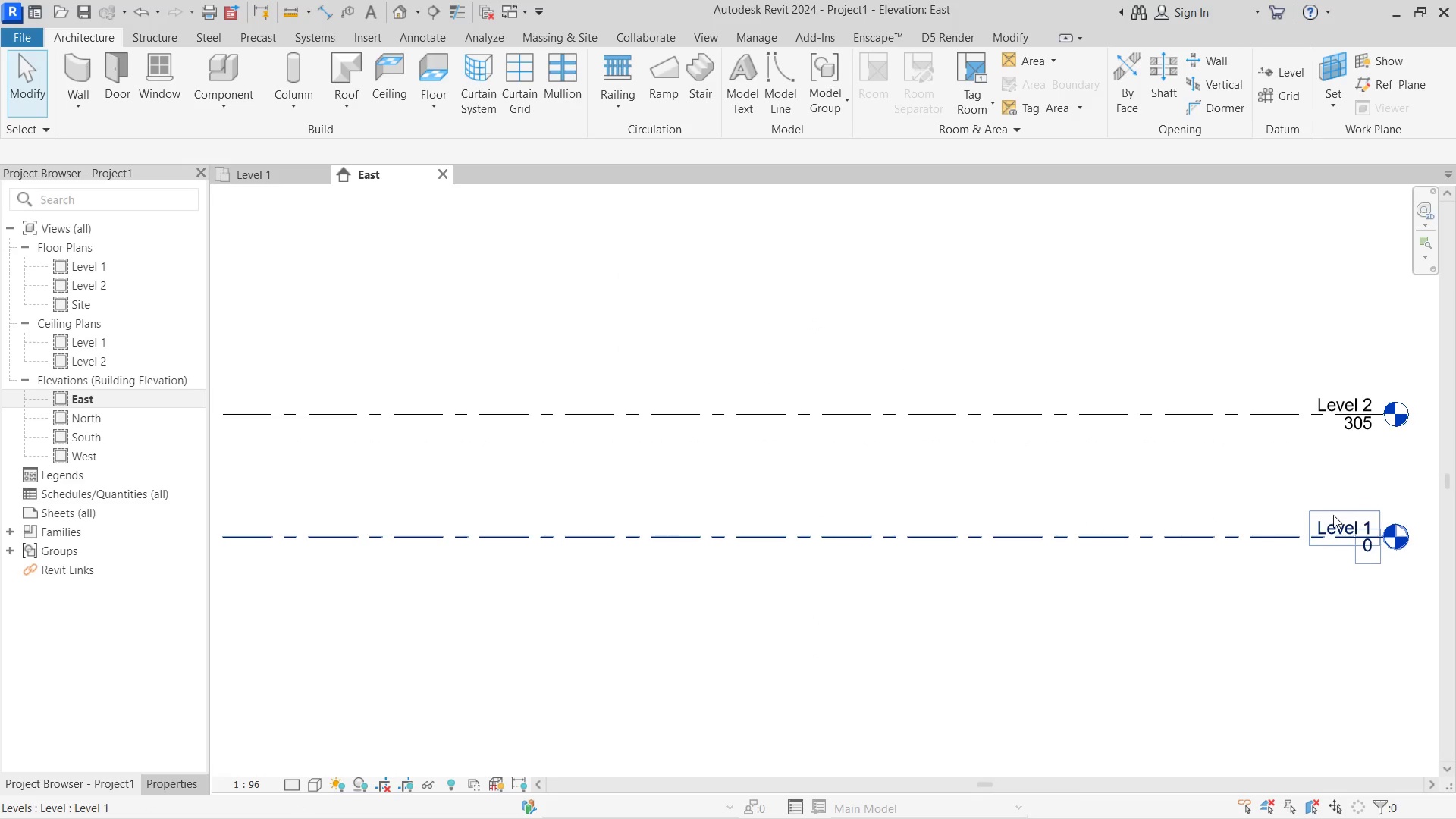 
double_click([1333, 520])
 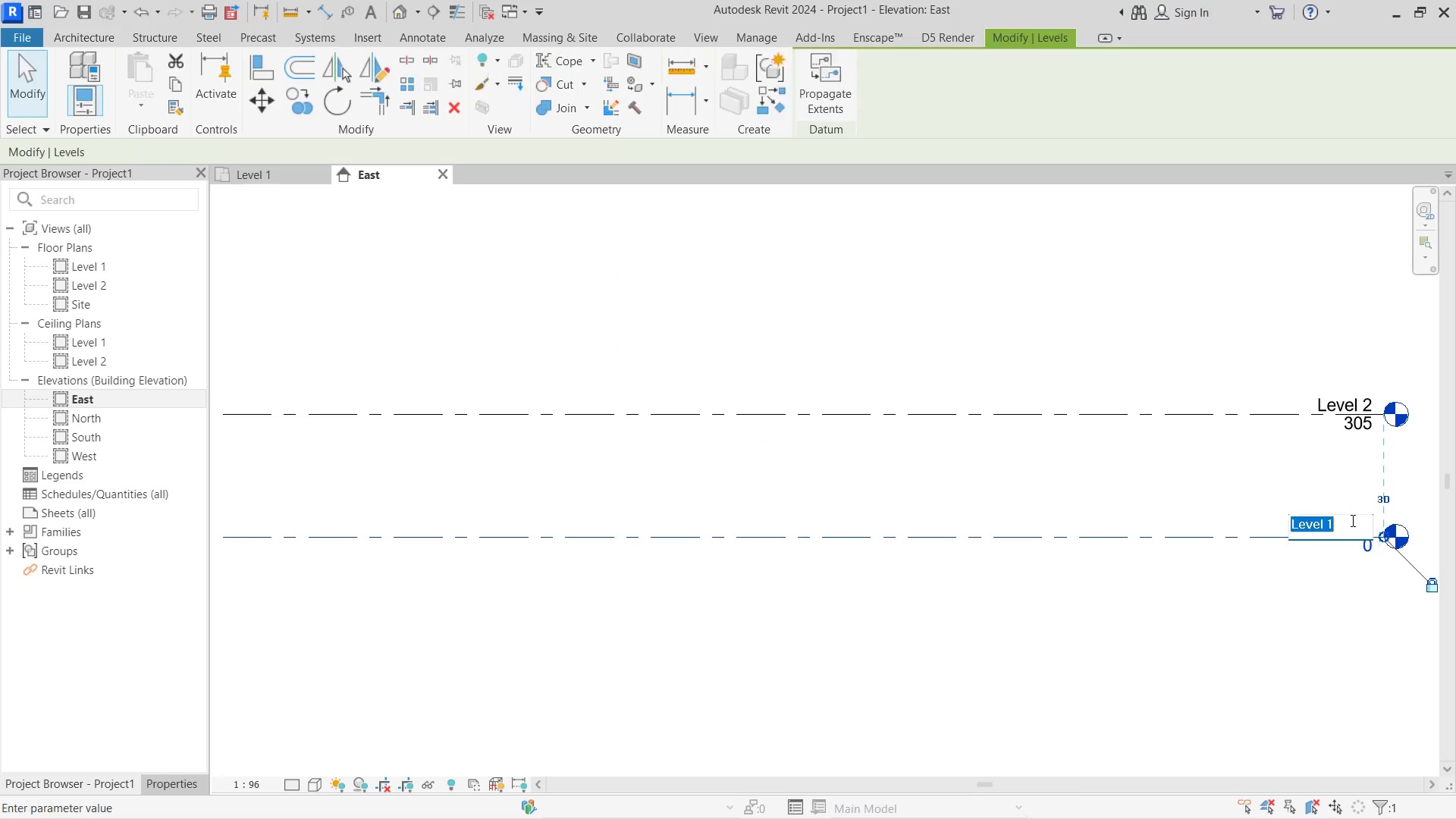 
triple_click([1351, 520])
 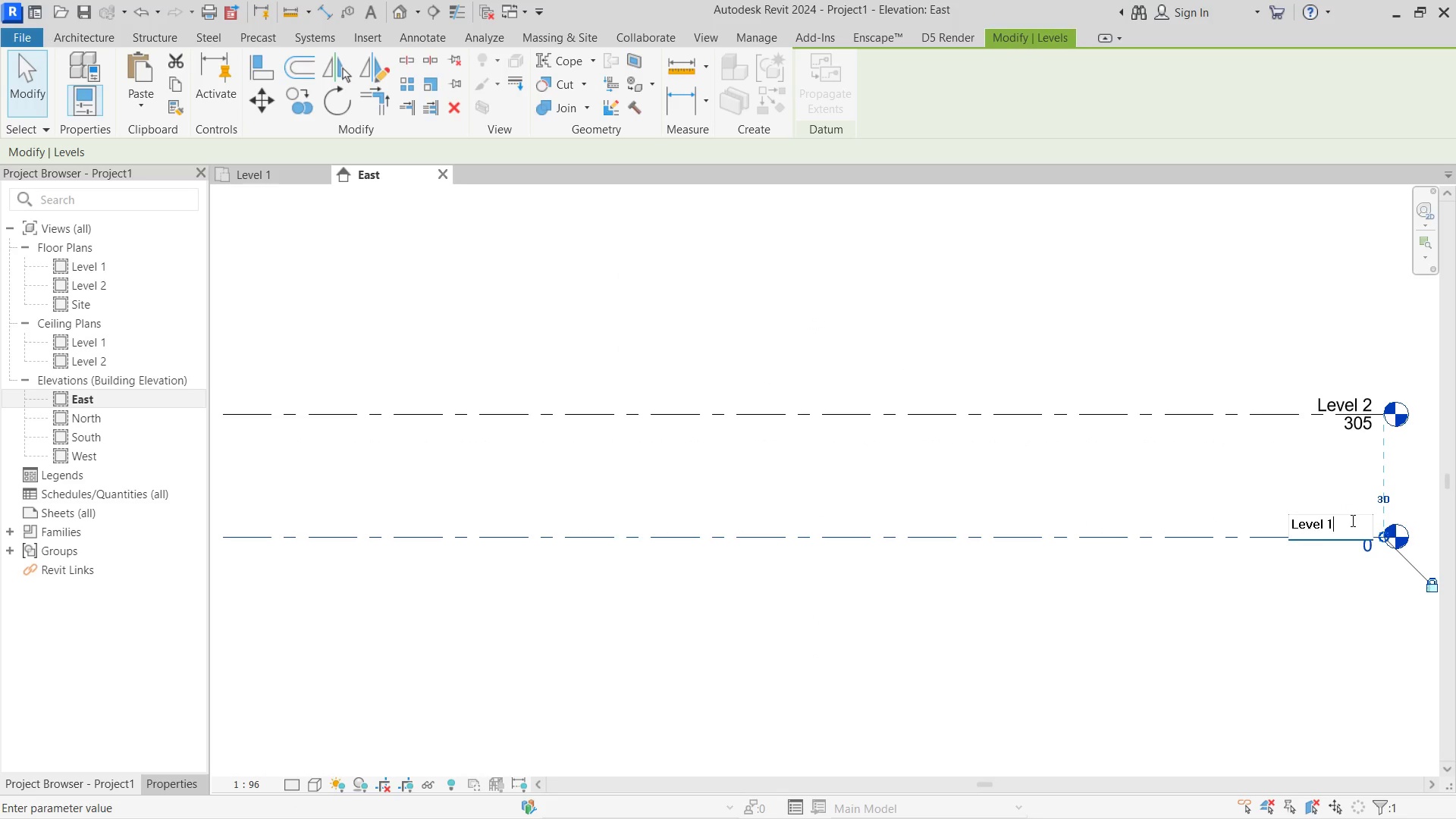 
left_click_drag(start_coordinate=[1351, 520], to_coordinate=[1171, 522])
 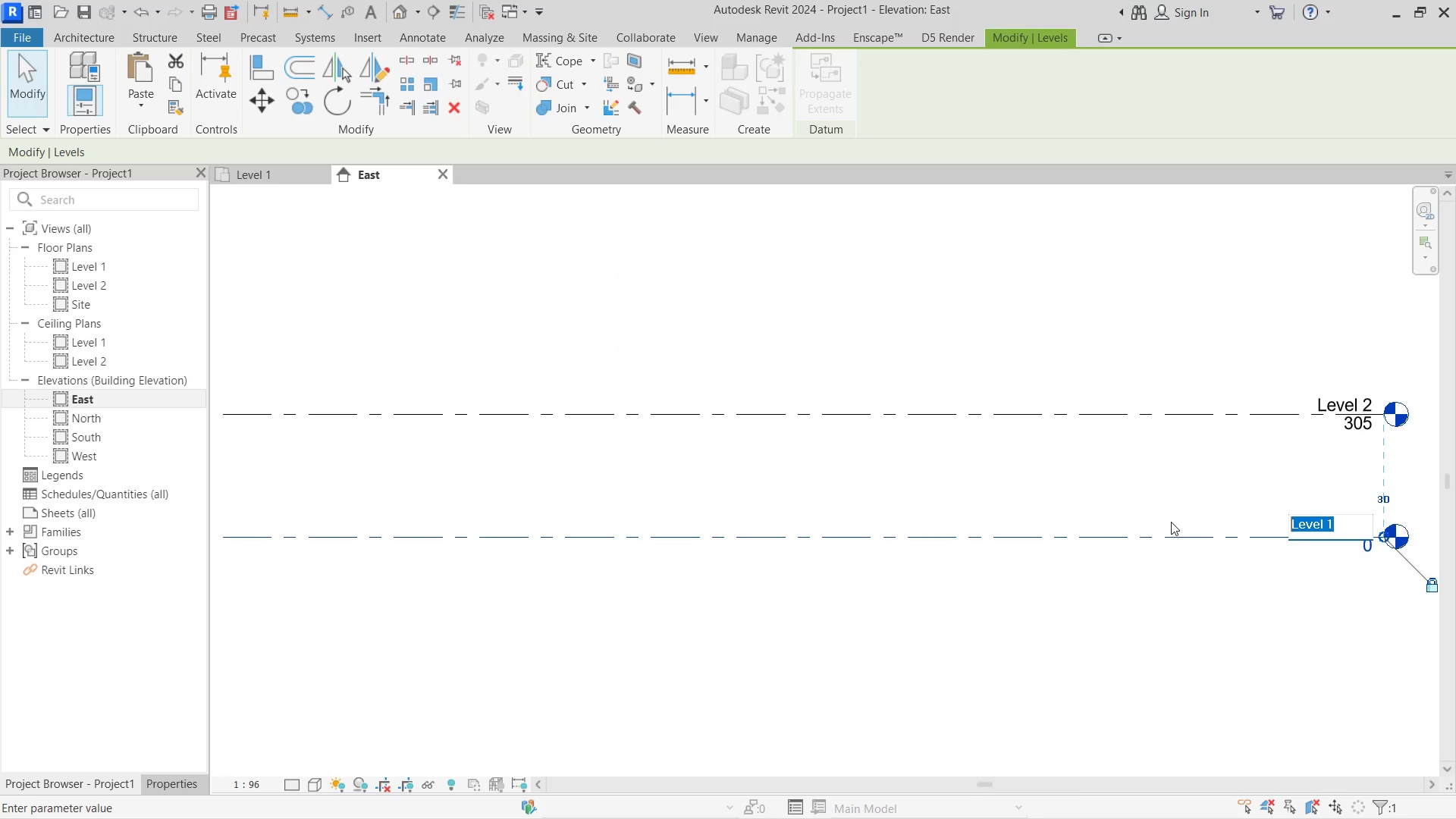 
key(CapsLock)
 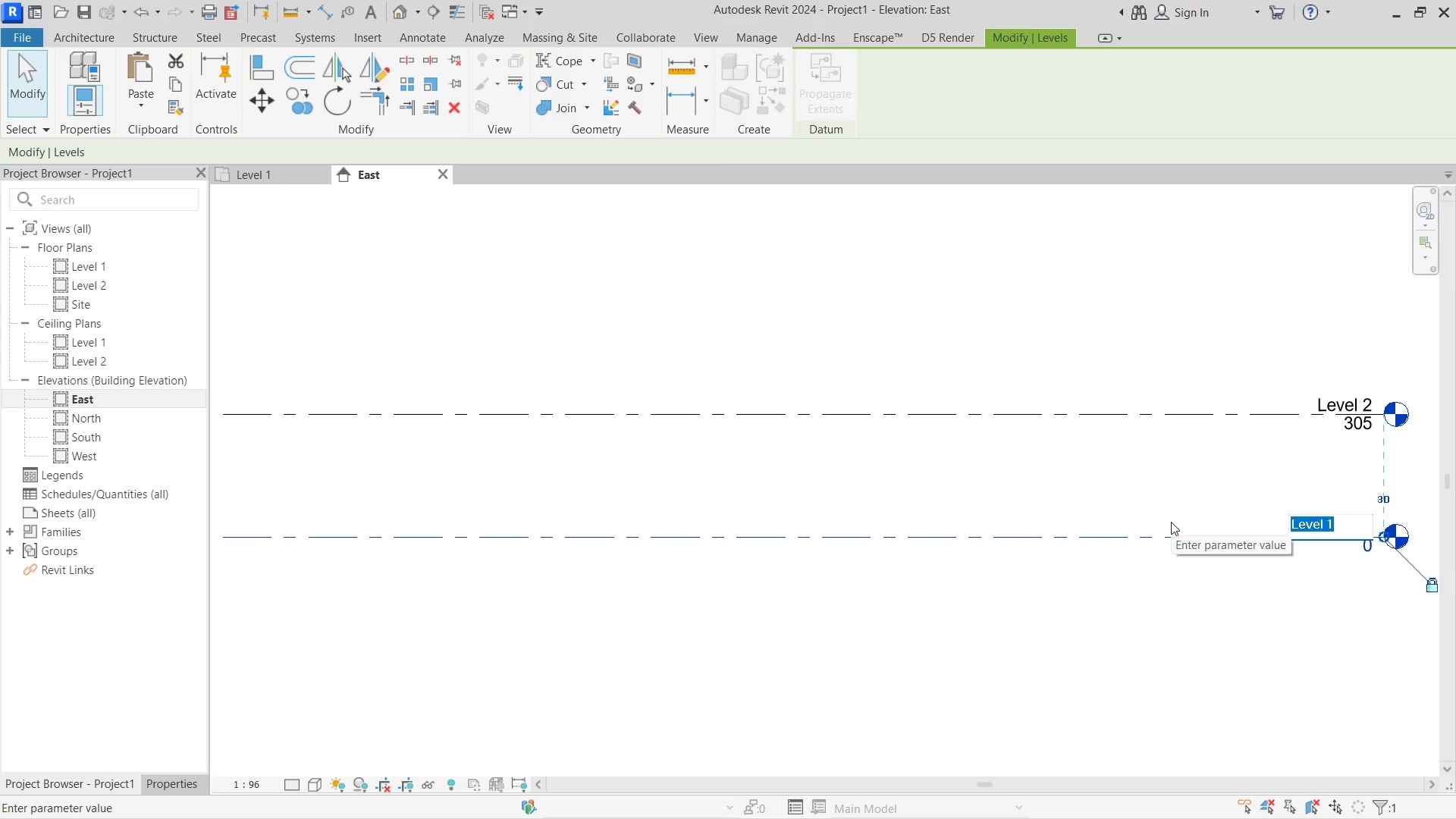 
key(N)
 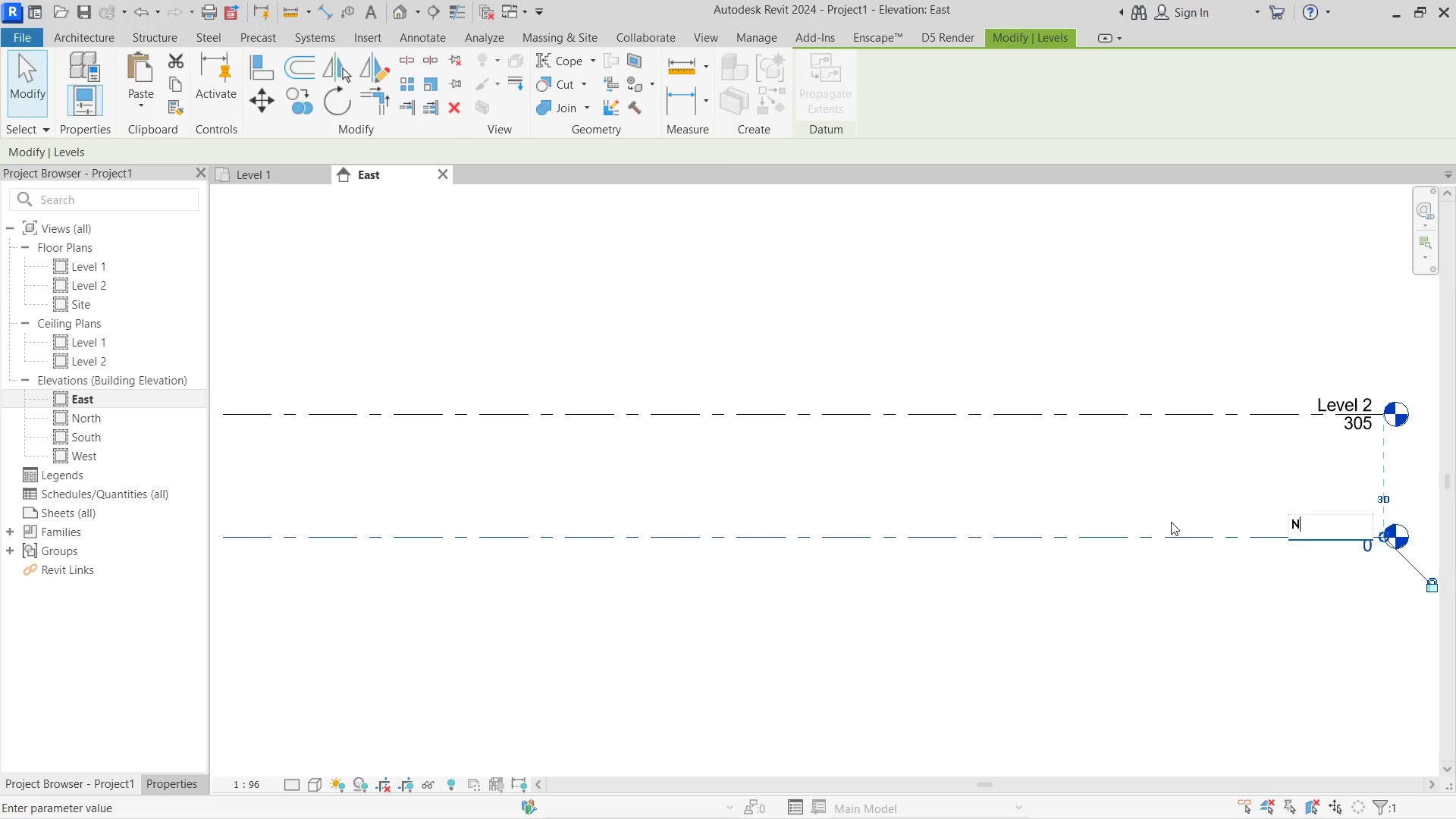 
key(CapsLock)
 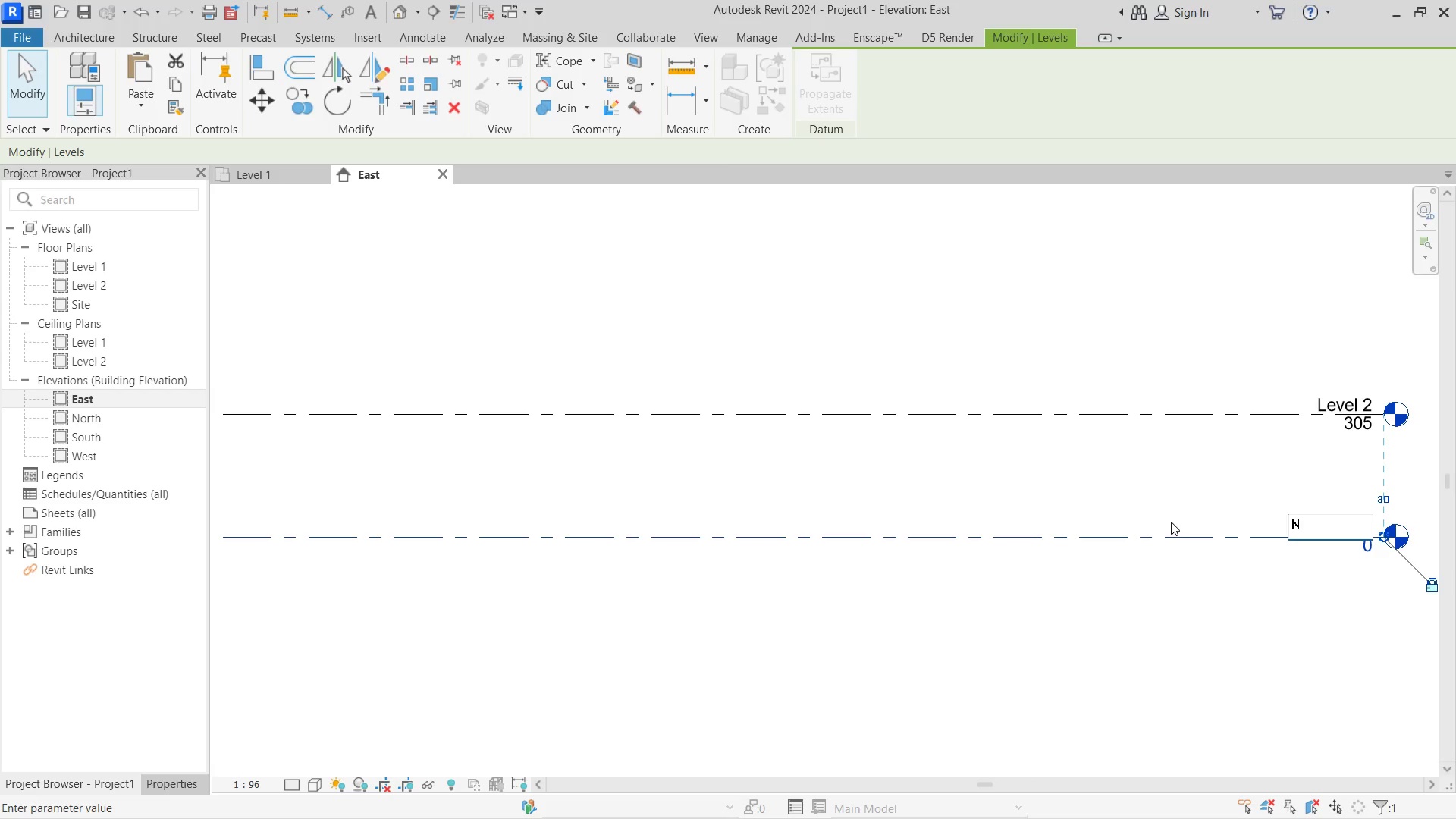 
key(G)
 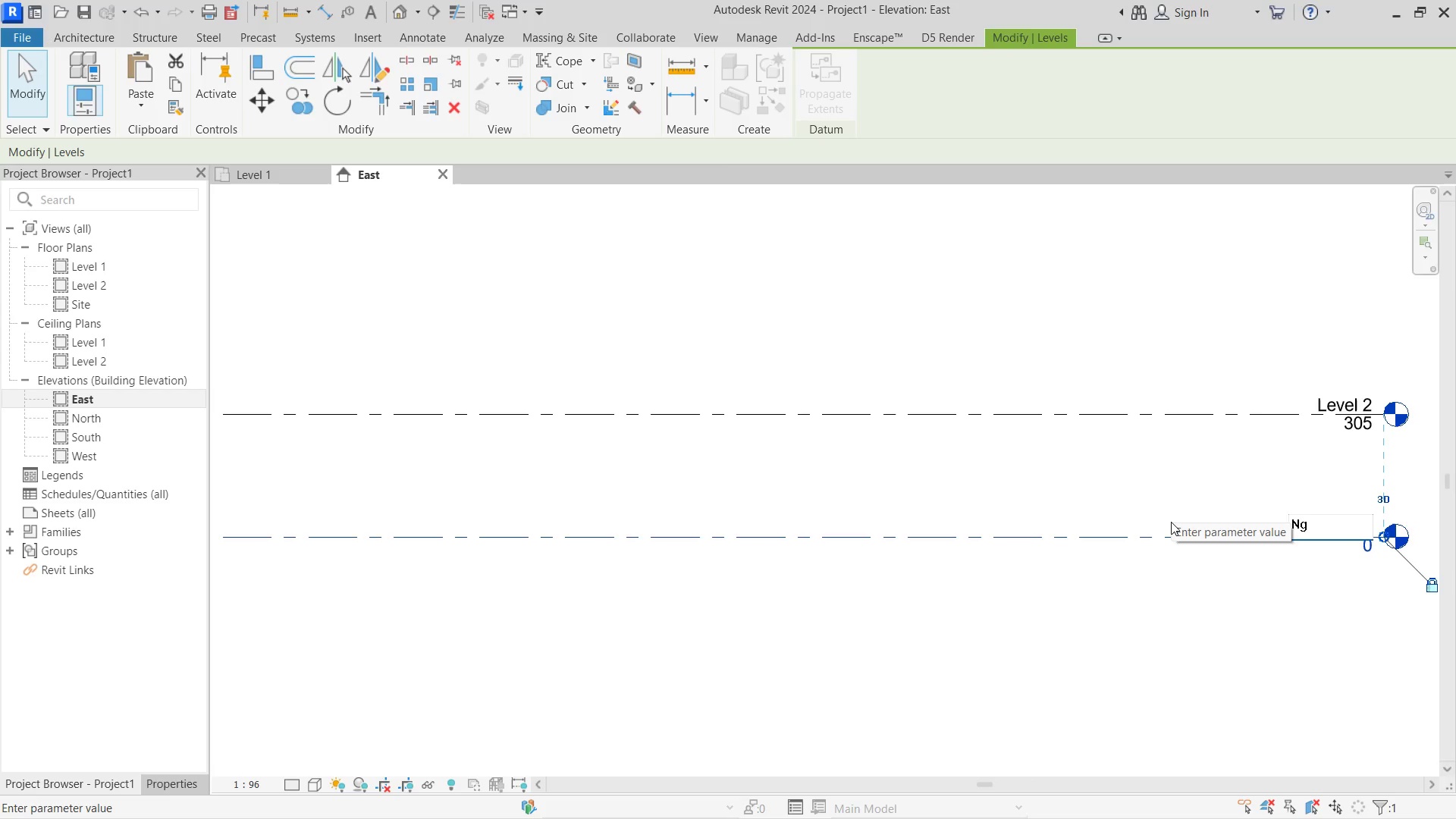 
key(Backspace)
 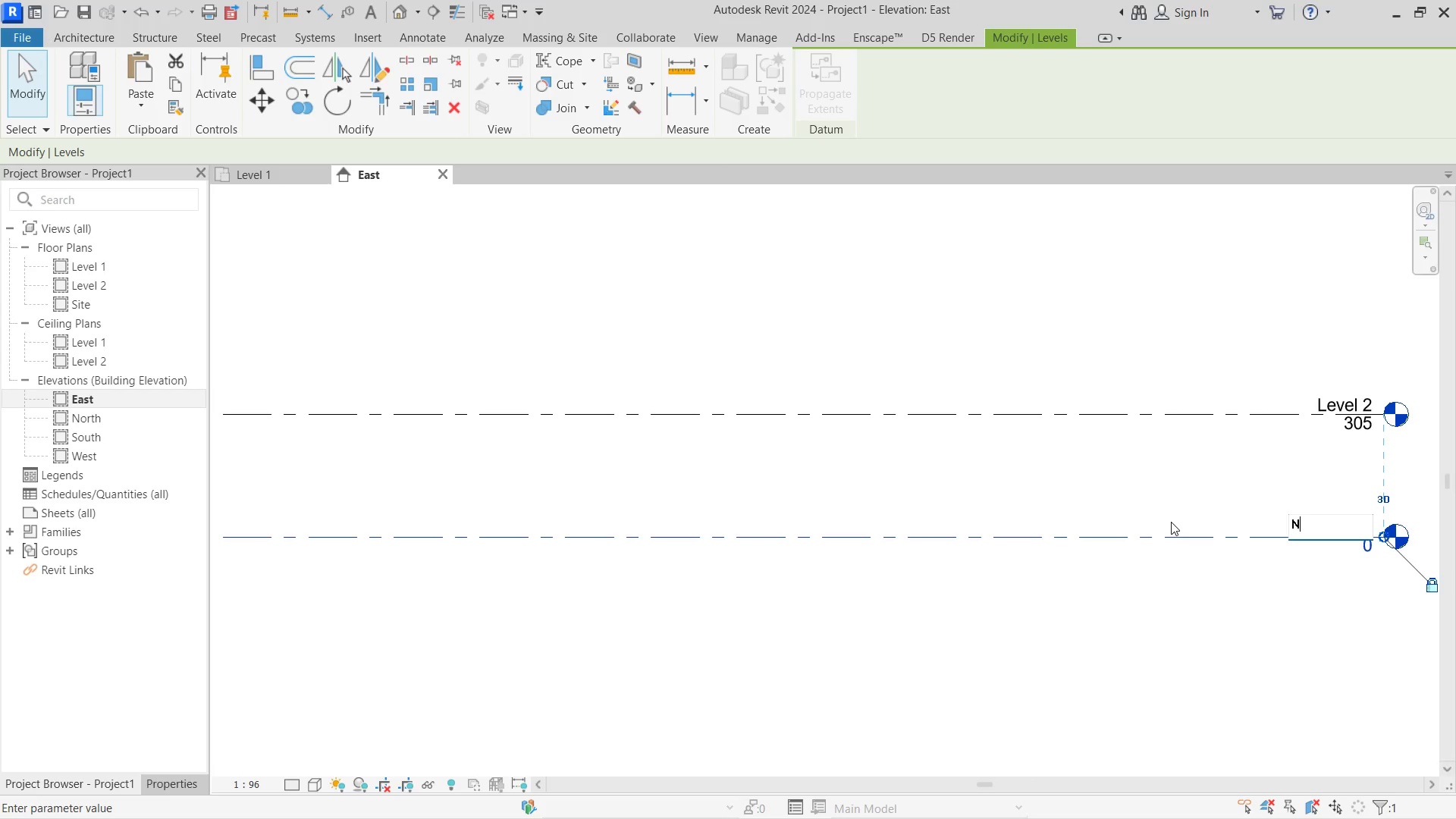 
key(CapsLock)
 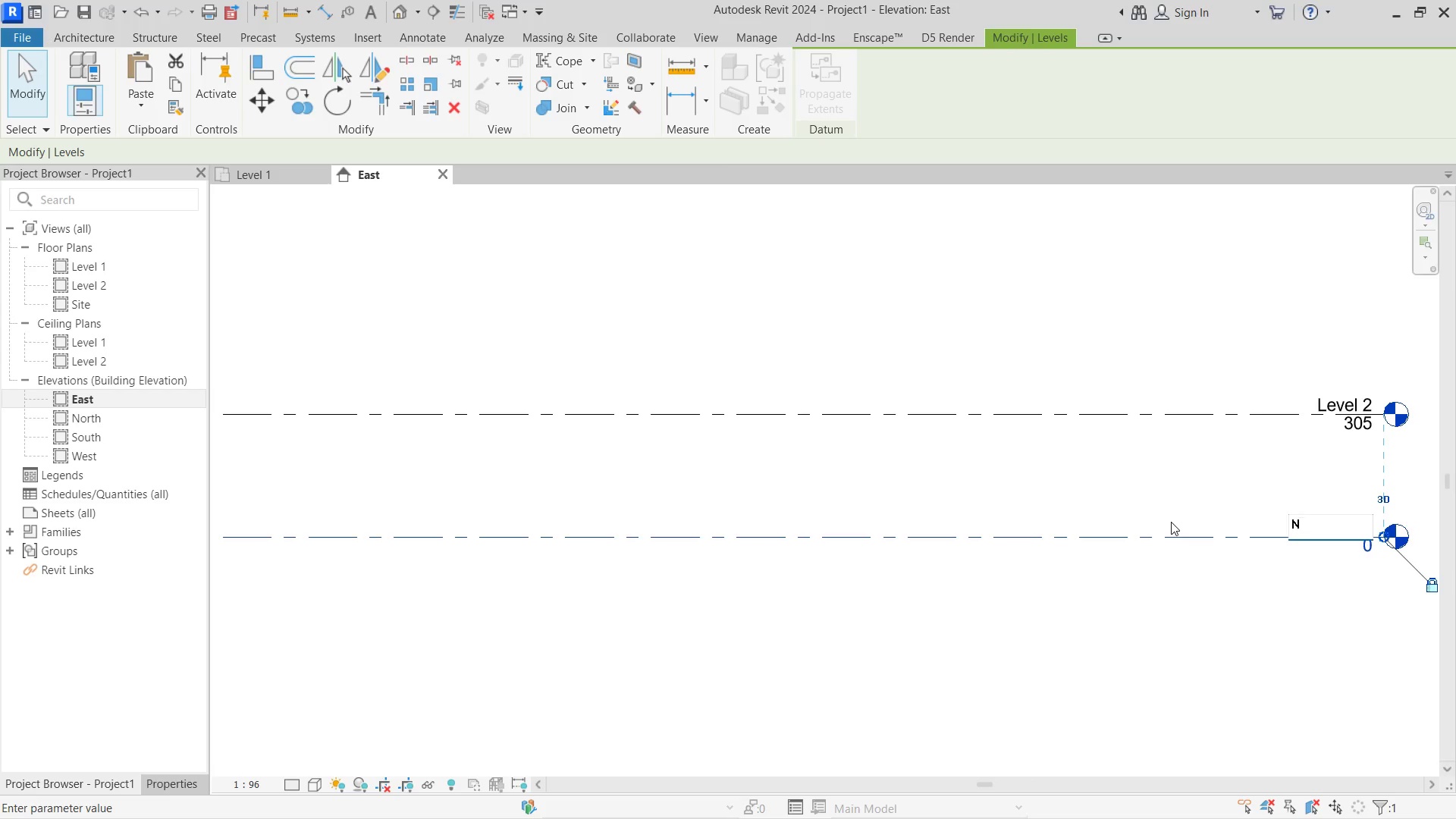 
key(G)
 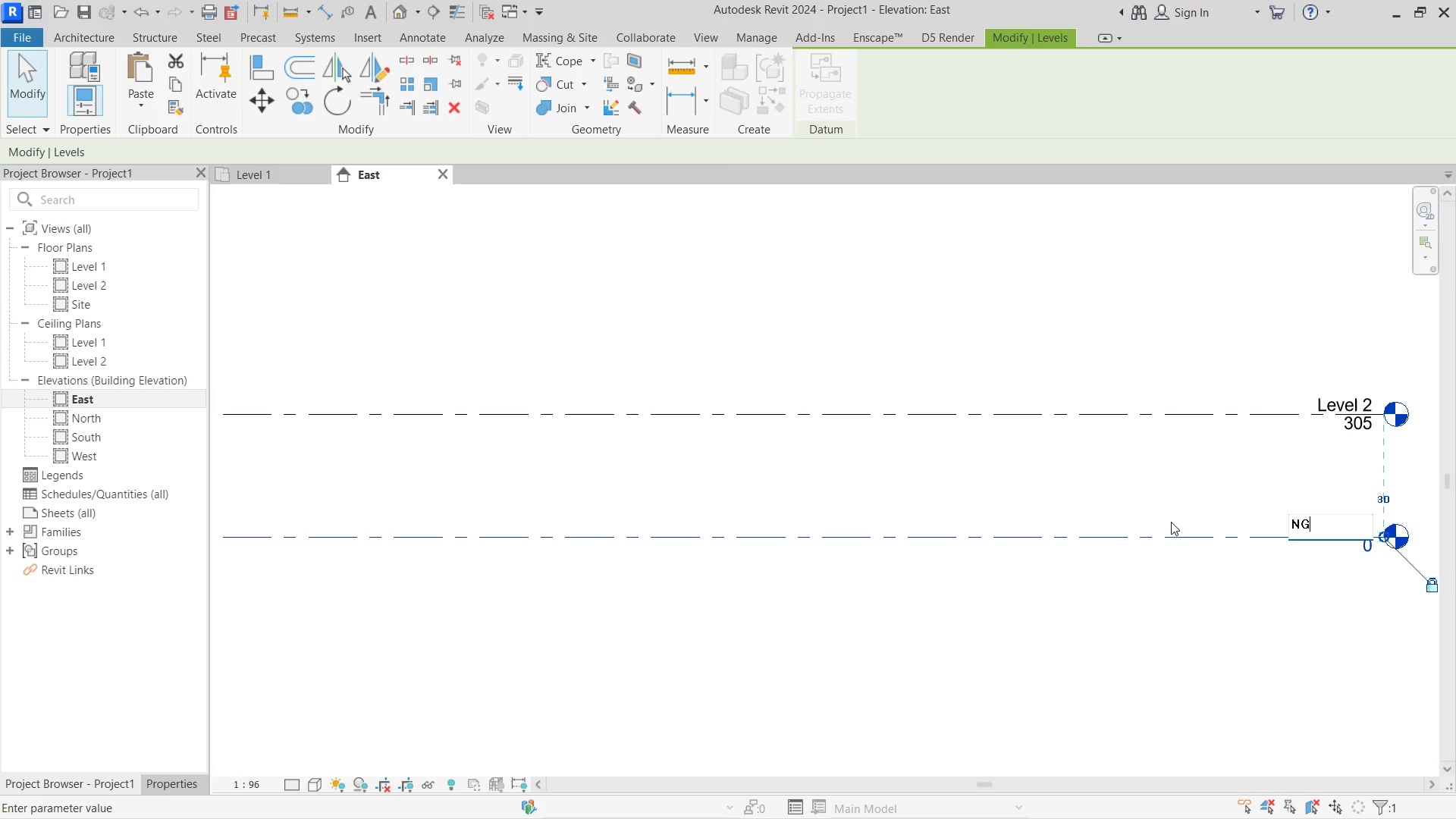 
key(CapsLock)
 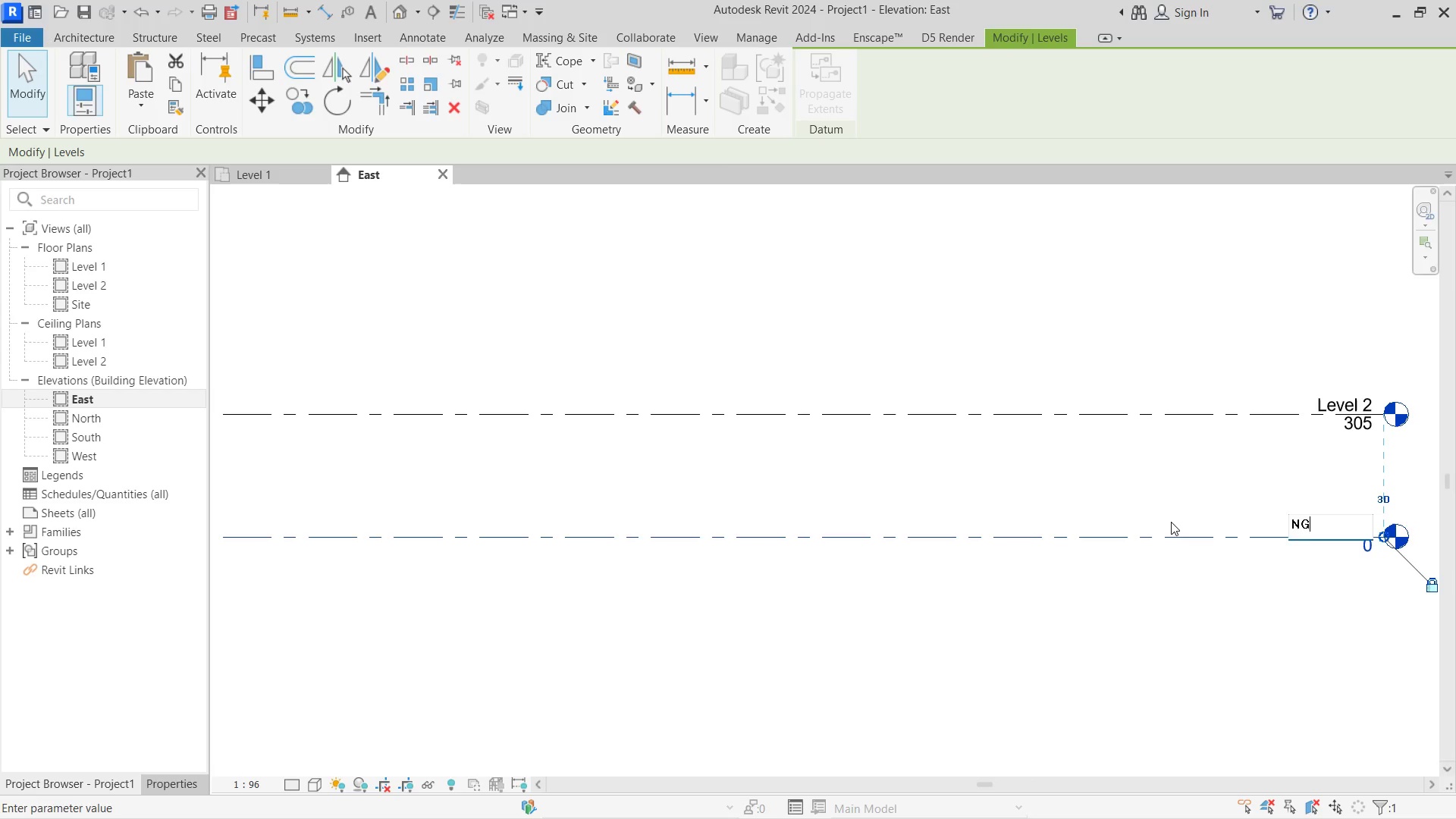 
key(Enter)
 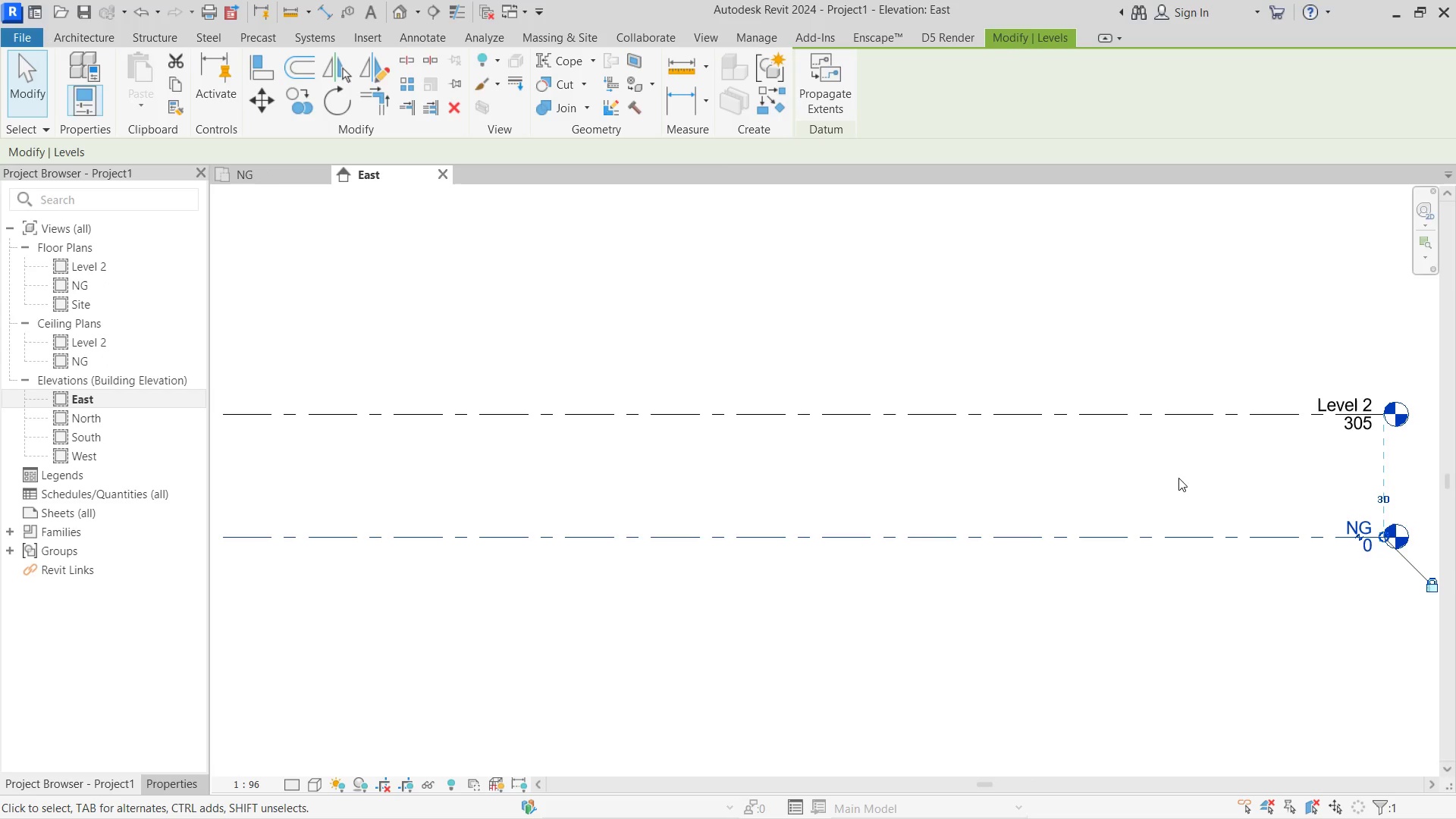 
left_click([1166, 452])
 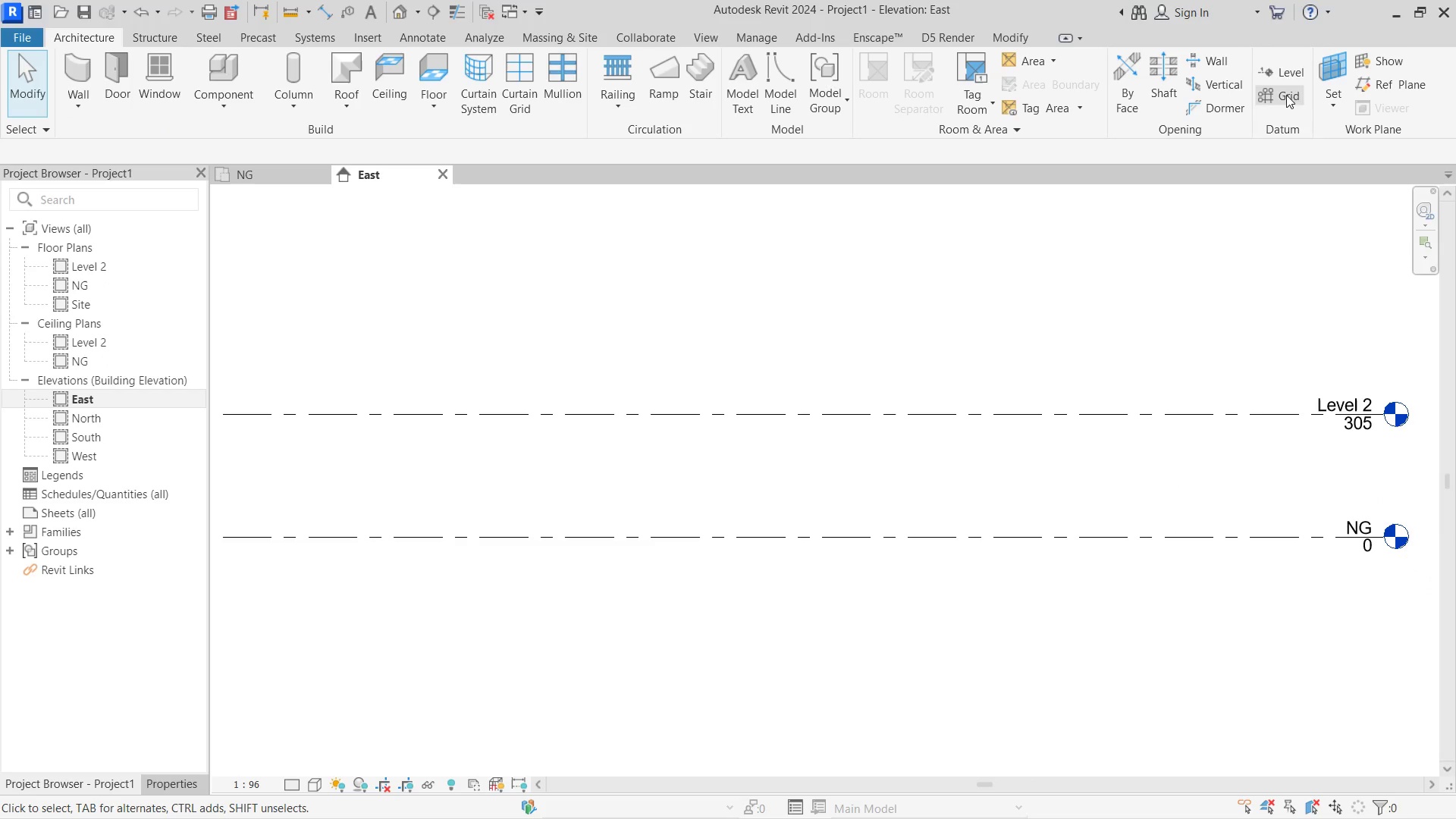 
left_click([1285, 72])
 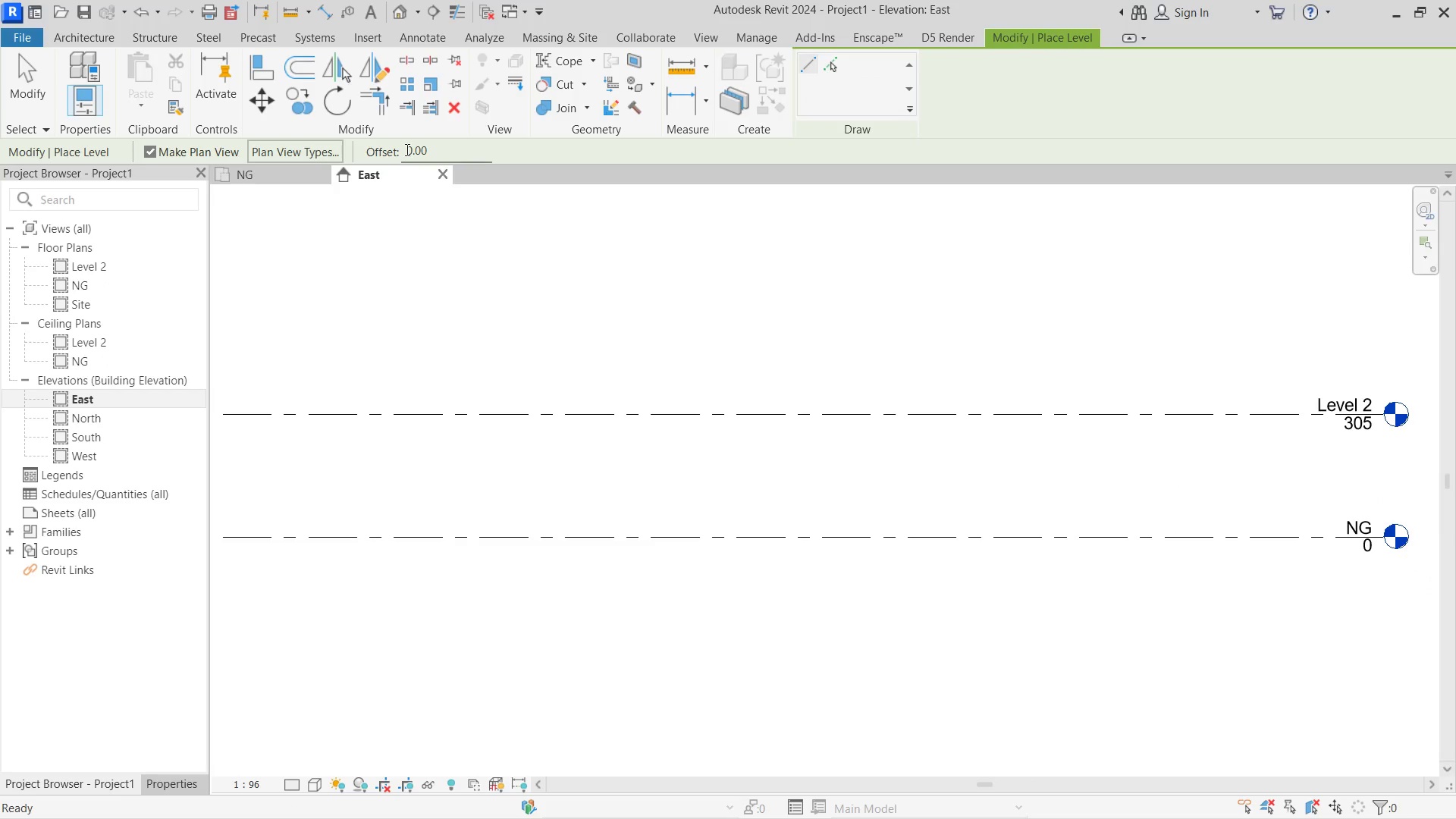 
left_click_drag(start_coordinate=[444, 148], to_coordinate=[392, 149])
 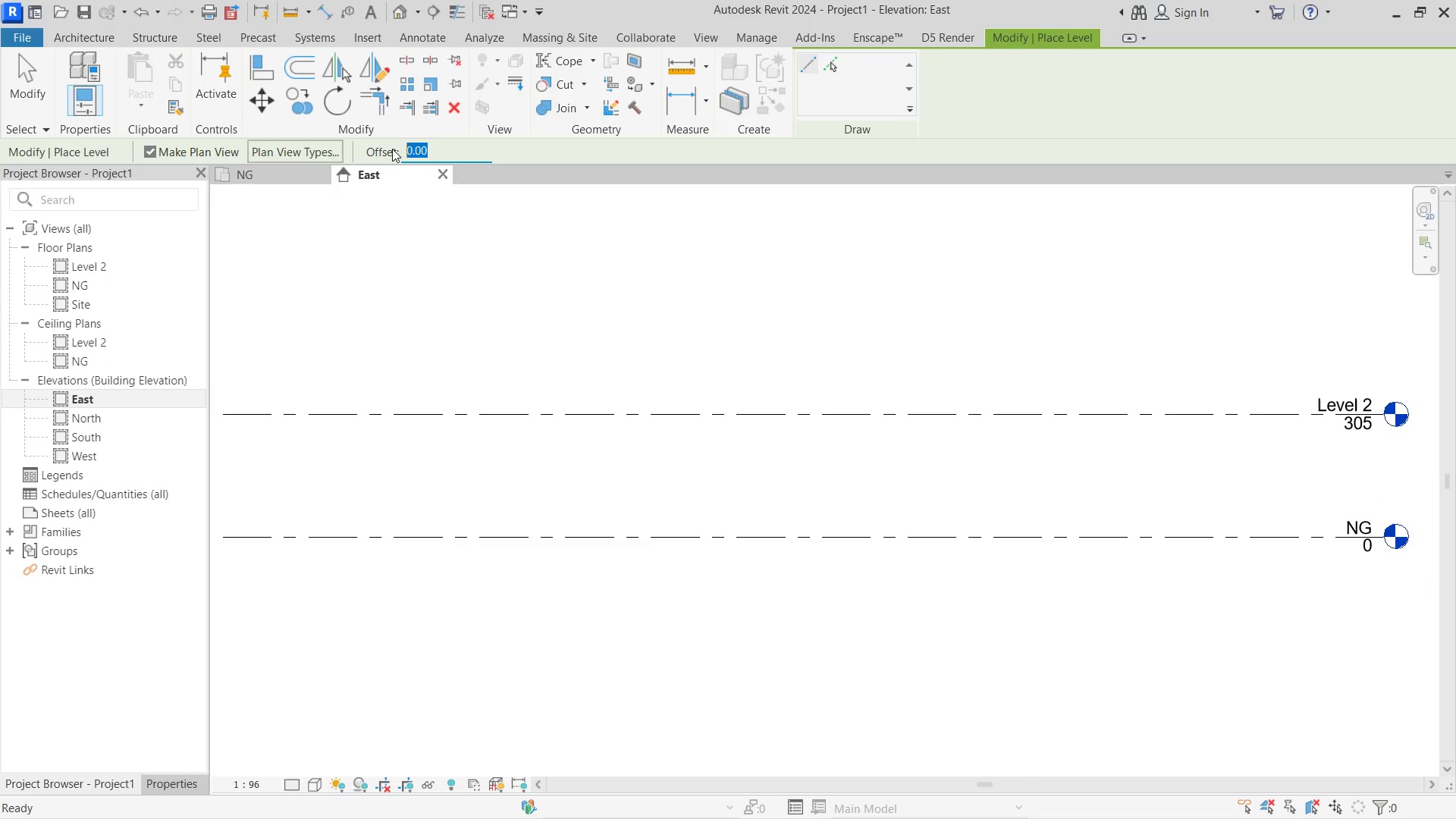 
key(Numpad6)
 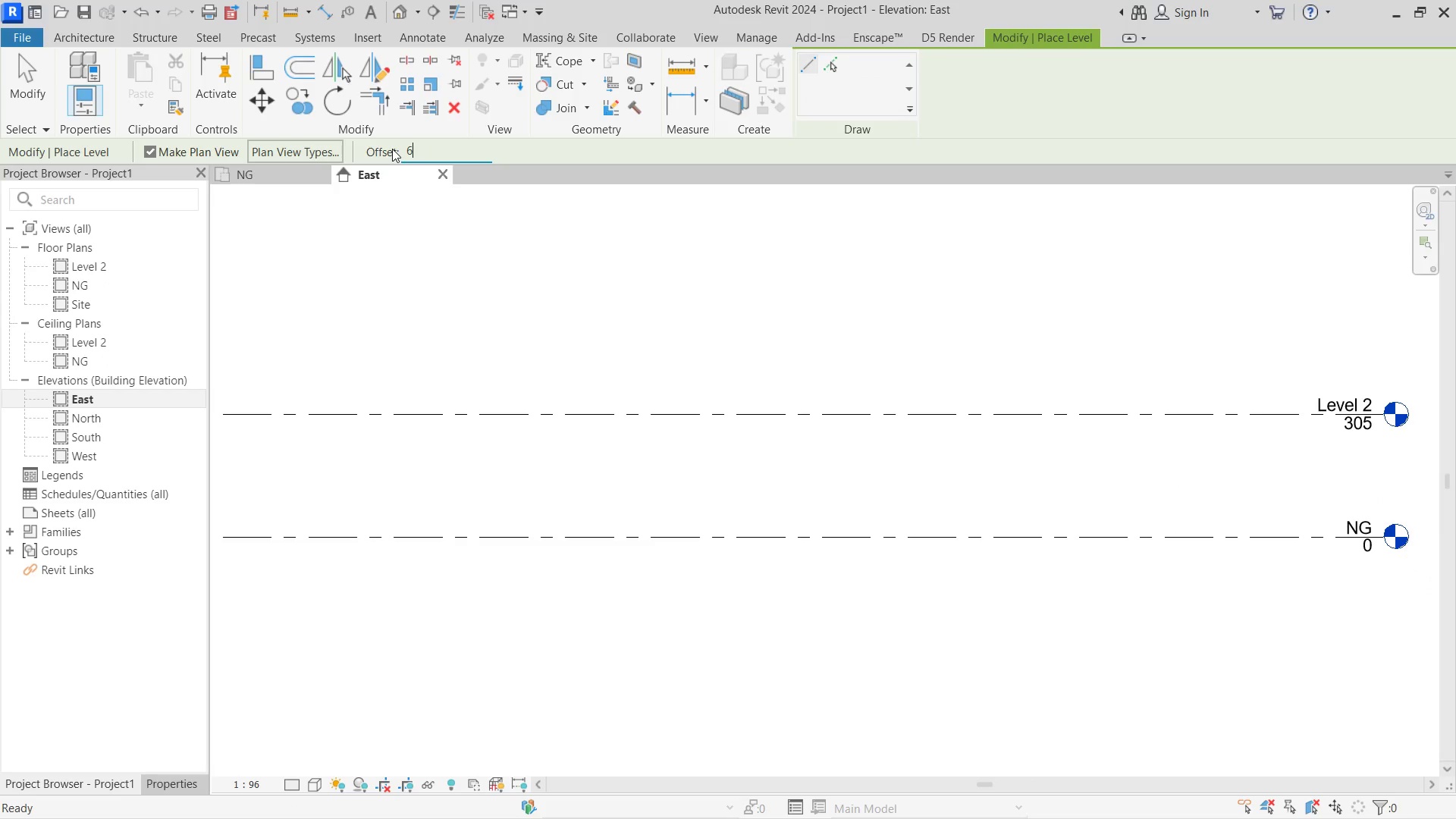 
key(Numpad0)
 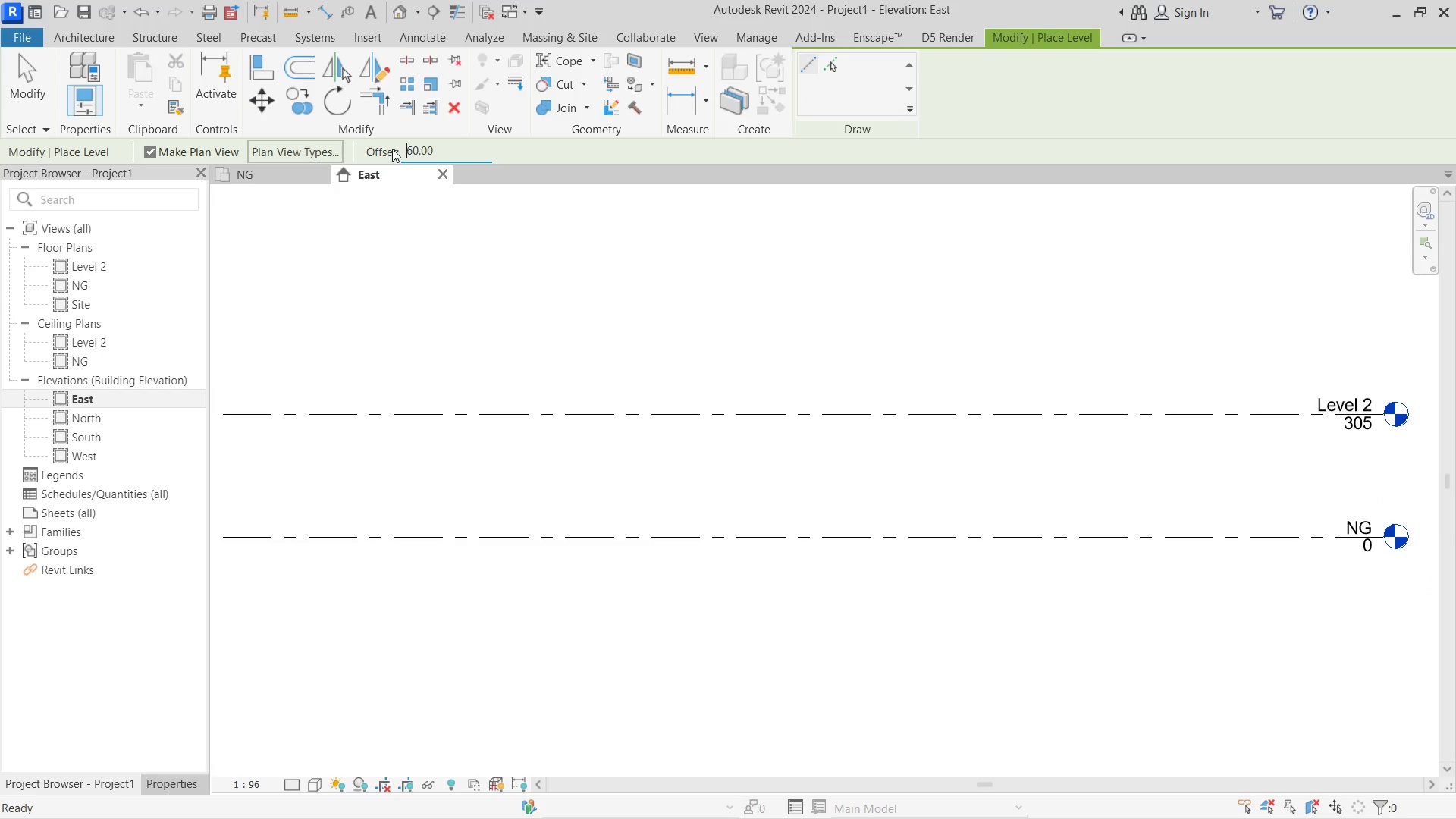 
key(NumpadEnter)
 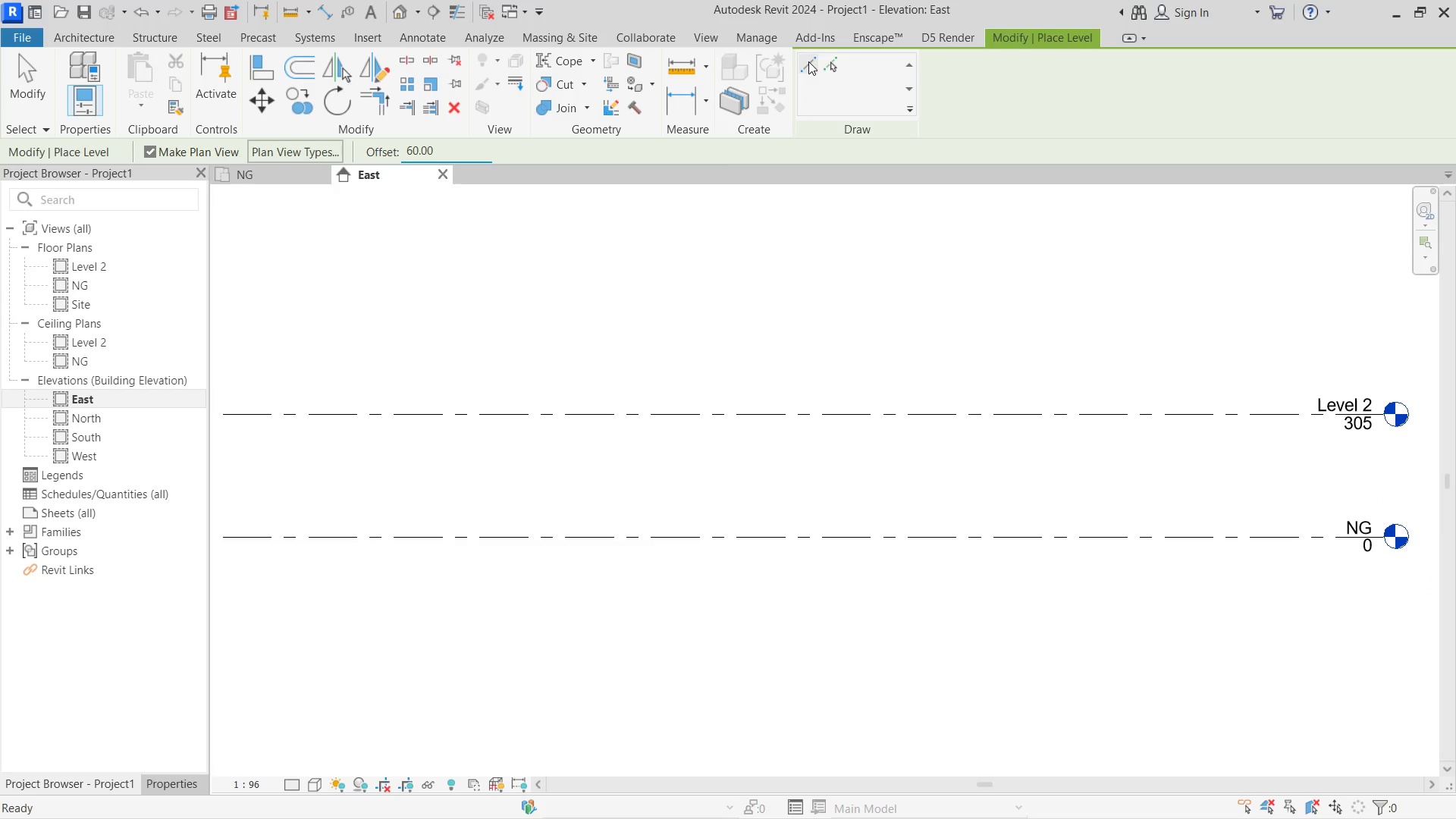 
left_click([836, 60])
 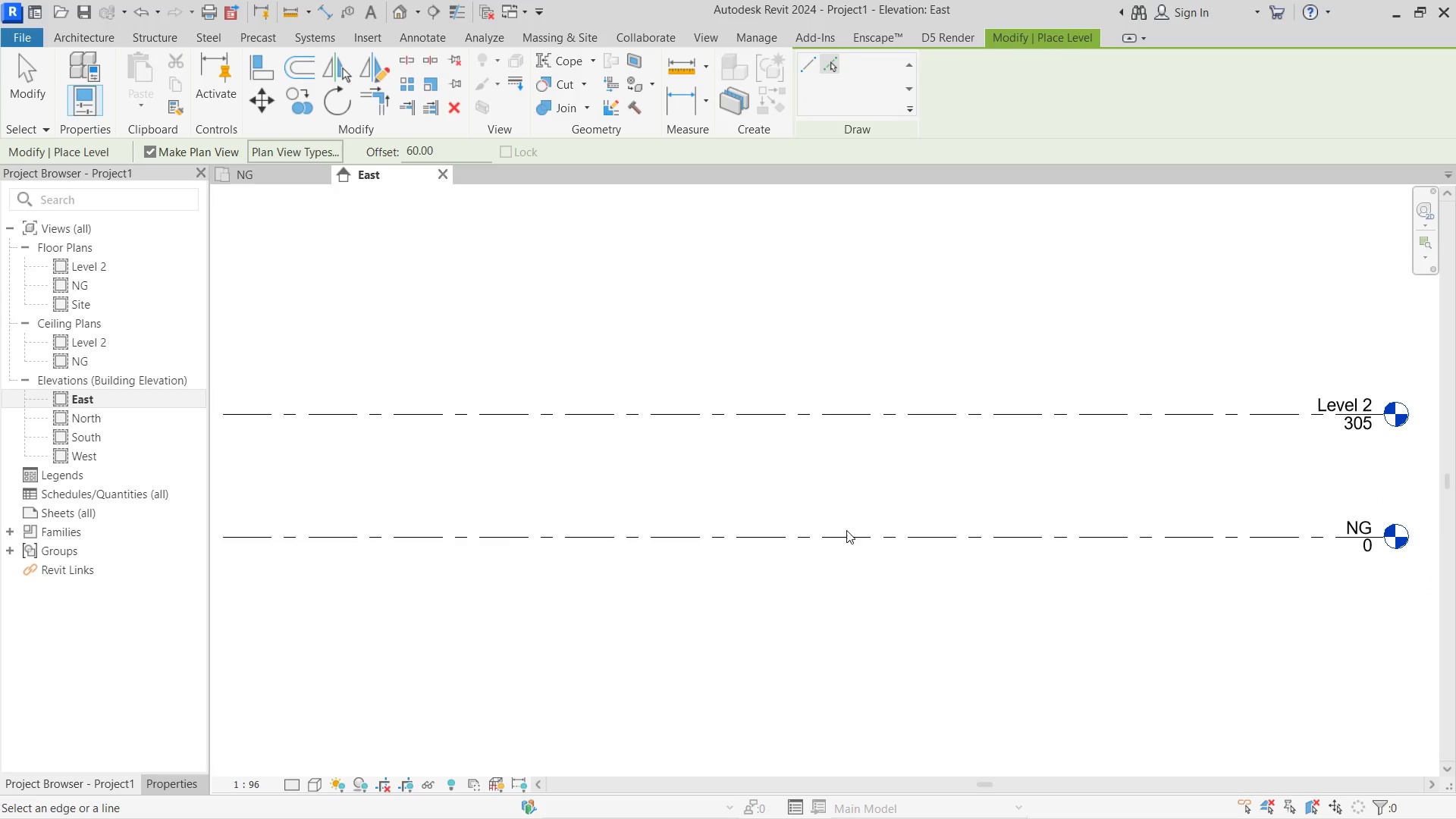 
left_click([846, 535])
 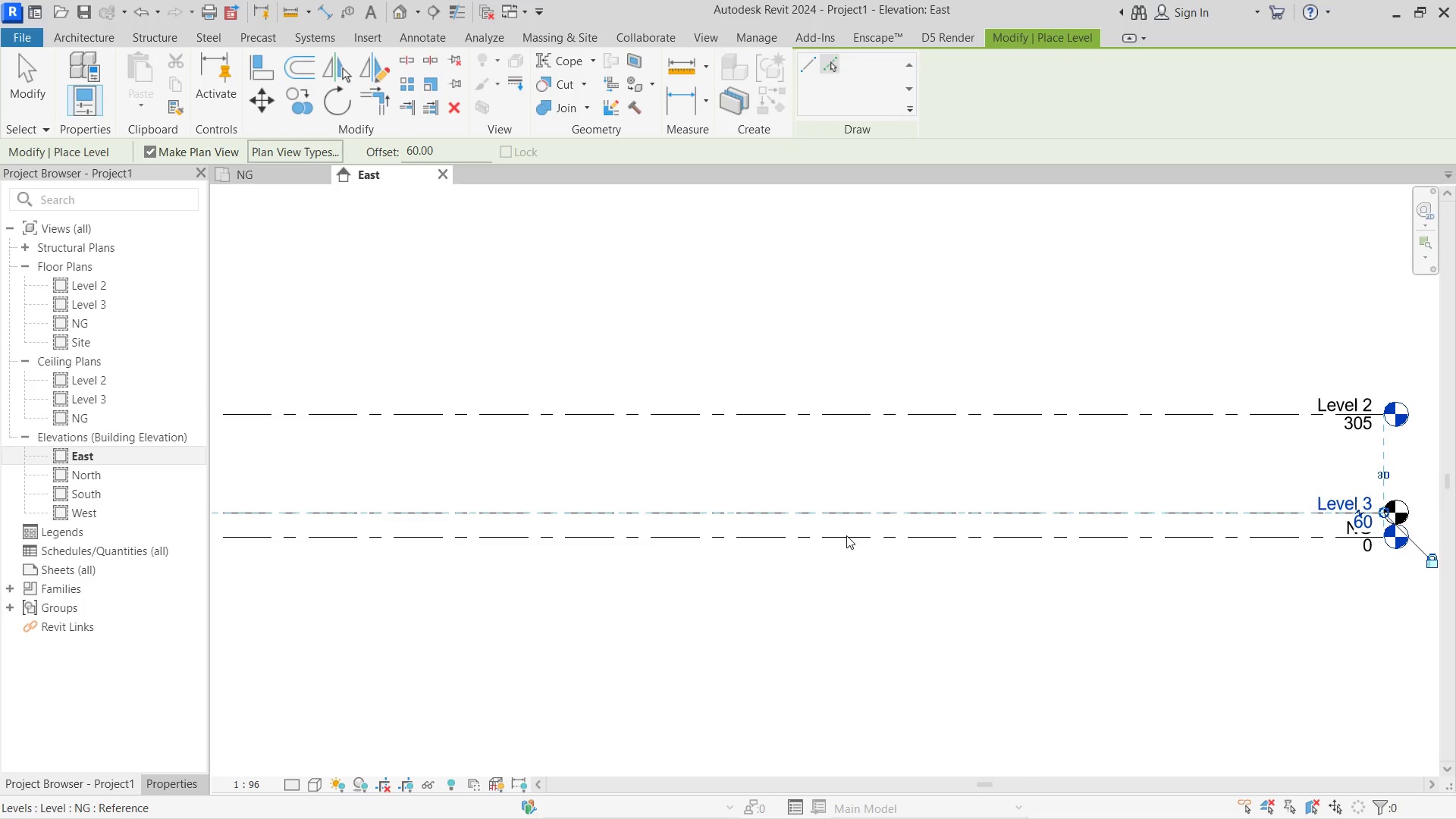 
key(Escape)
 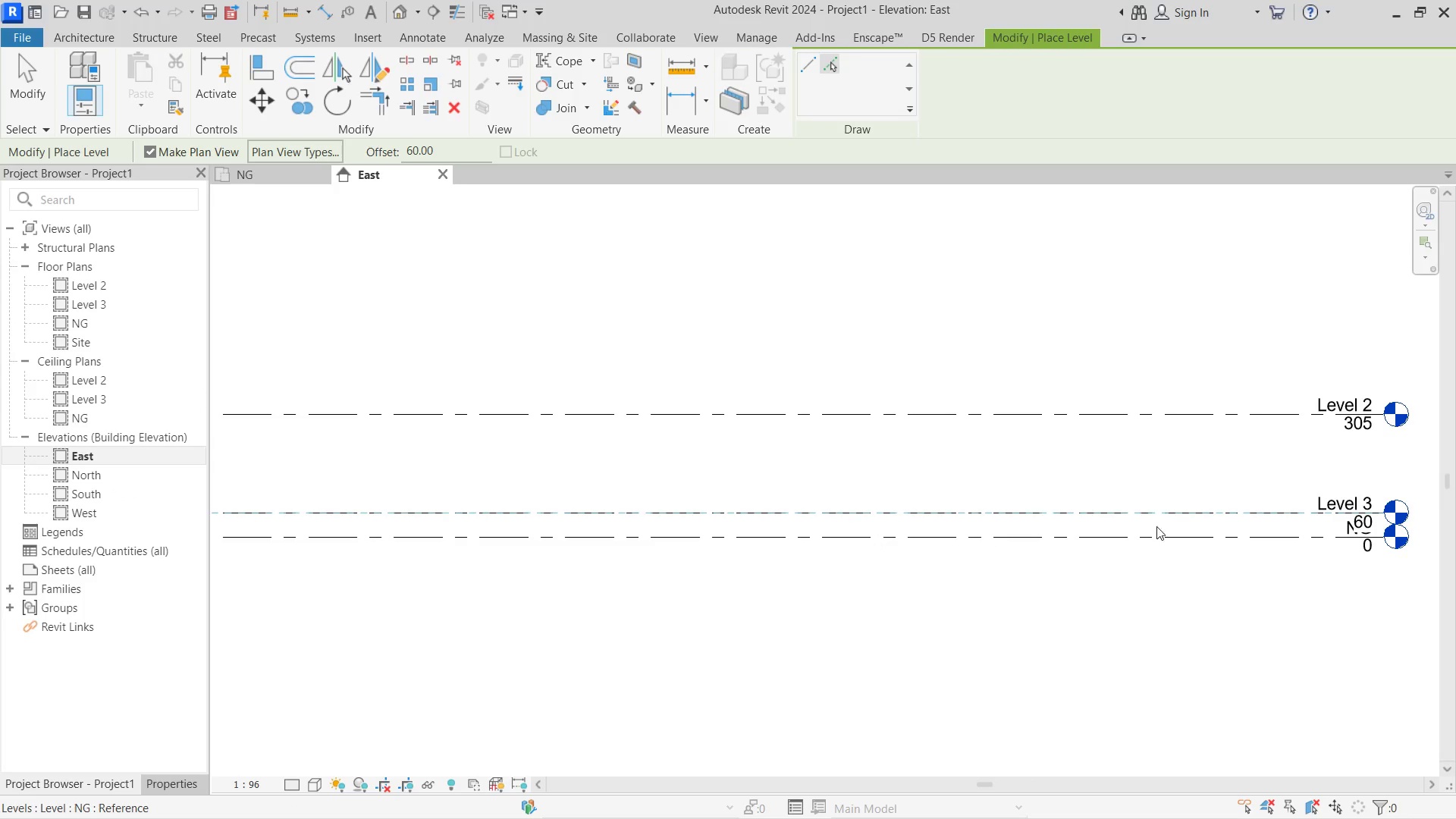 
key(Escape)
 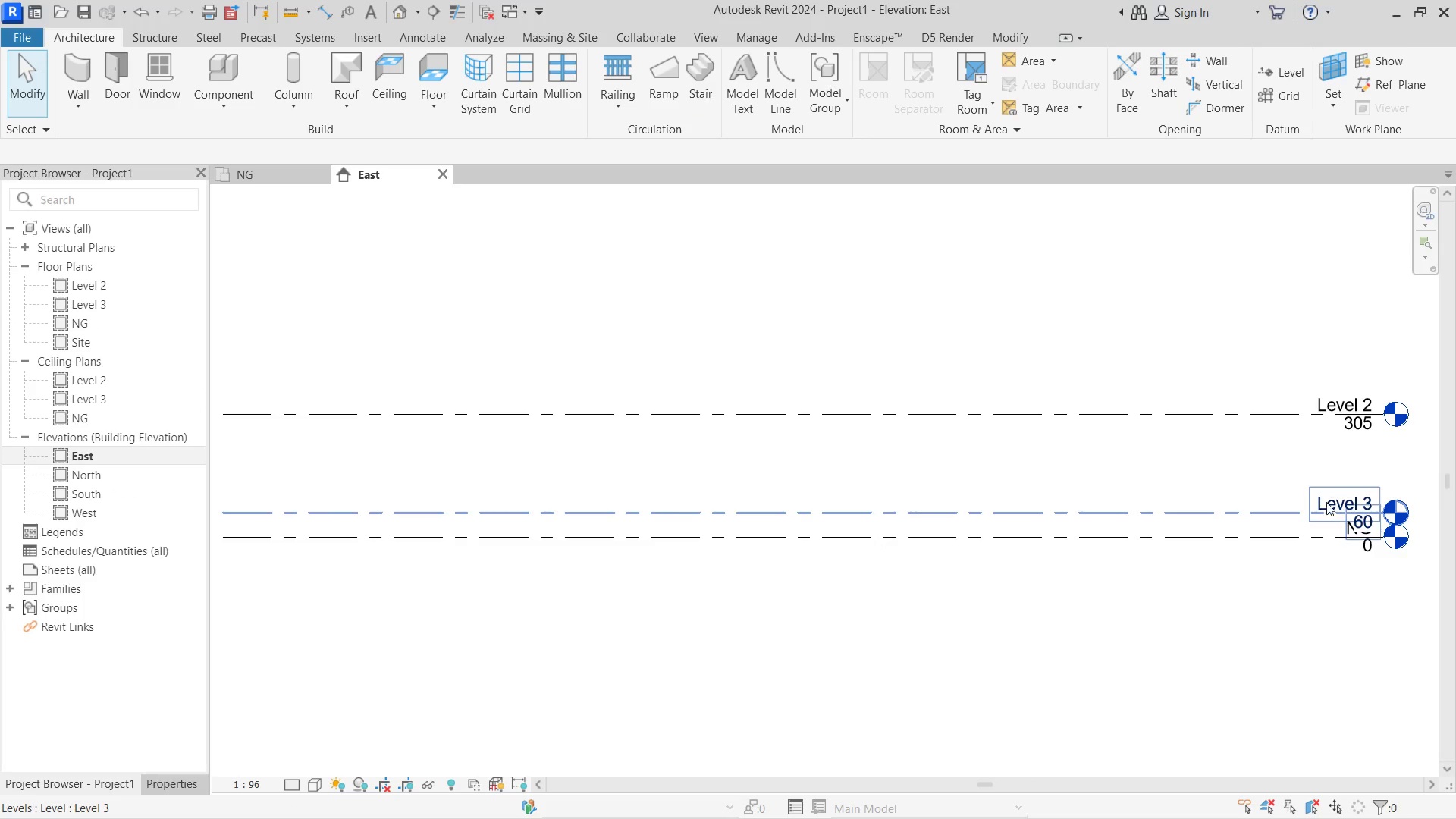 
double_click([1326, 501])
 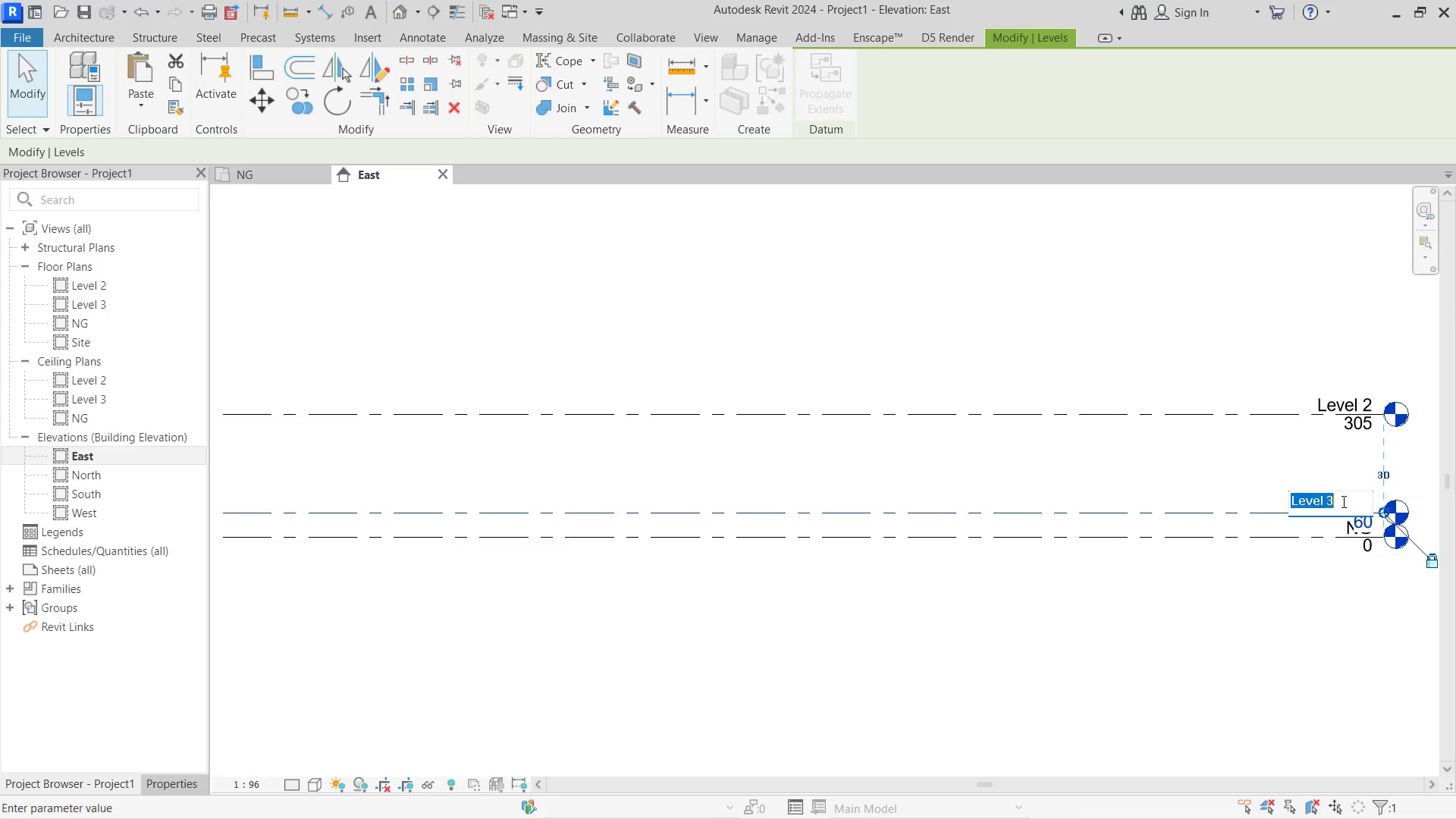 
left_click_drag(start_coordinate=[1342, 501], to_coordinate=[1191, 500])
 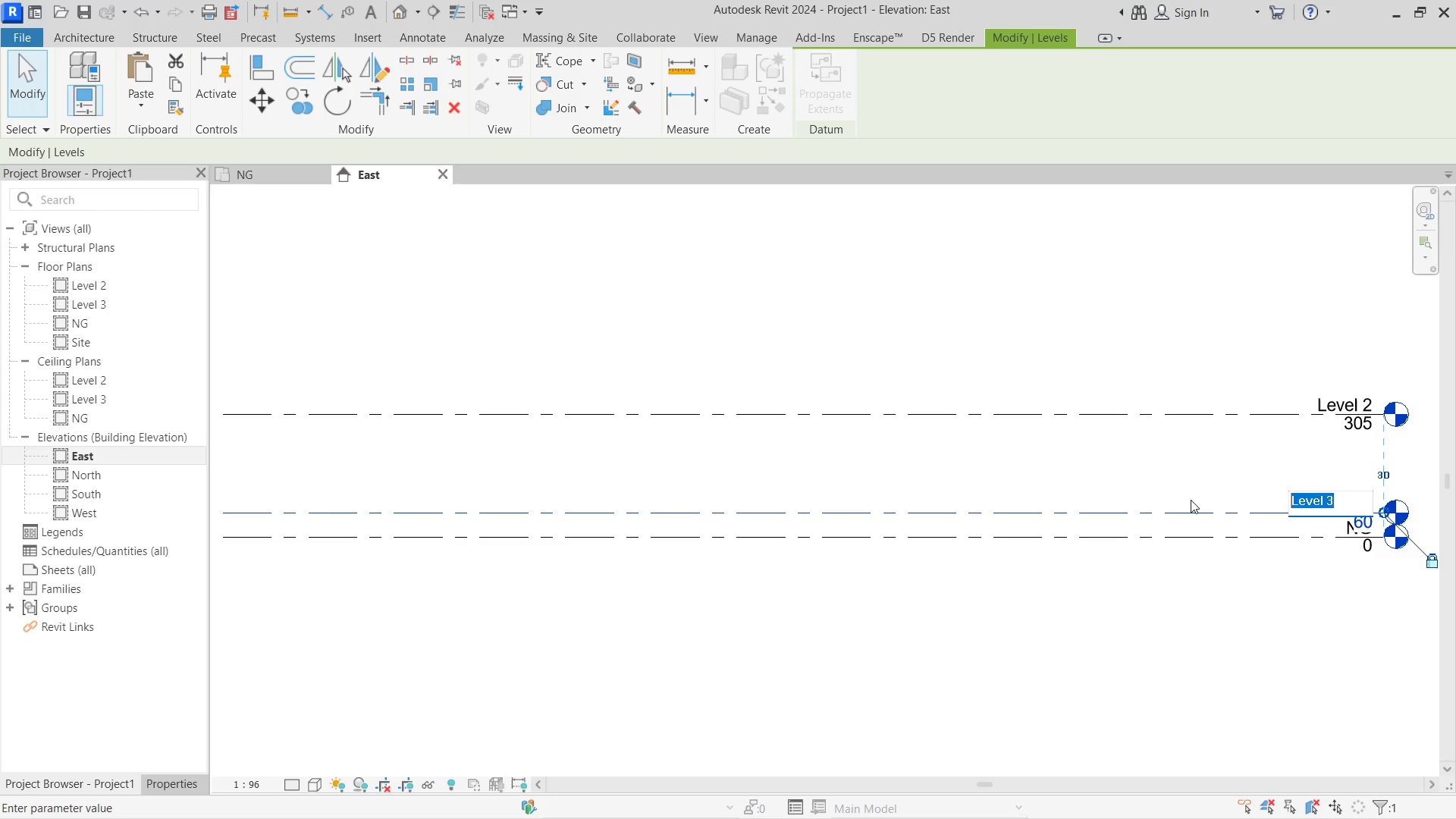 
type(Ground)
 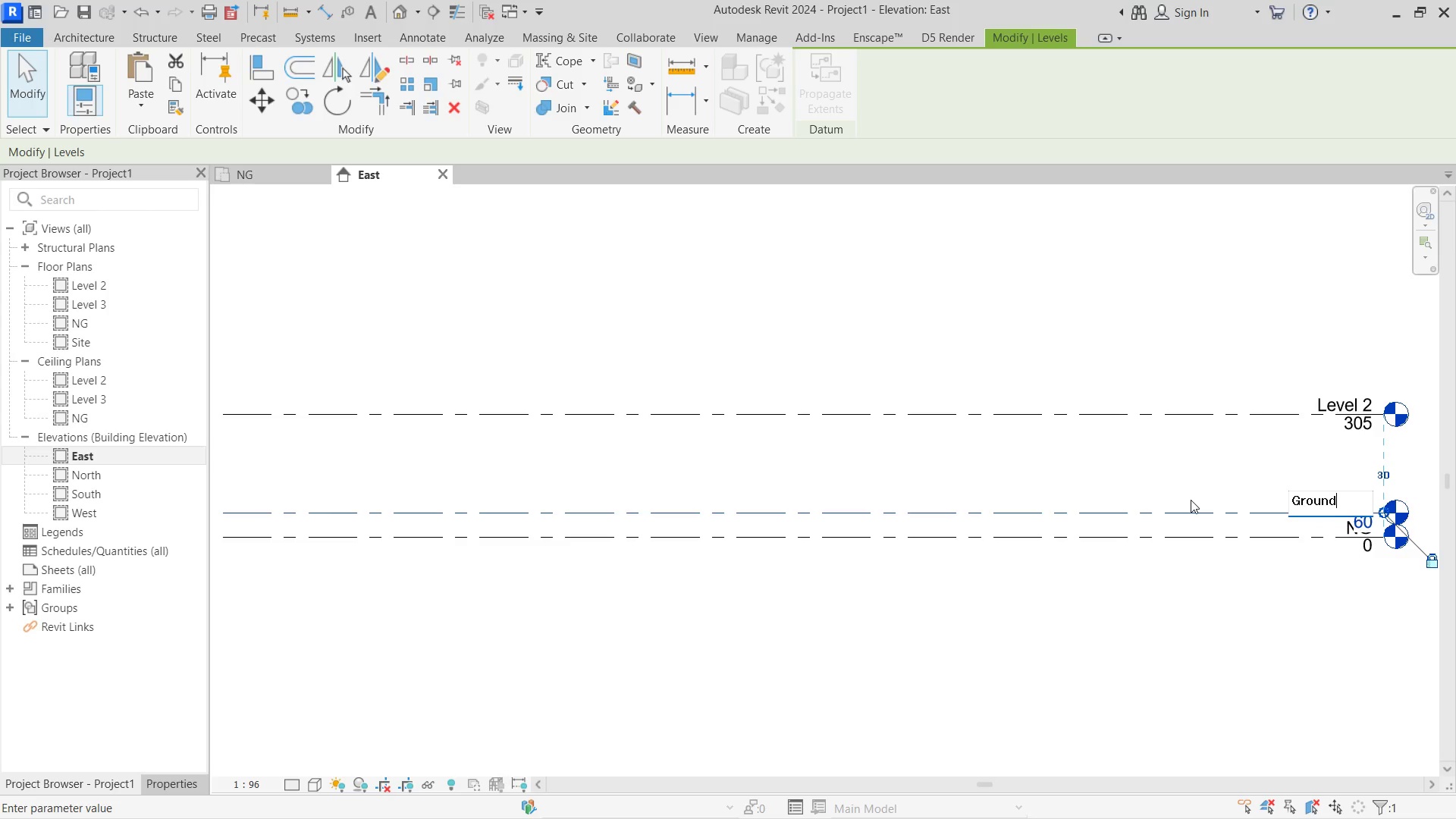 
key(Enter)
 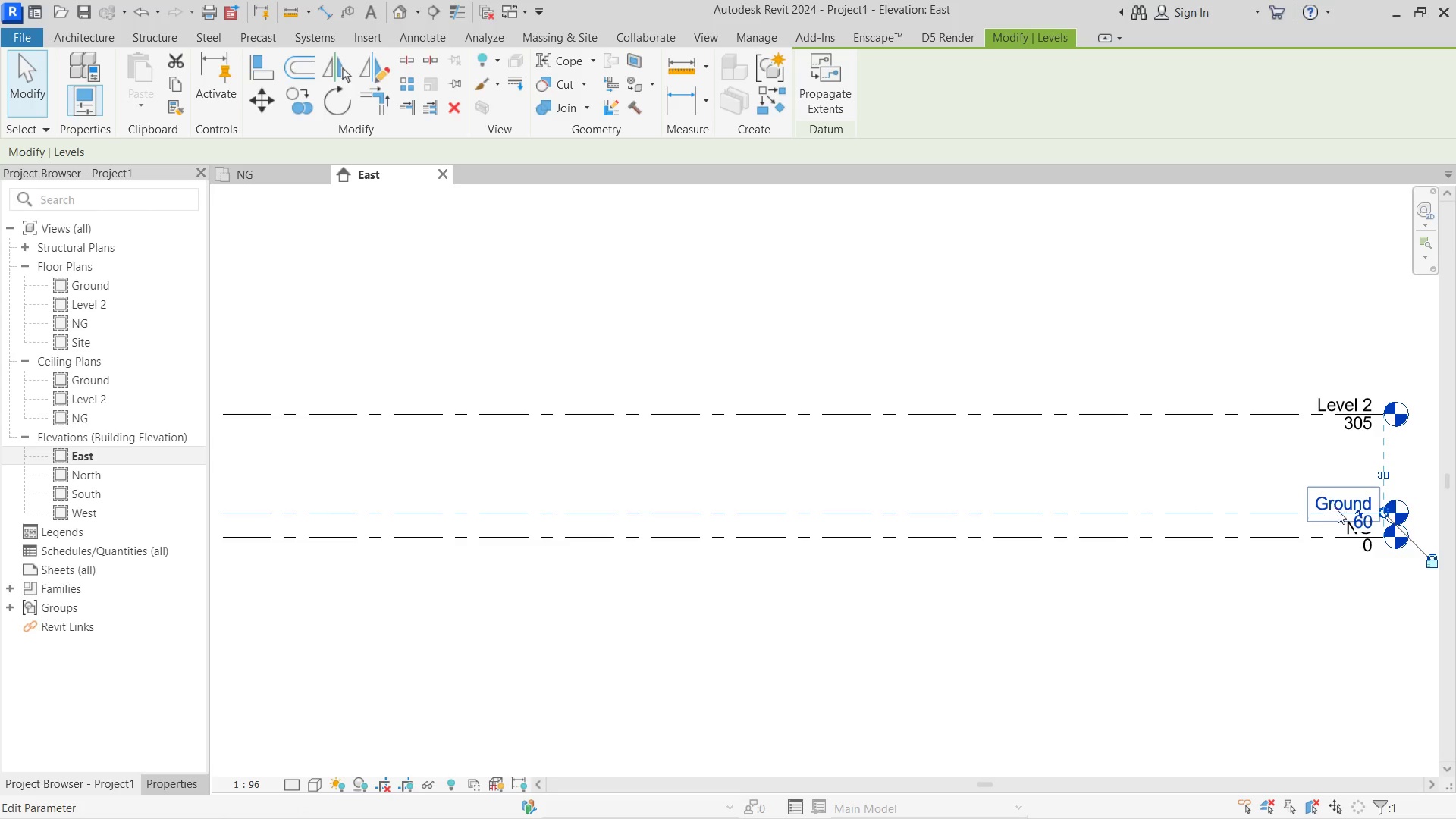 
double_click([1359, 513])
 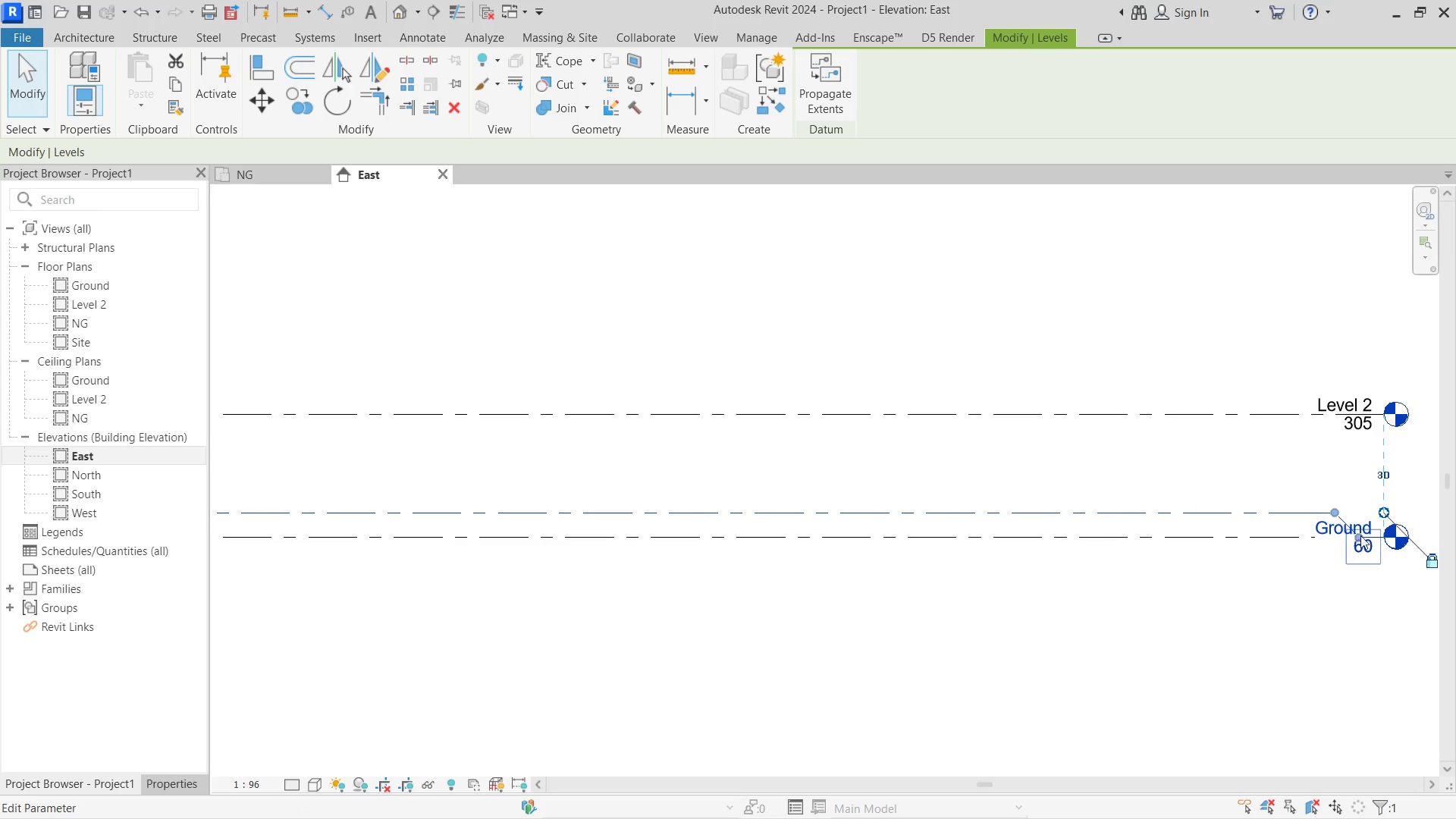 
left_click_drag(start_coordinate=[1364, 537], to_coordinate=[1363, 492])
 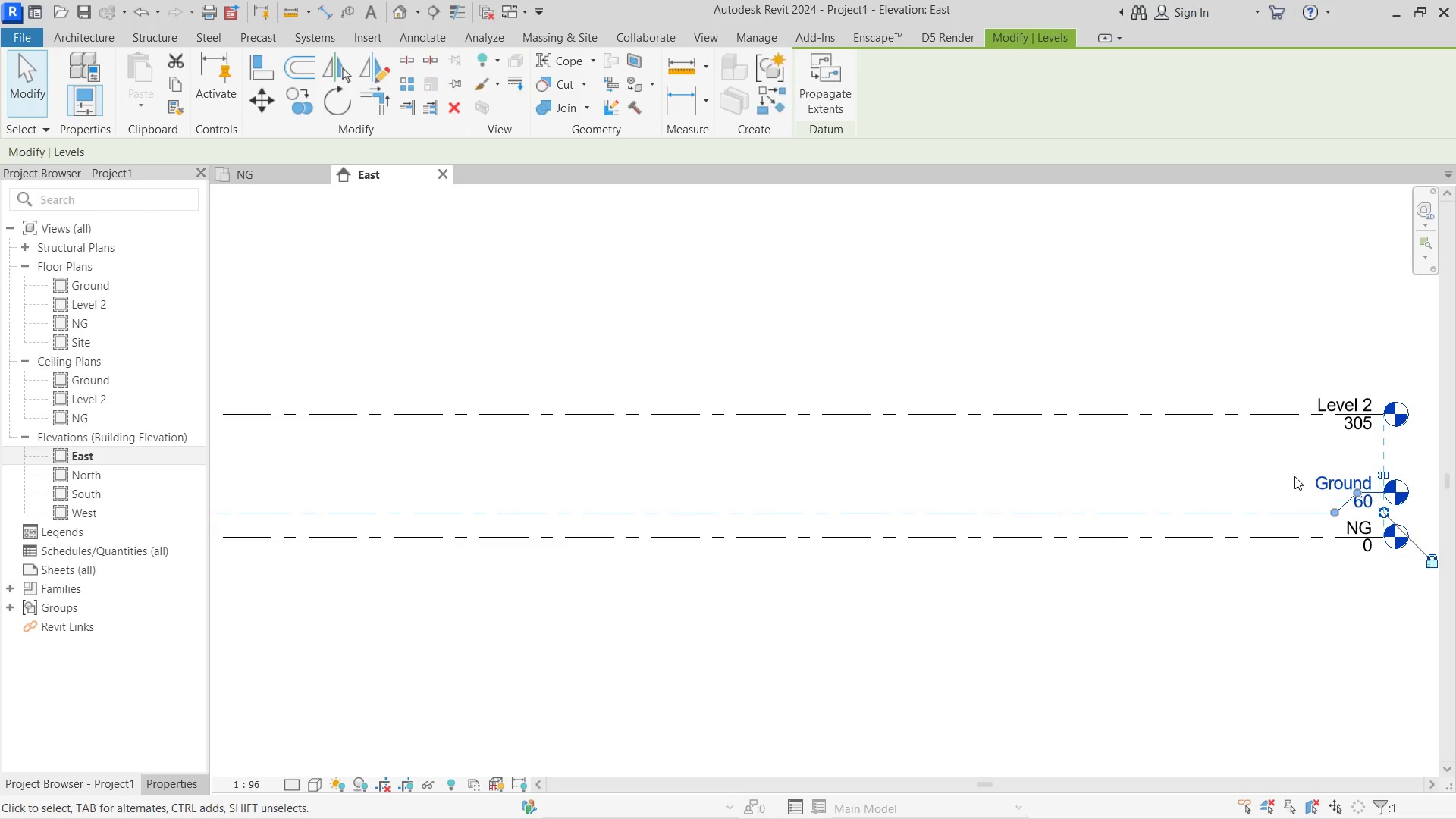 
left_click([1294, 476])
 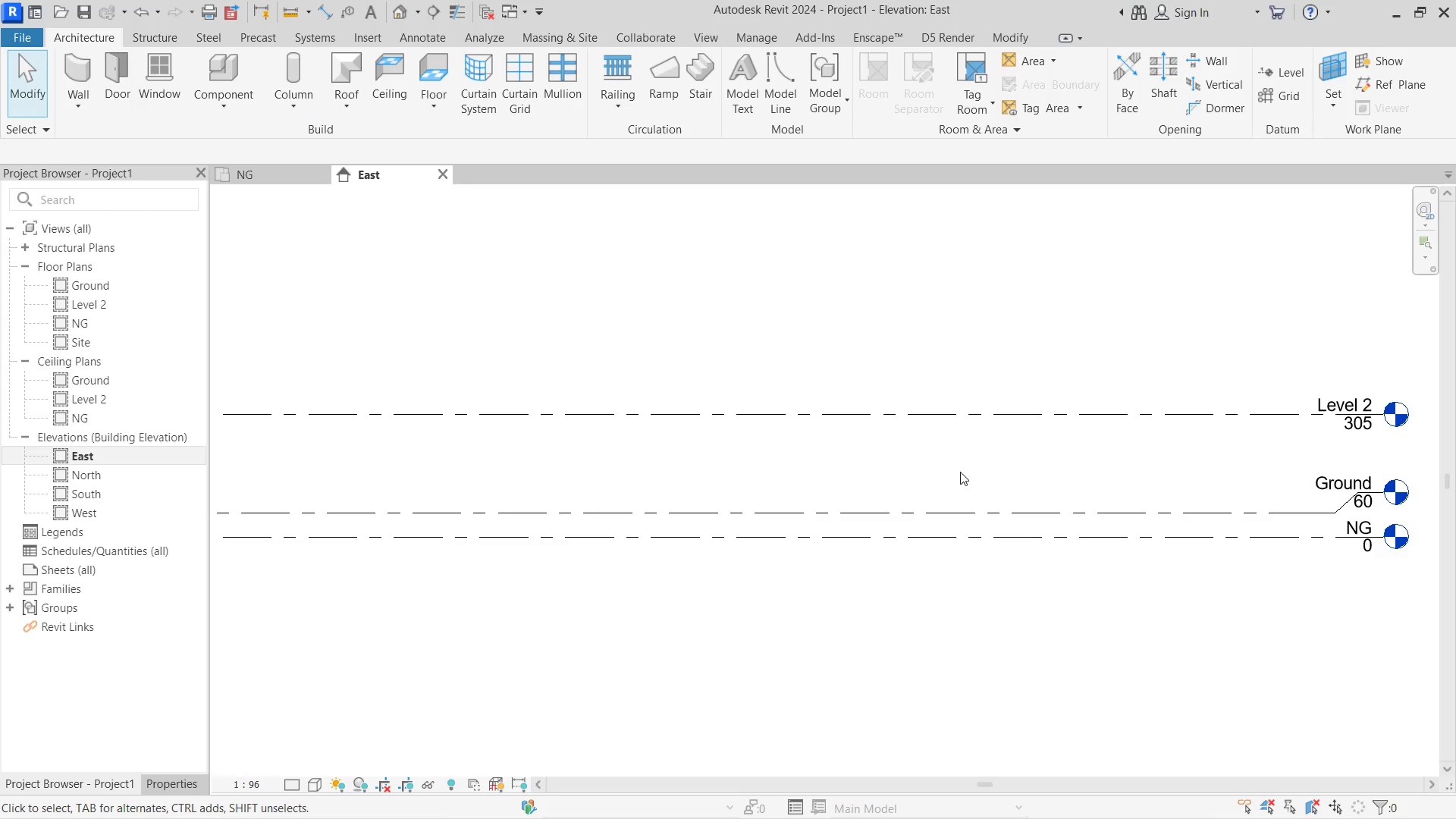 
scroll: coordinate [1324, 435], scroll_direction: up, amount: 1.0
 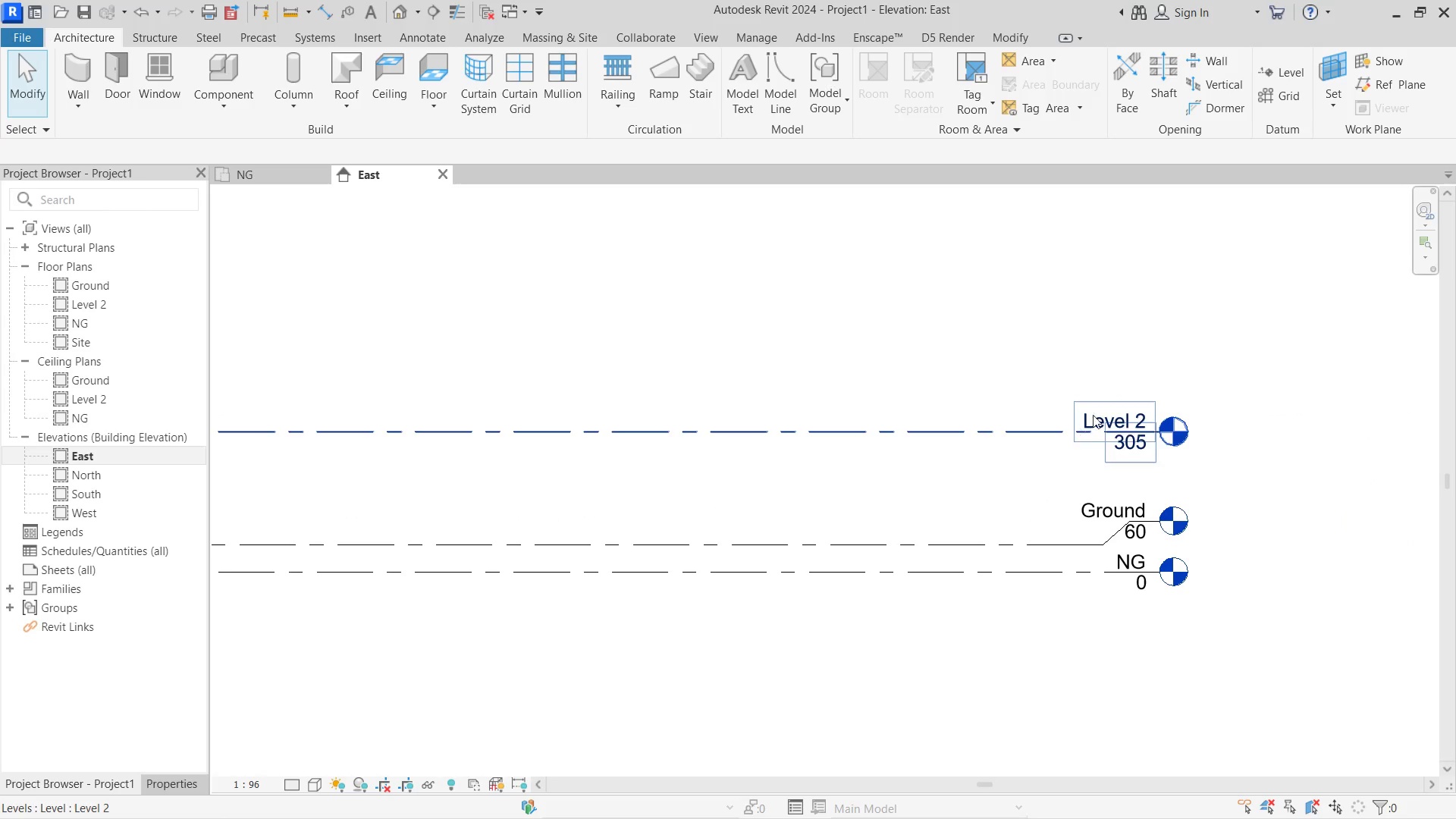 
left_click([1100, 414])
 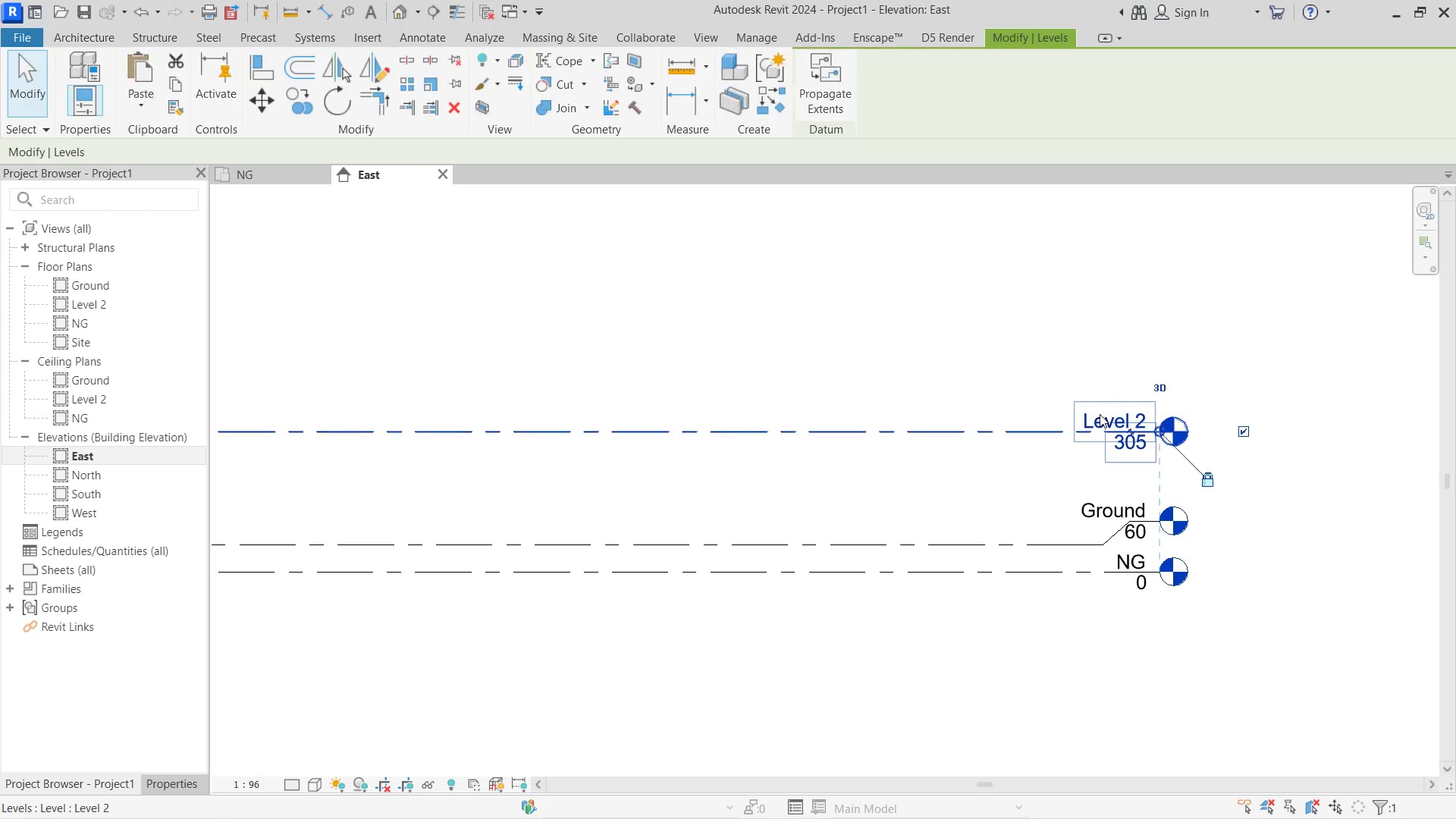 
left_click_drag(start_coordinate=[1100, 414], to_coordinate=[1105, 414])
 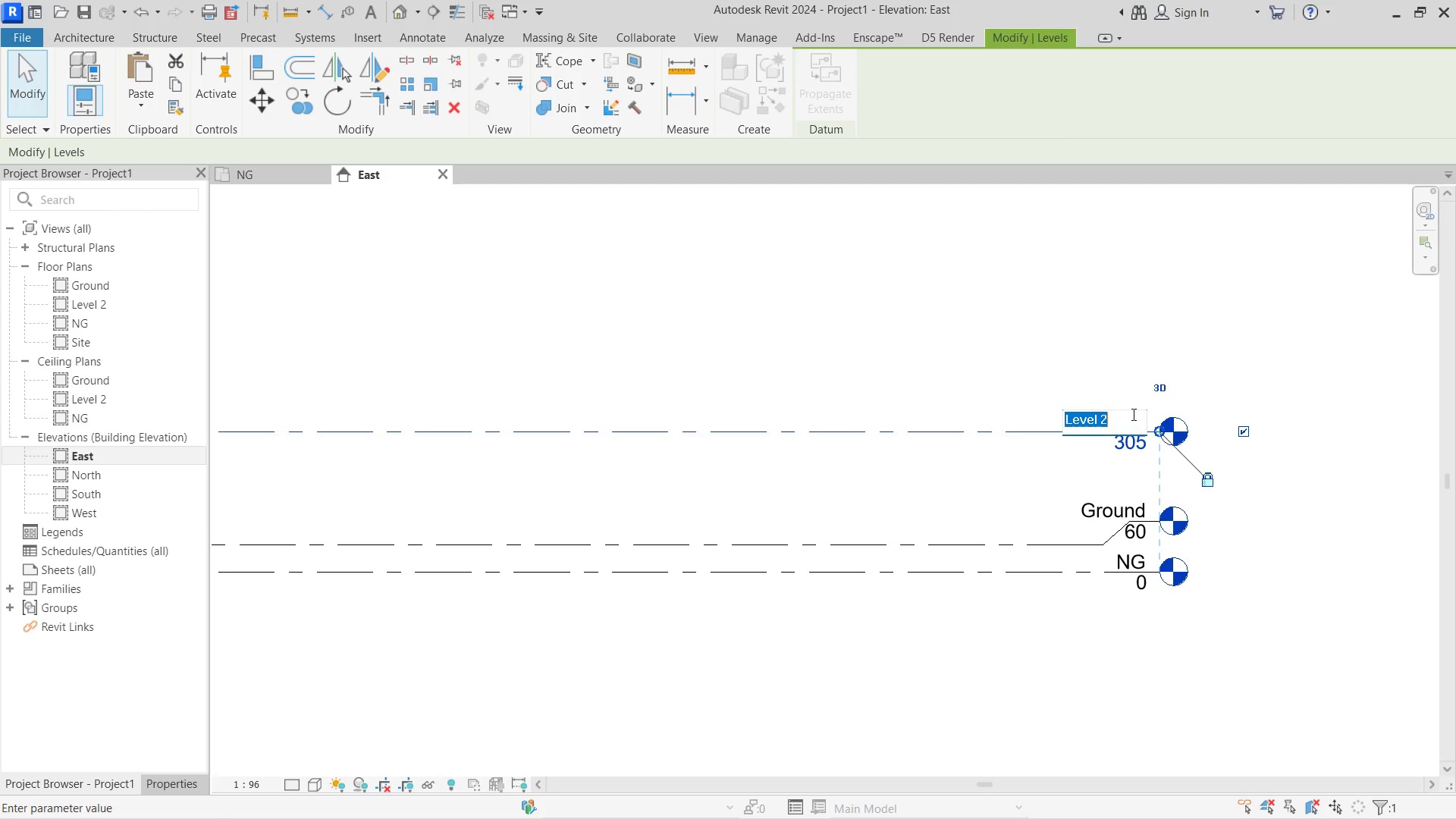 
left_click_drag(start_coordinate=[1132, 414], to_coordinate=[1038, 414])
 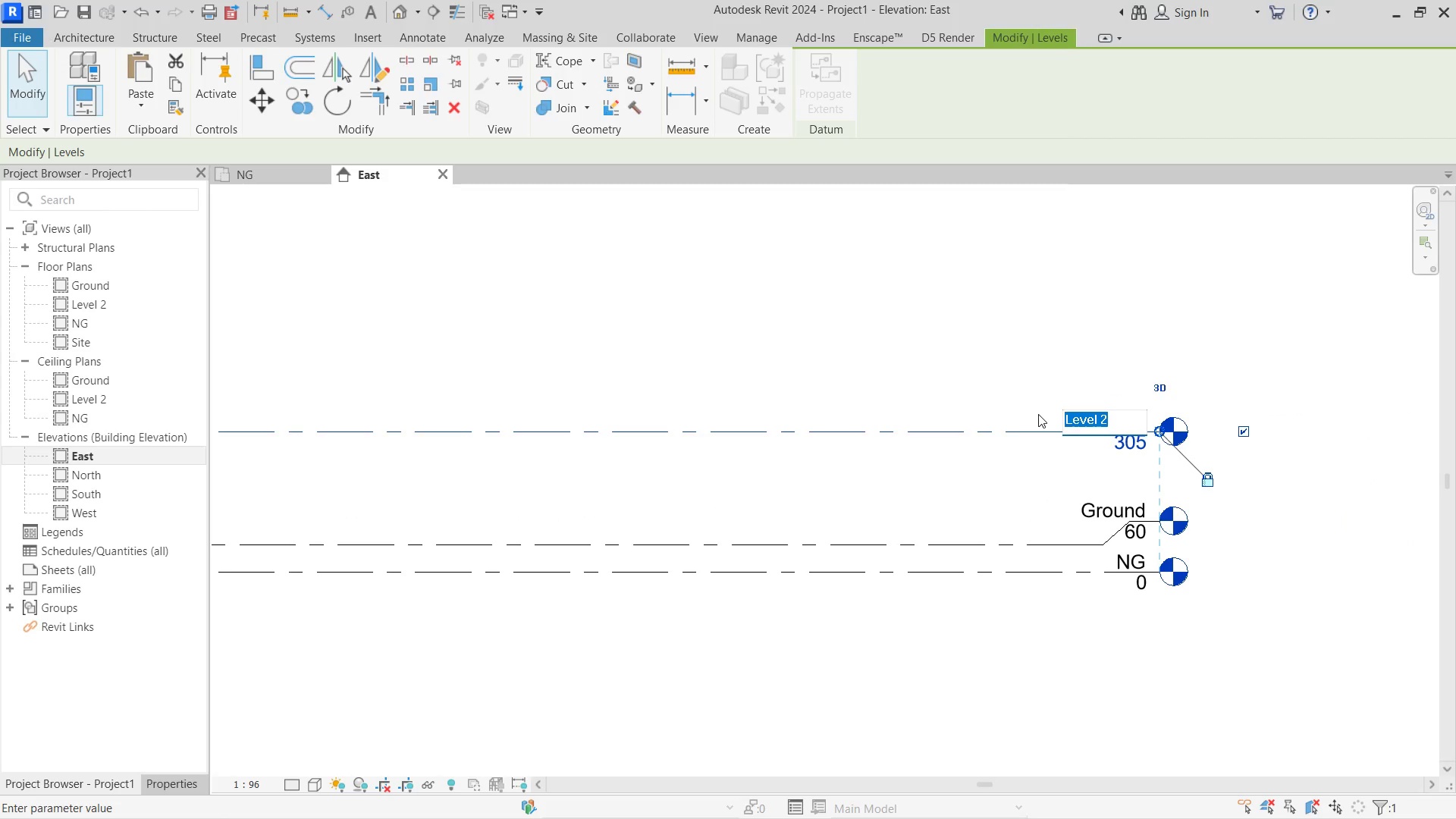 
key(Numpad4)
 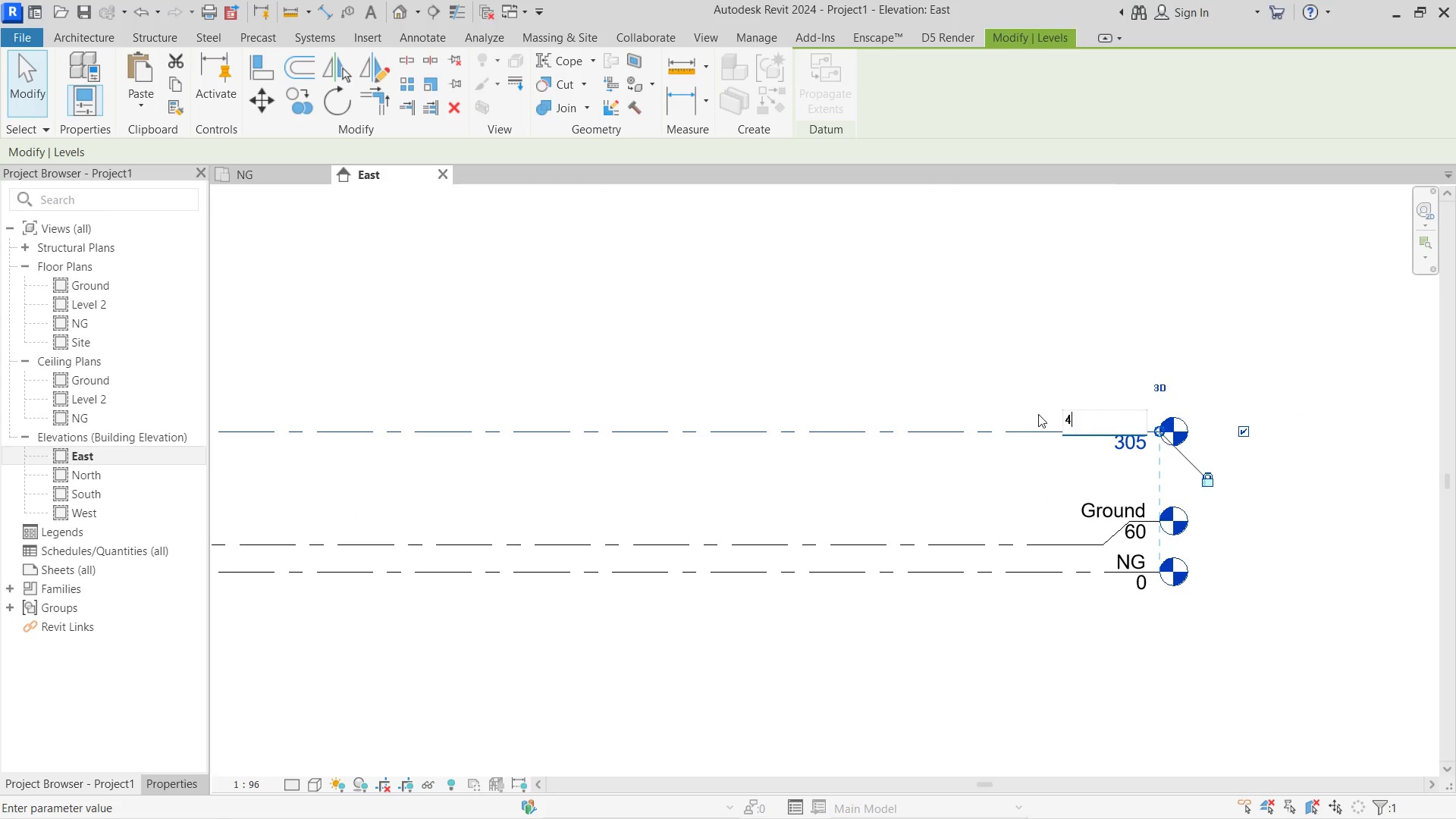 
key(Numpad6)
 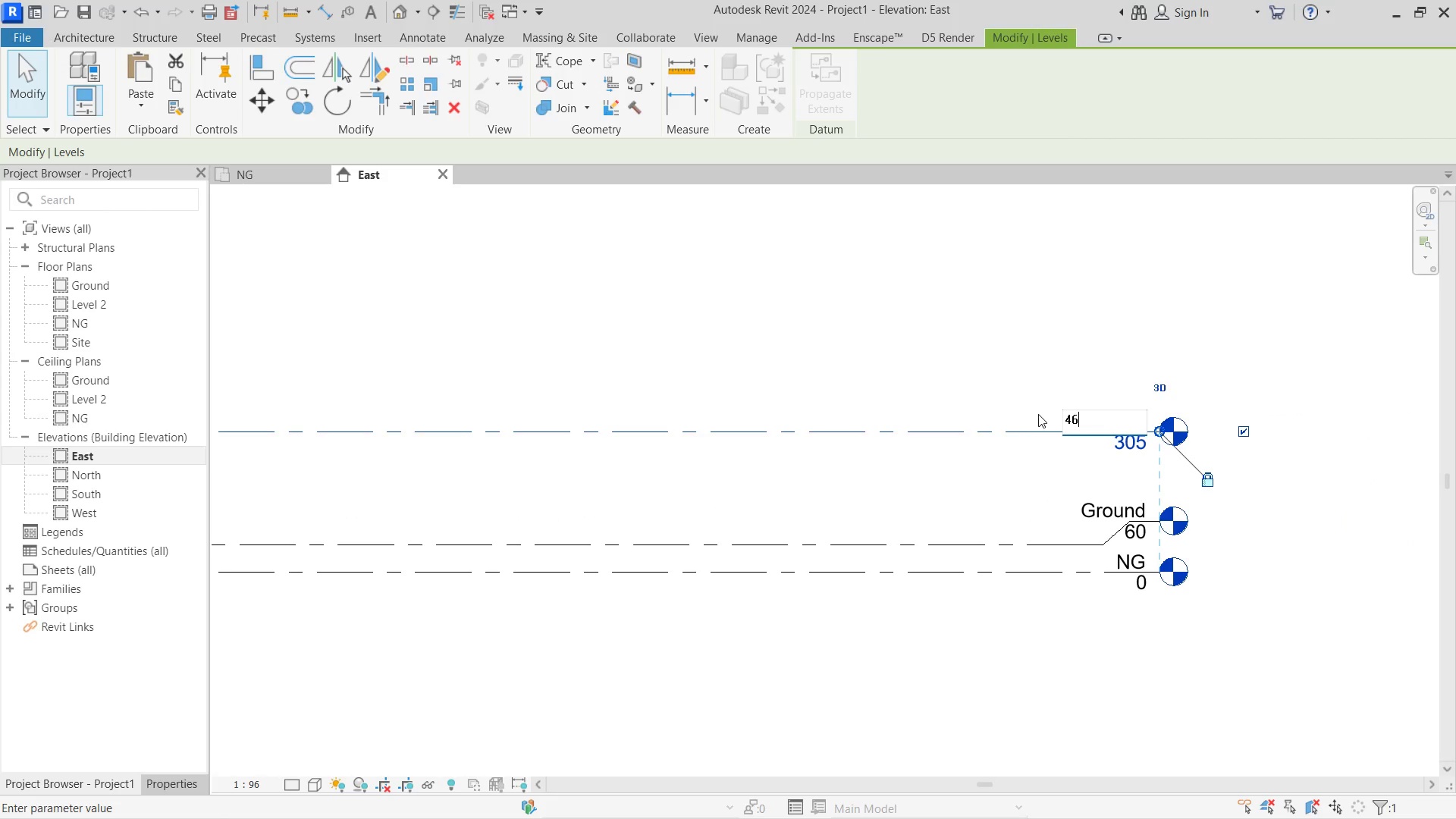 
key(Numpad0)
 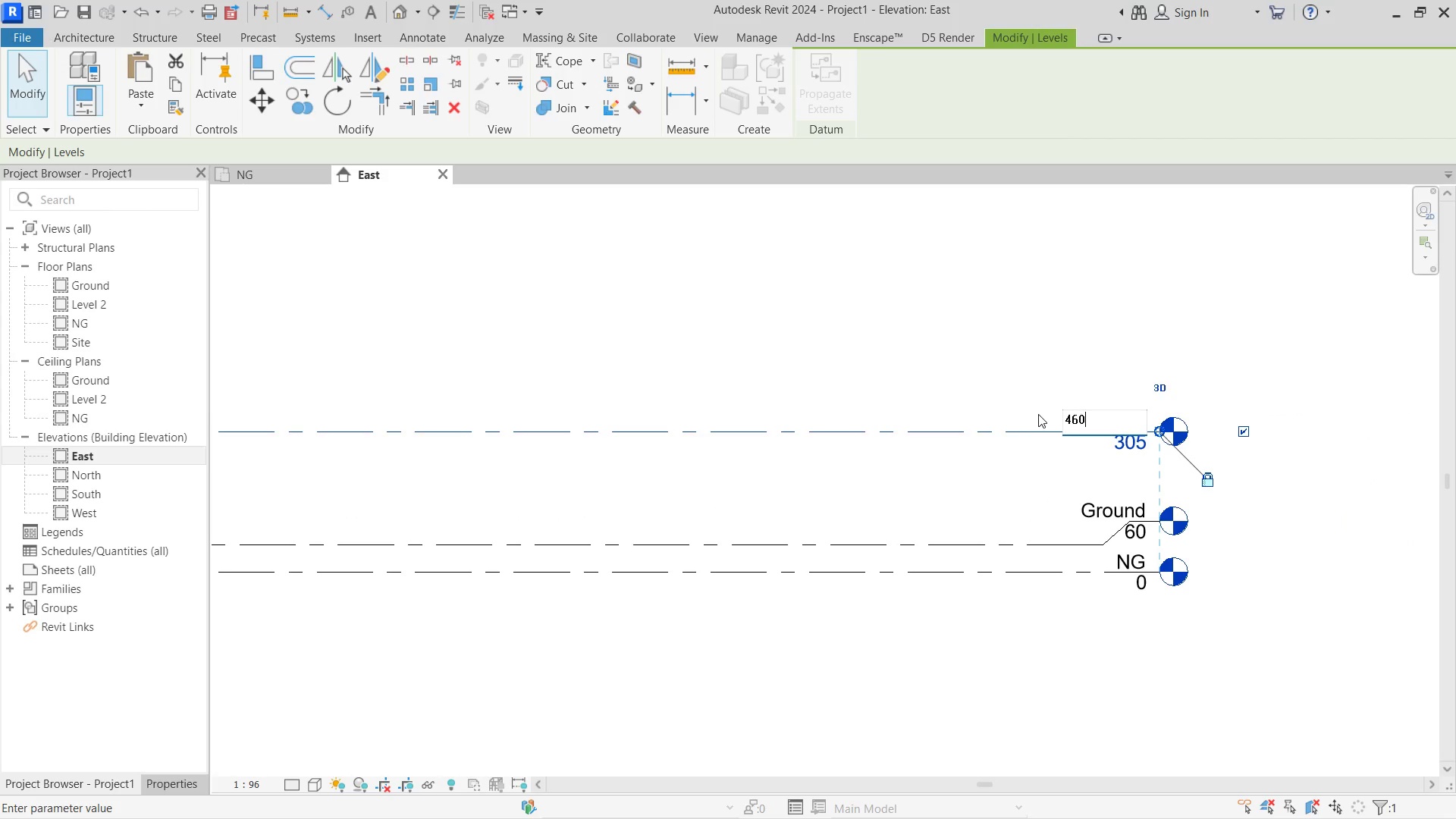 
key(NumpadEnter)
 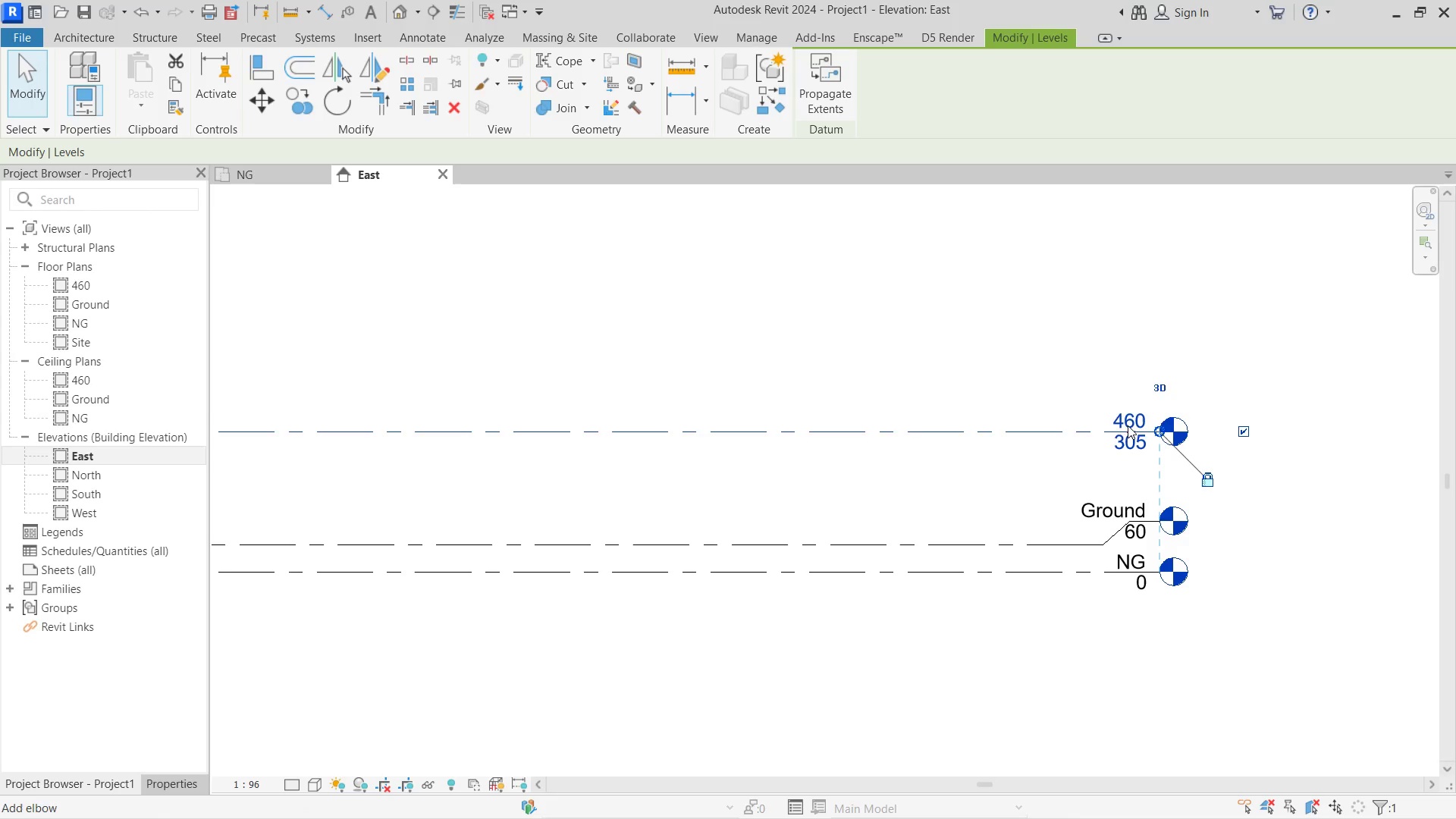 
double_click([1122, 417])
 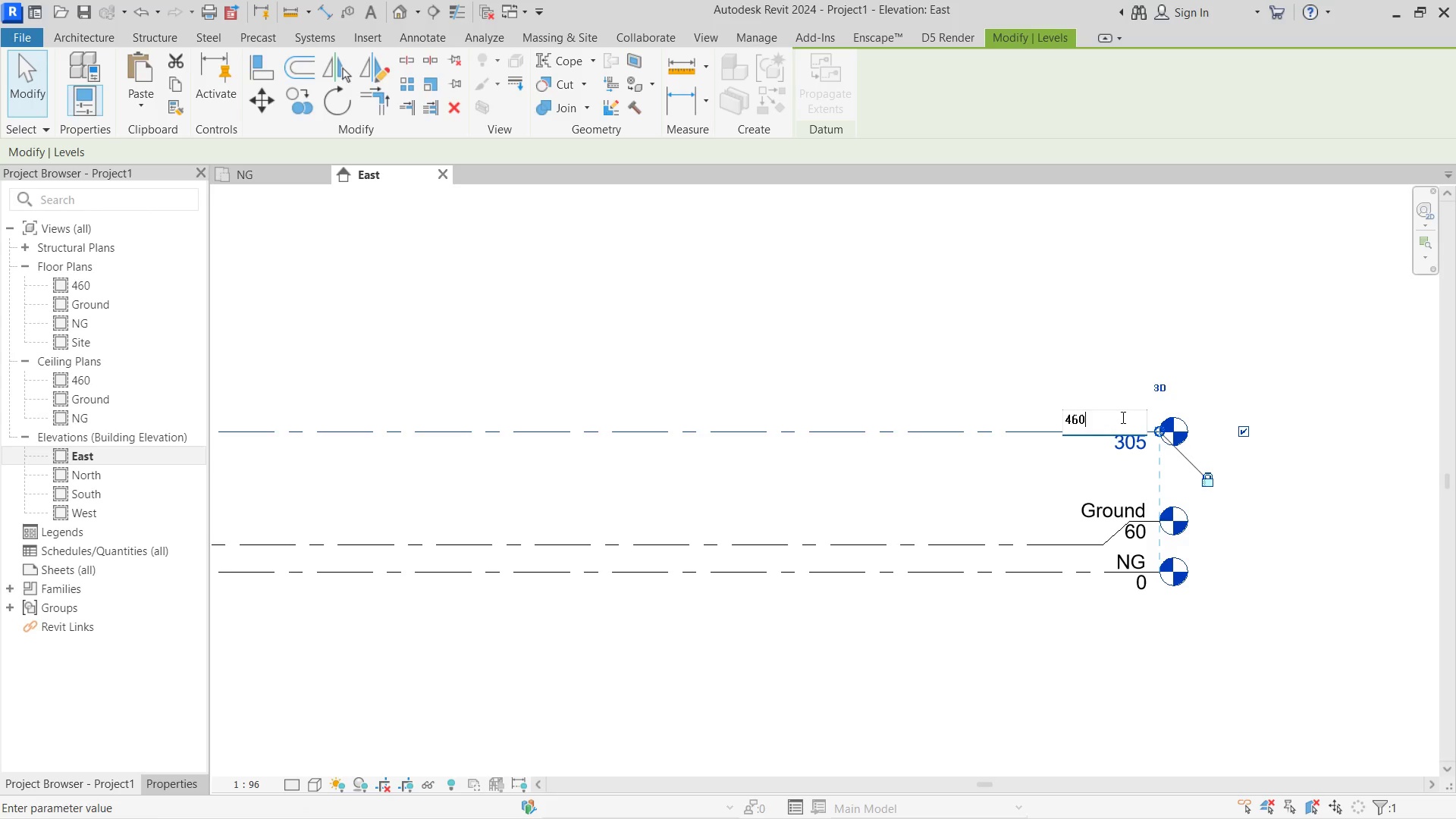 
left_click_drag(start_coordinate=[1122, 417], to_coordinate=[980, 418])
 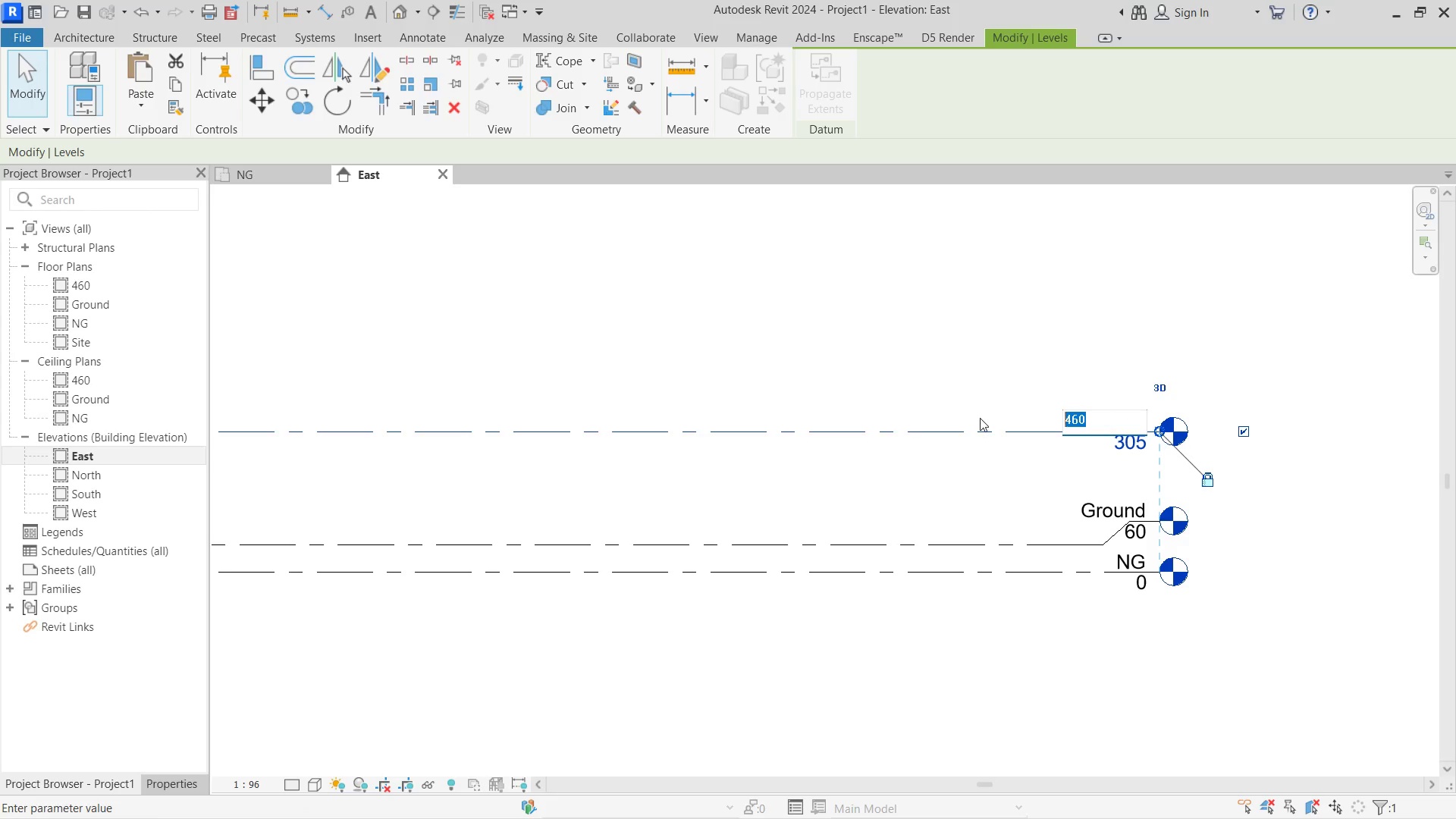 
type(Roof)
 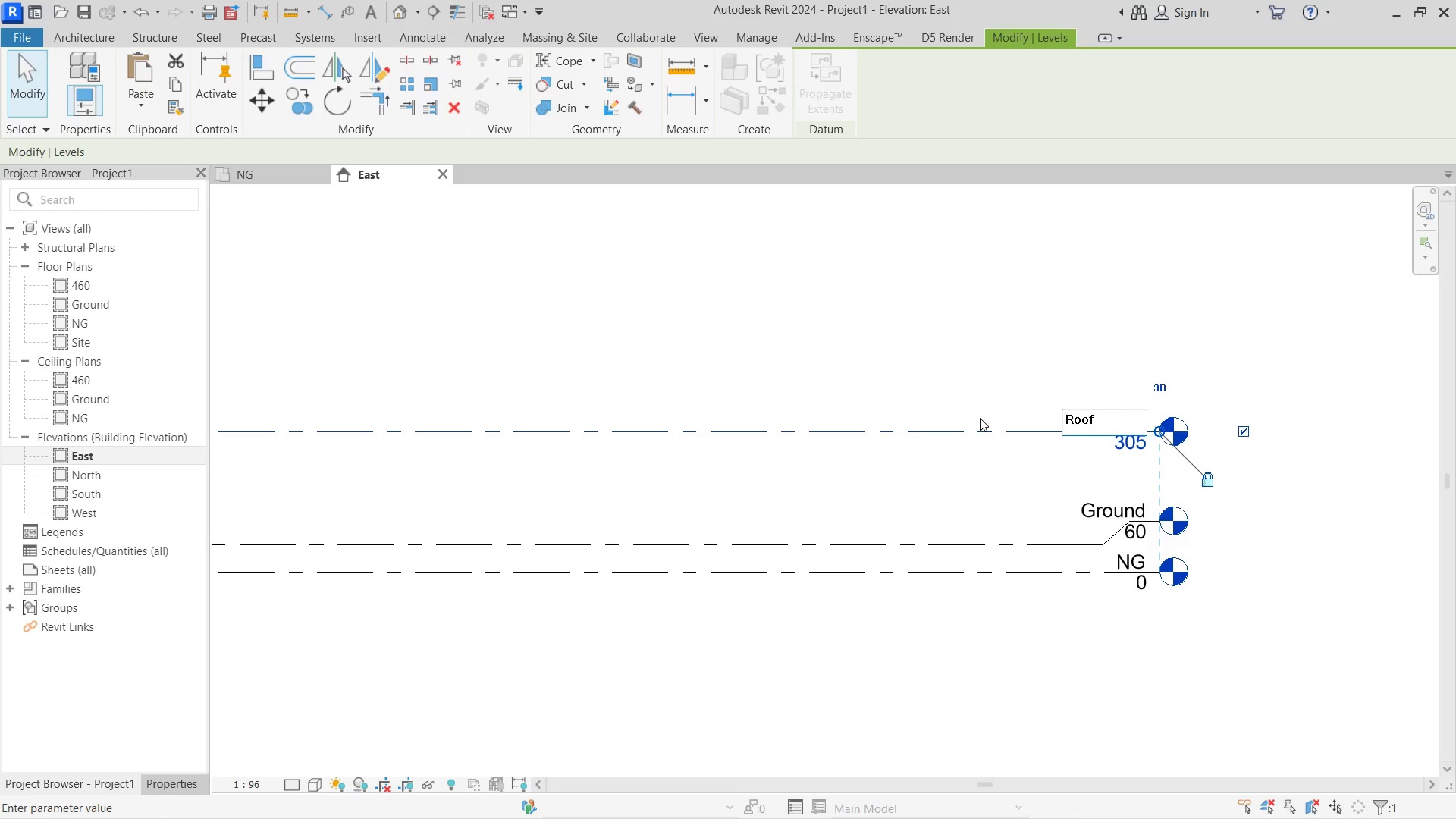 
key(Enter)
 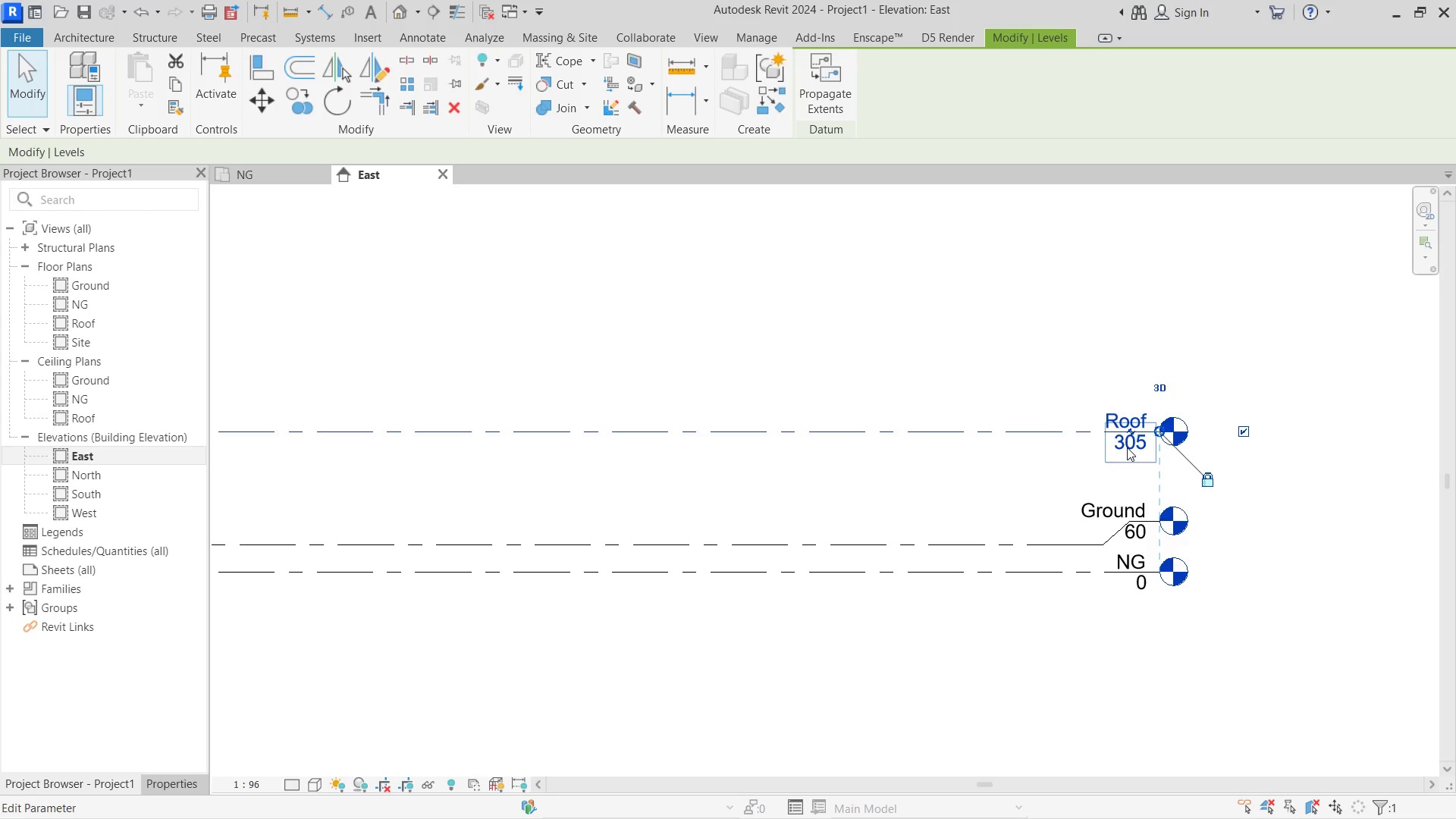 
double_click([1127, 447])
 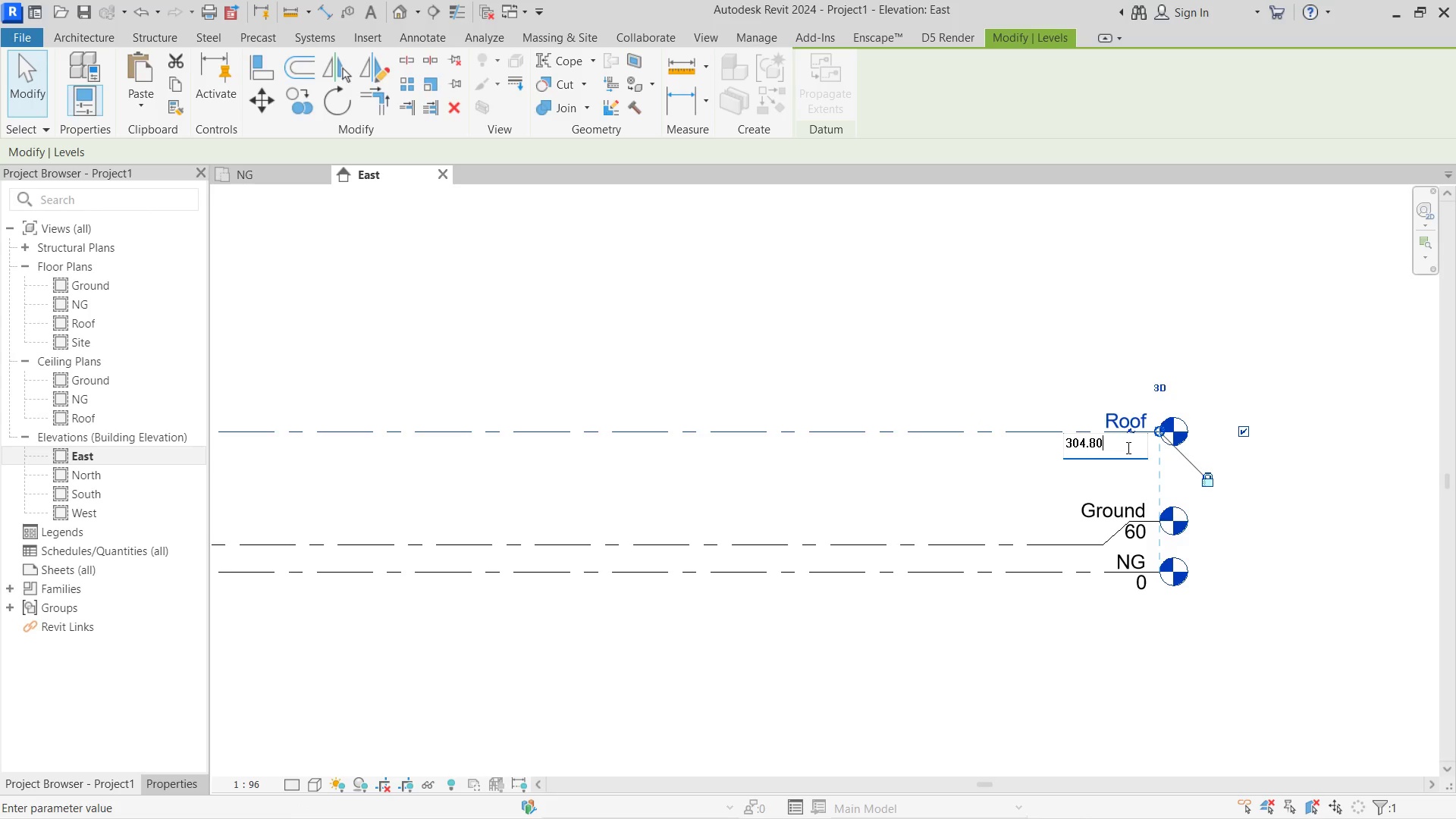 
left_click_drag(start_coordinate=[1127, 447], to_coordinate=[924, 447])
 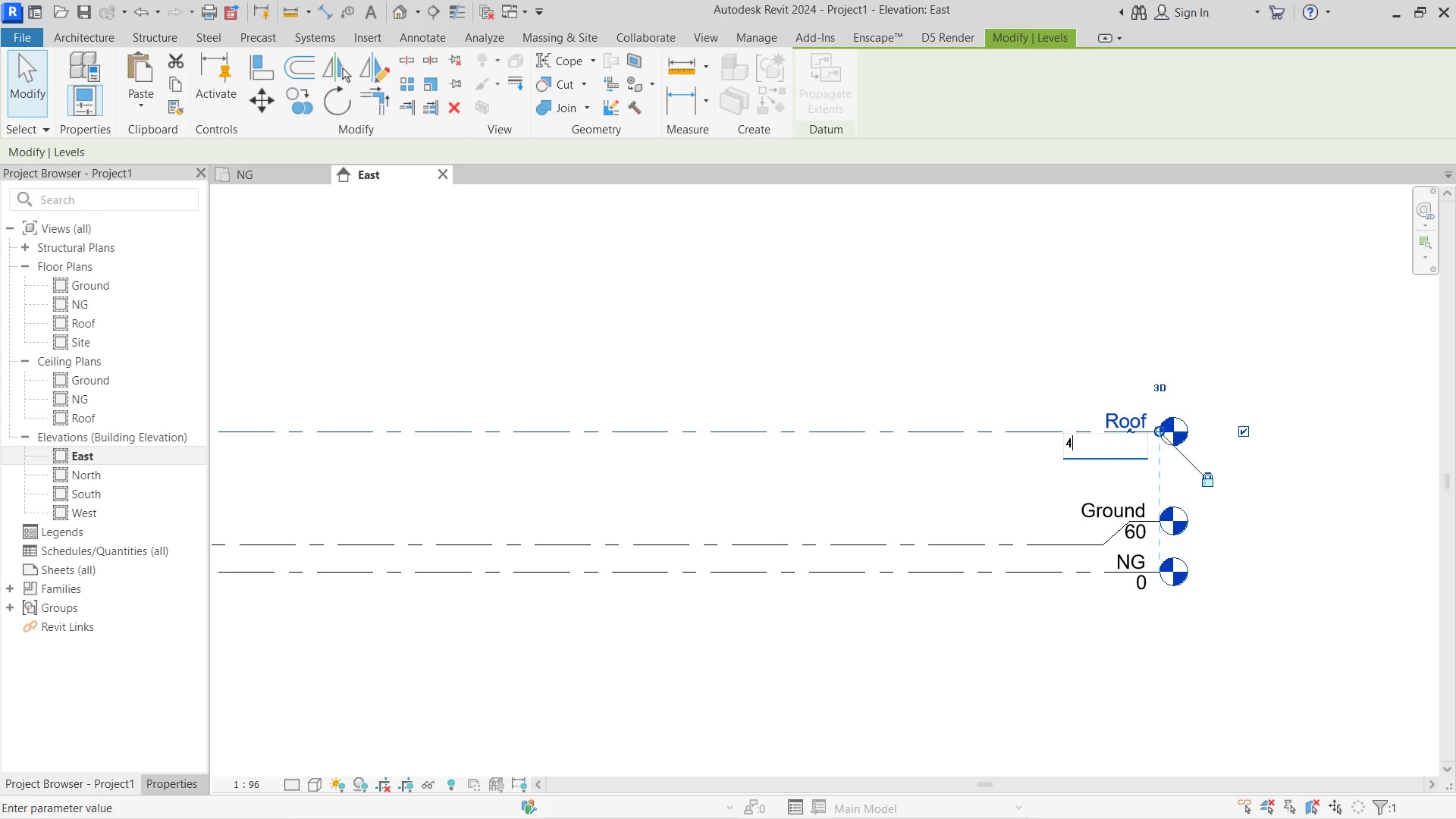 
key(Numpad4)
 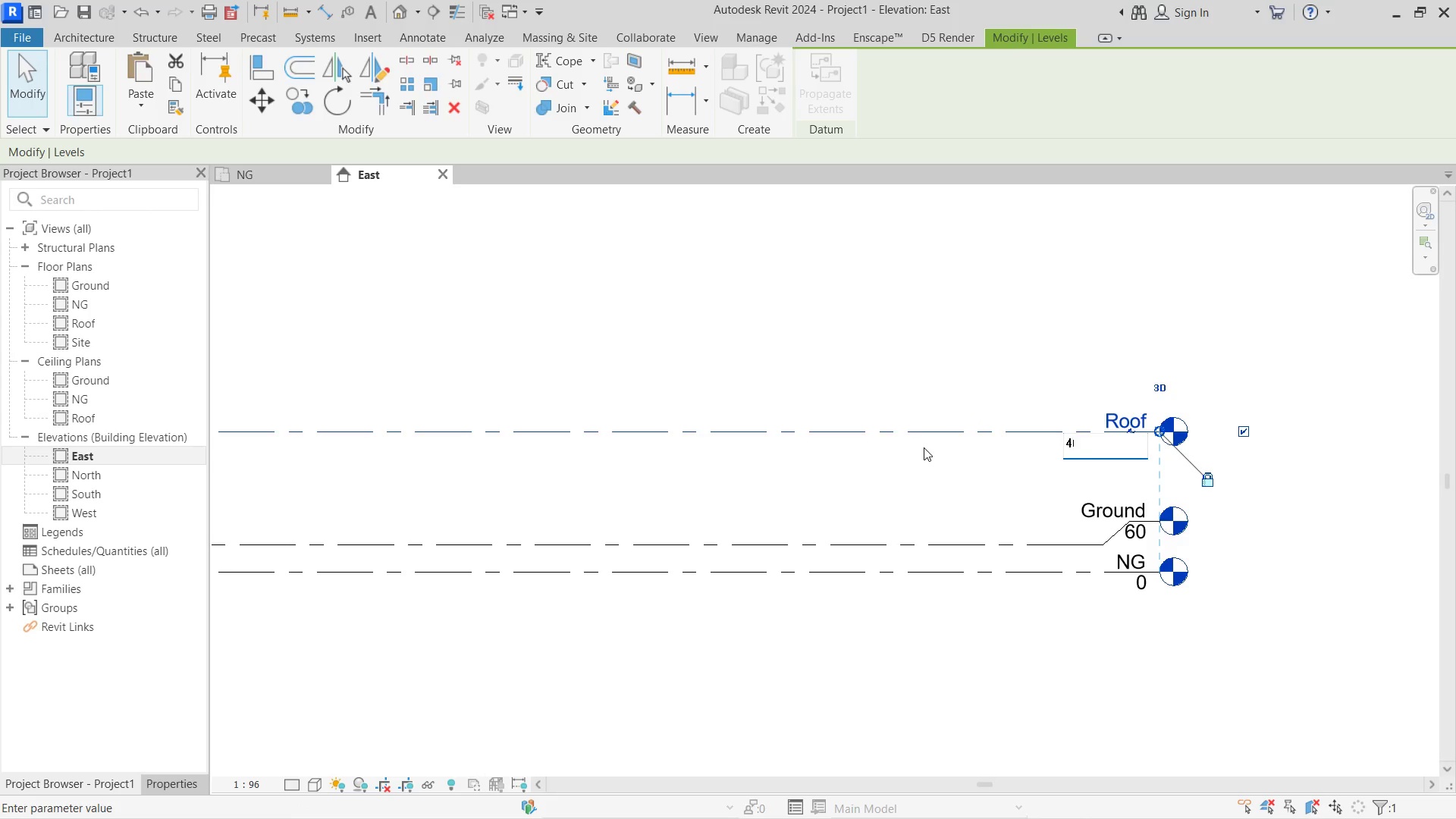 
key(Numpad6)
 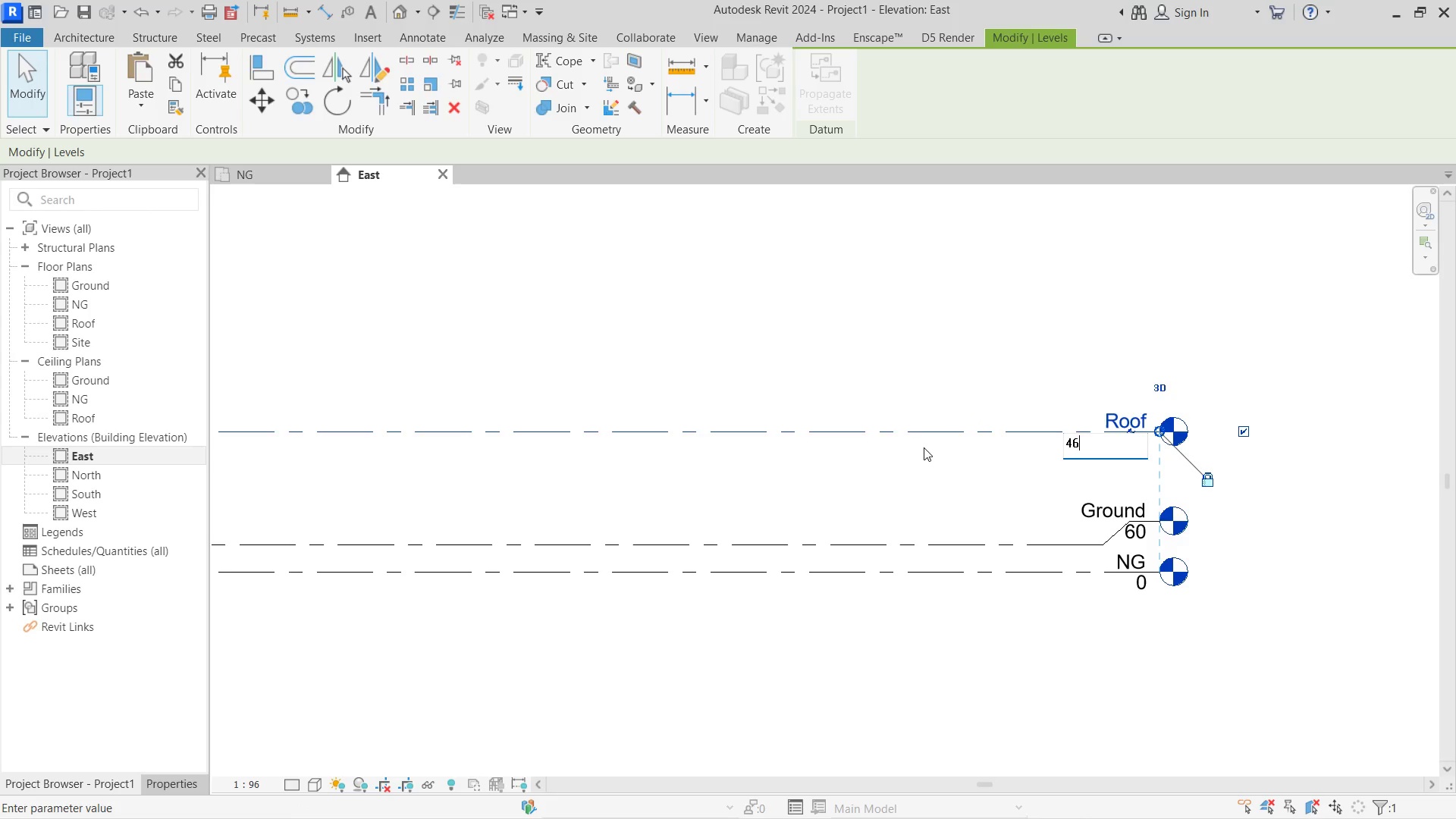 
key(Numpad0)
 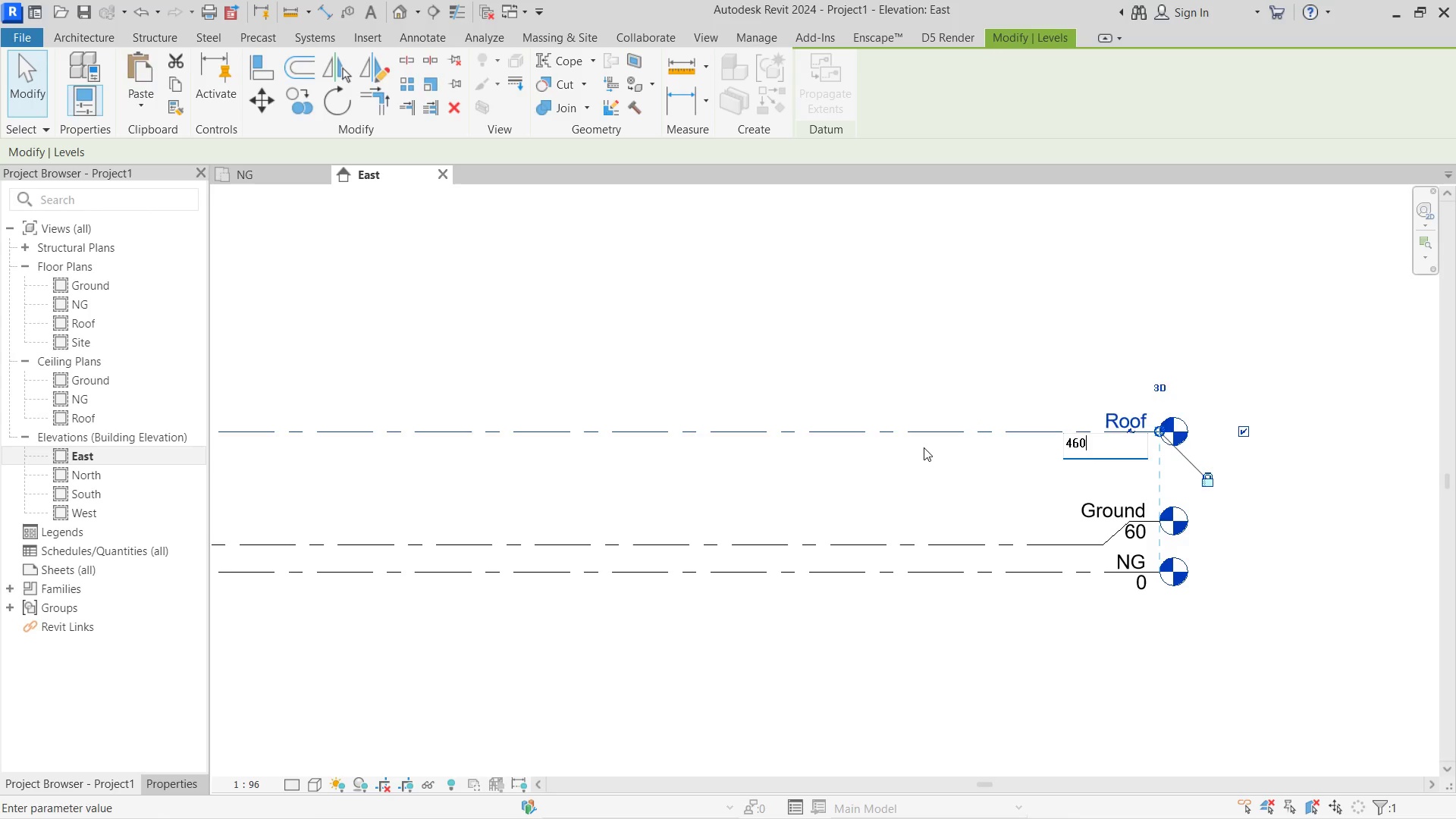 
key(NumpadEnter)
 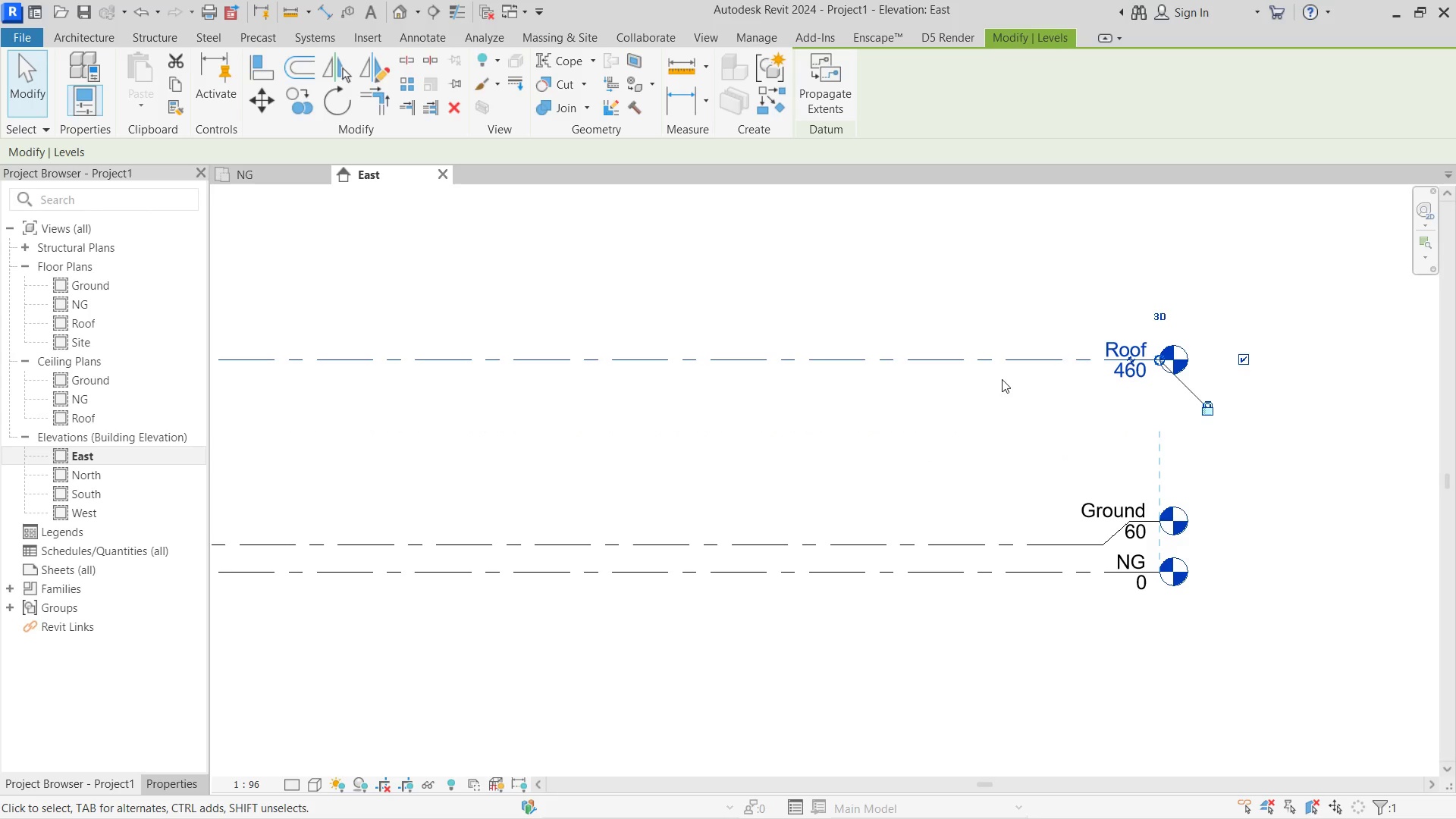 
left_click([990, 293])
 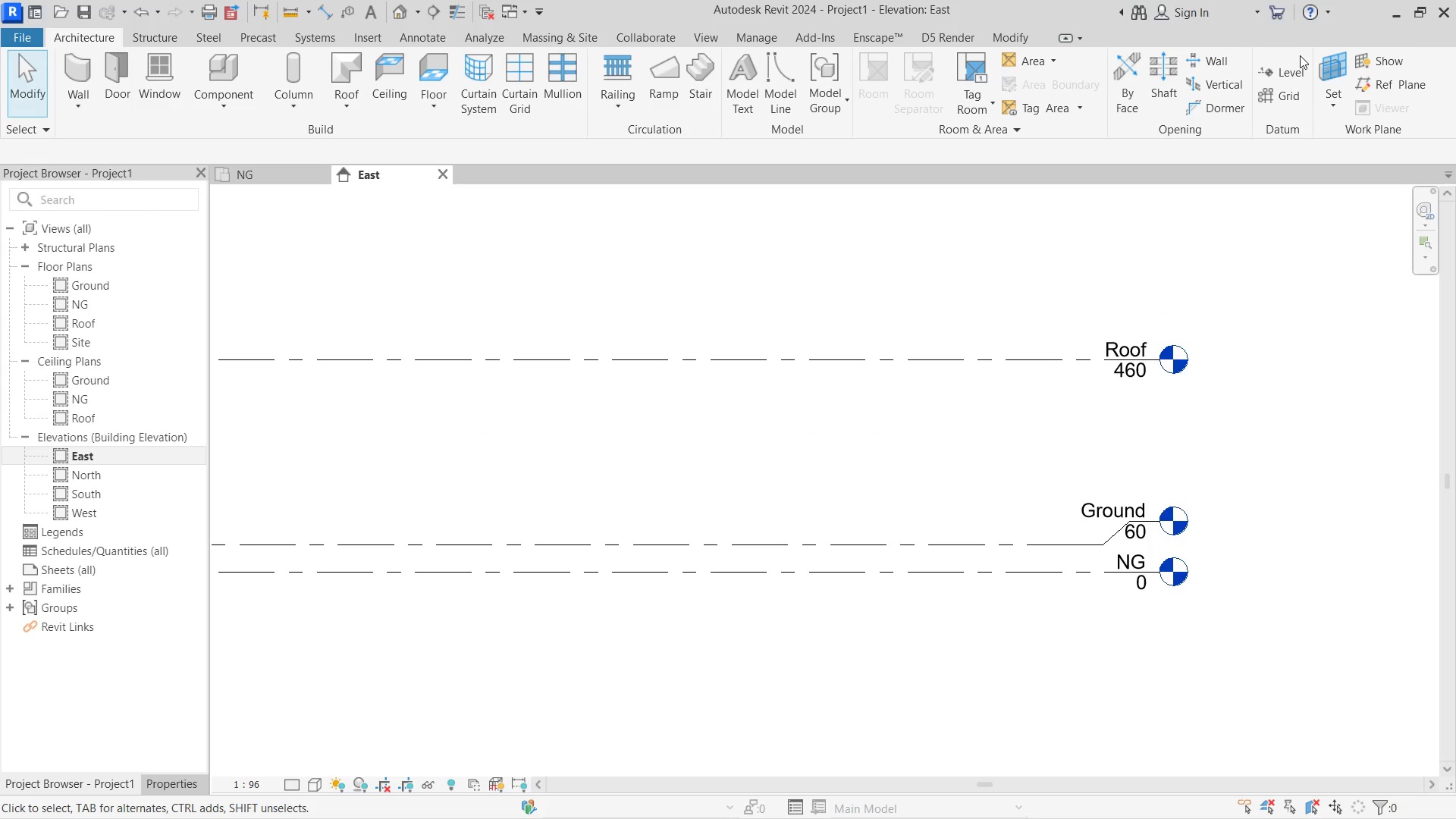 
left_click([1291, 72])
 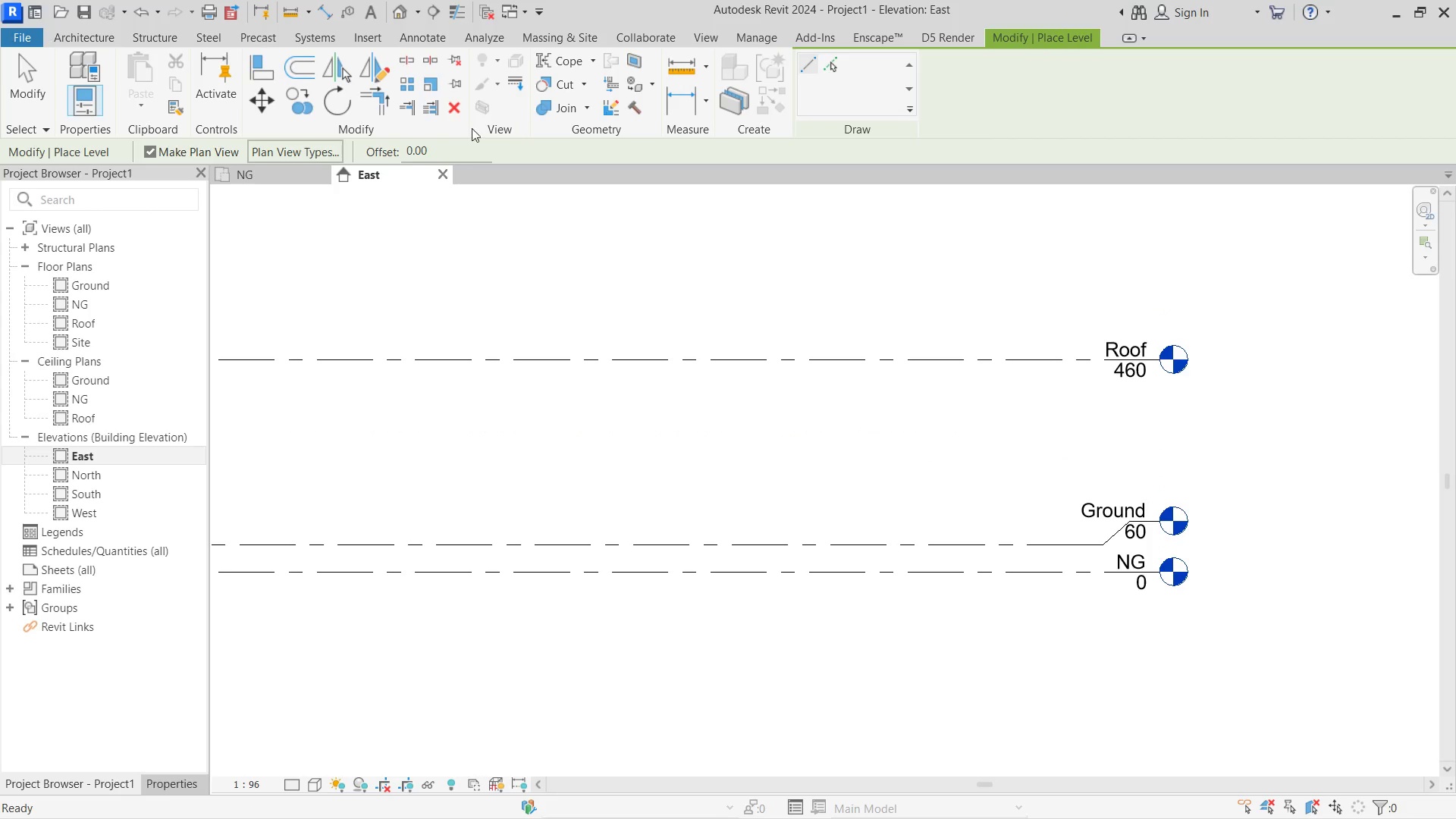 
left_click_drag(start_coordinate=[441, 144], to_coordinate=[351, 142])
 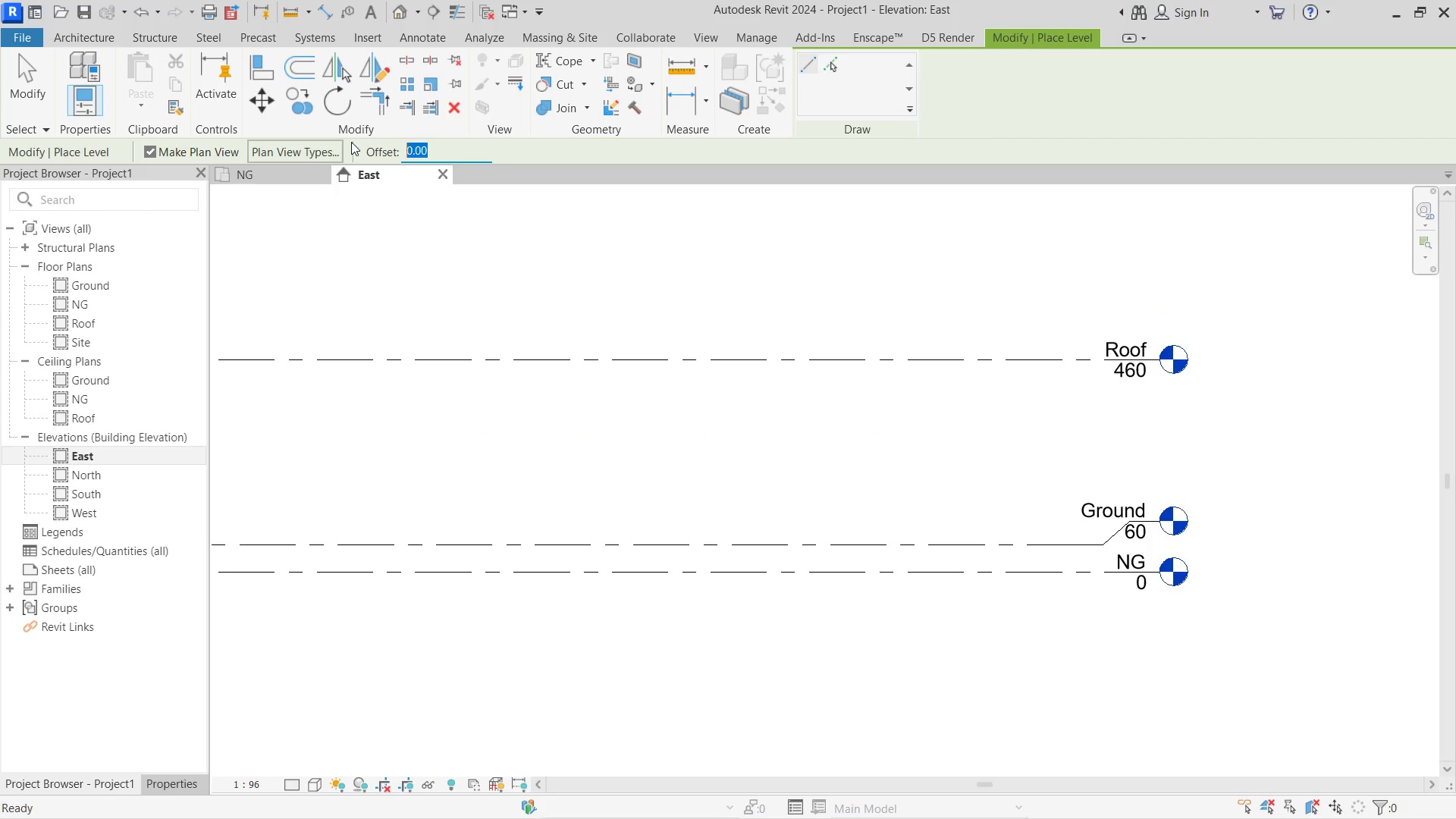 
key(Numpad5)
 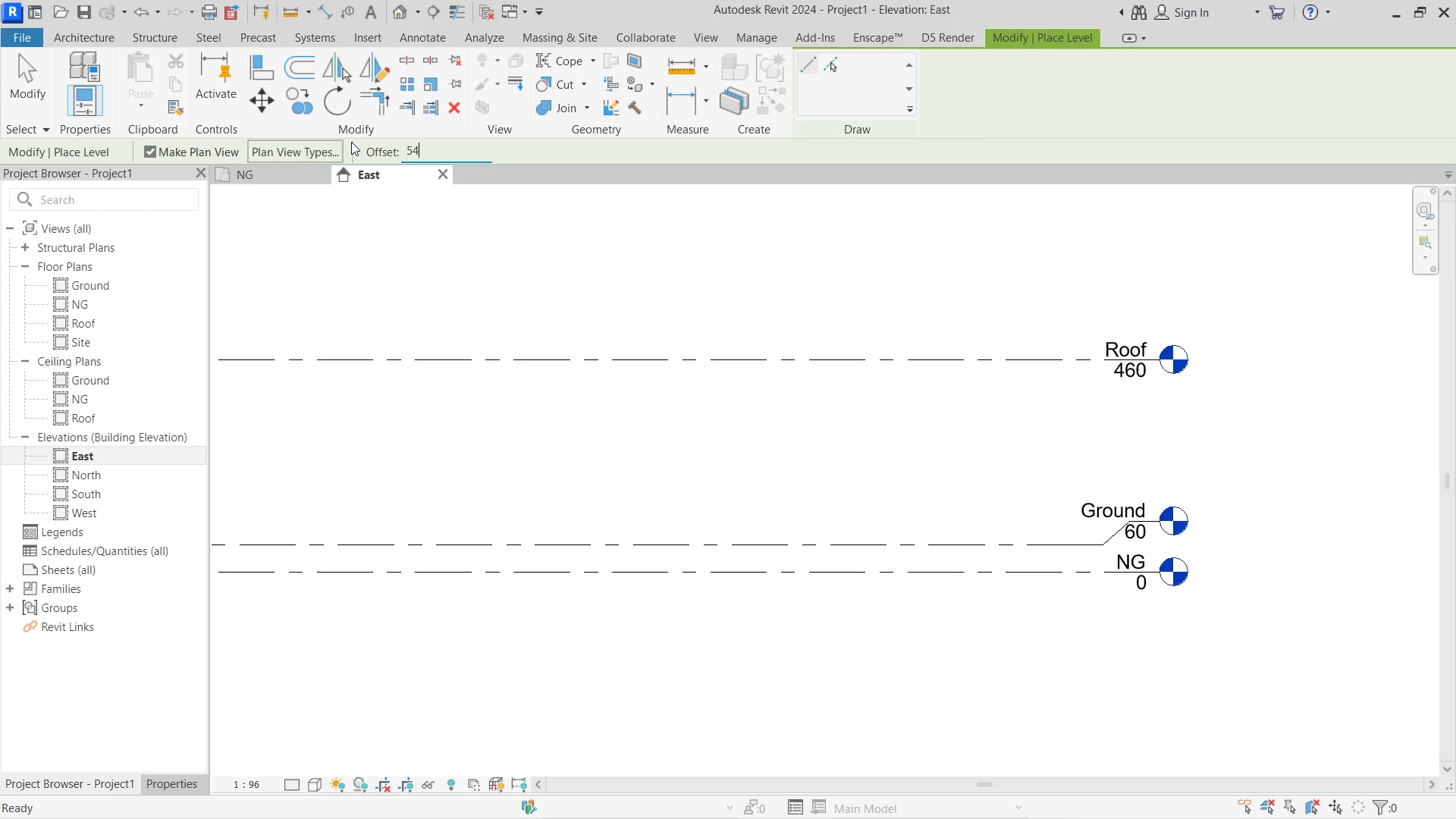 
key(Numpad4)
 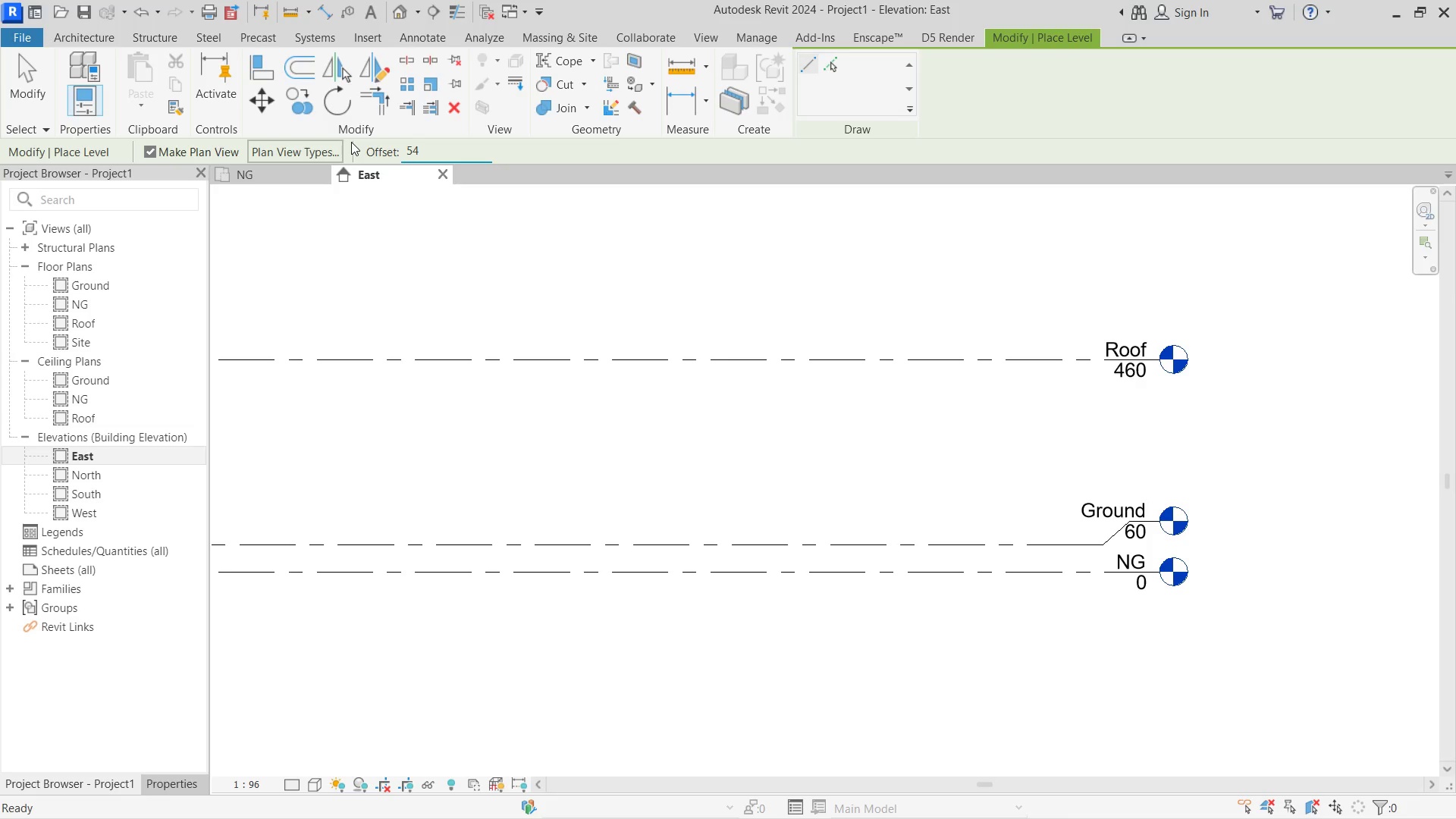 
key(Backspace)
 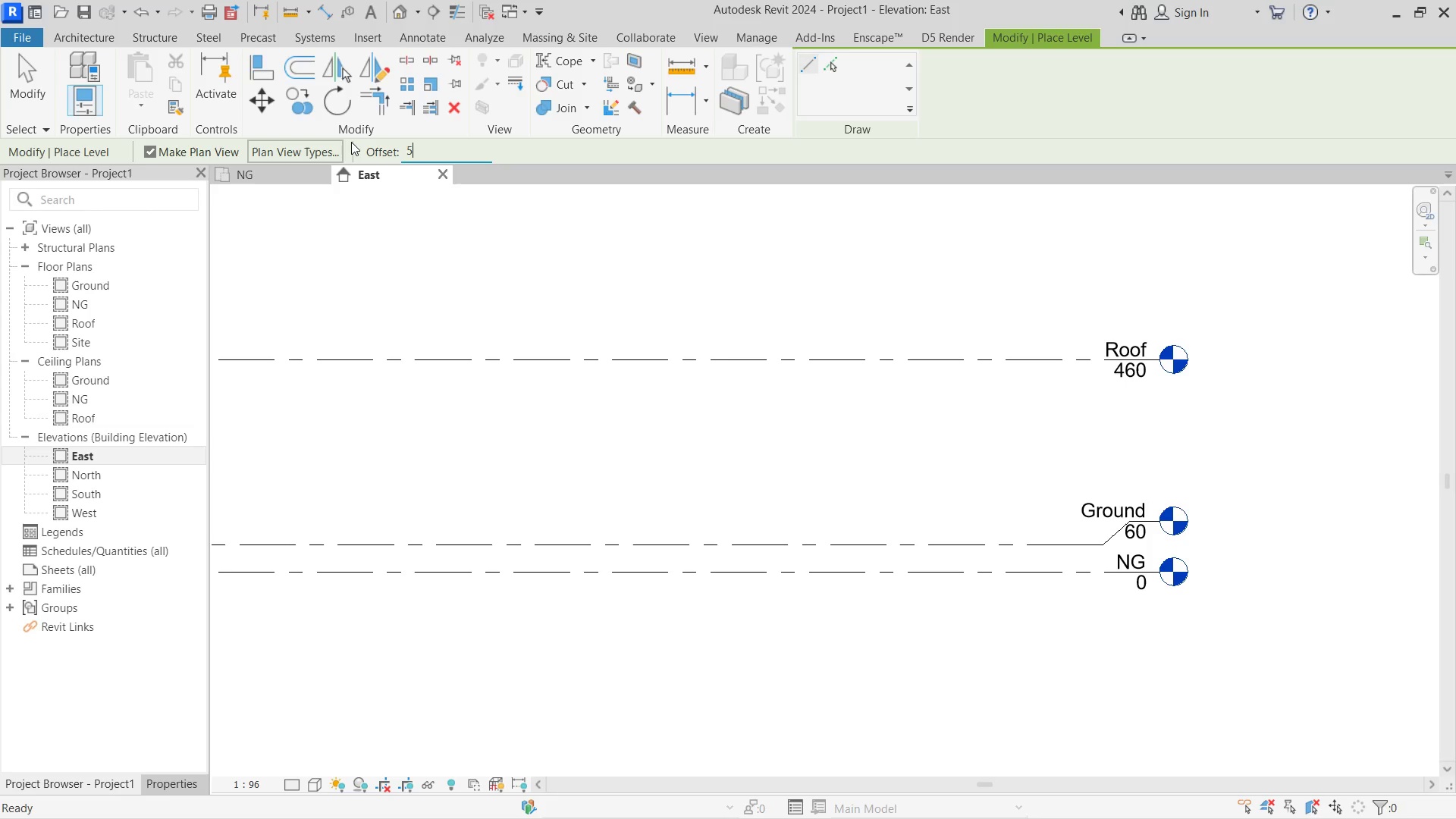 
key(Backspace)
 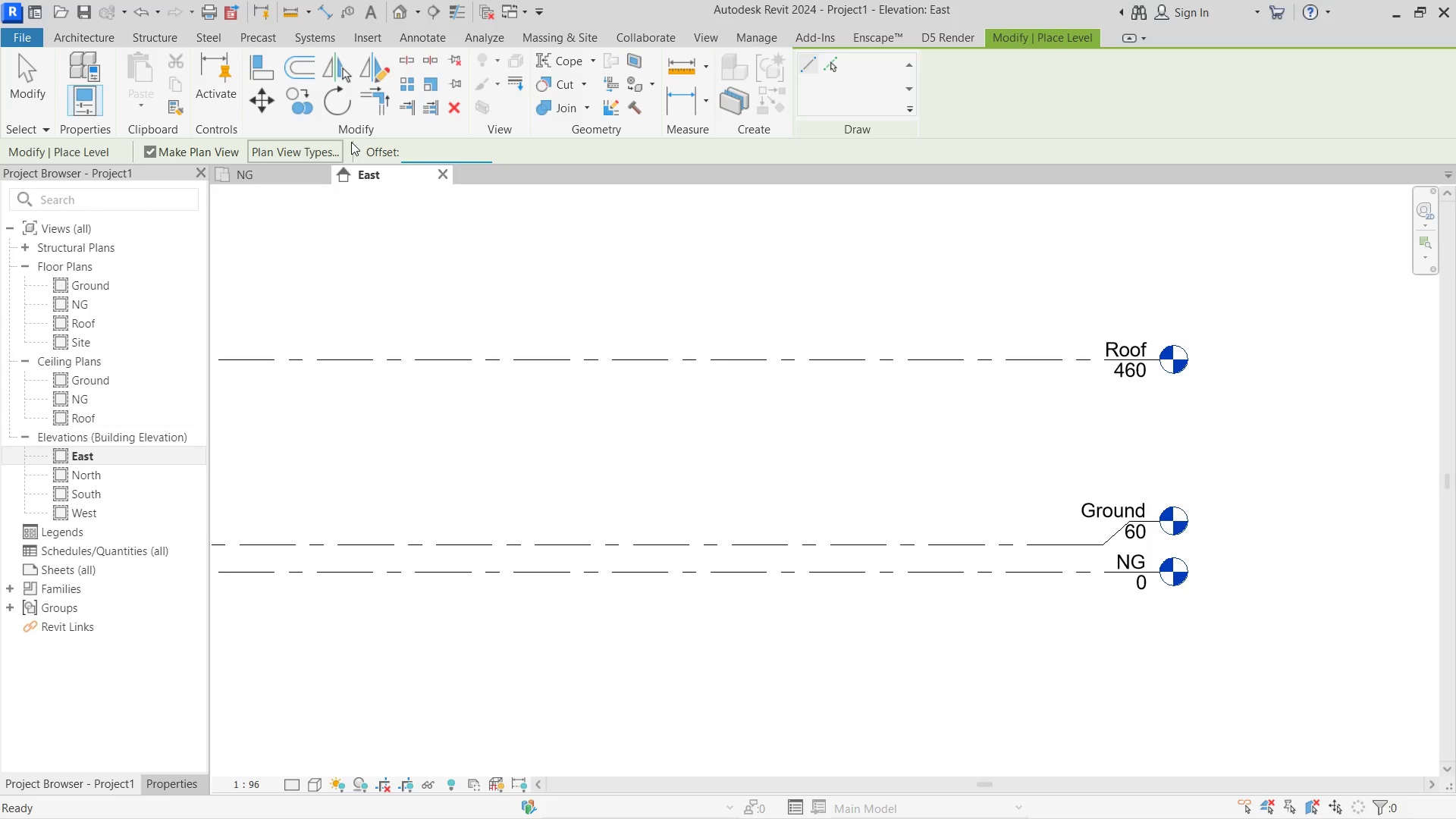 
key(Numpad1)
 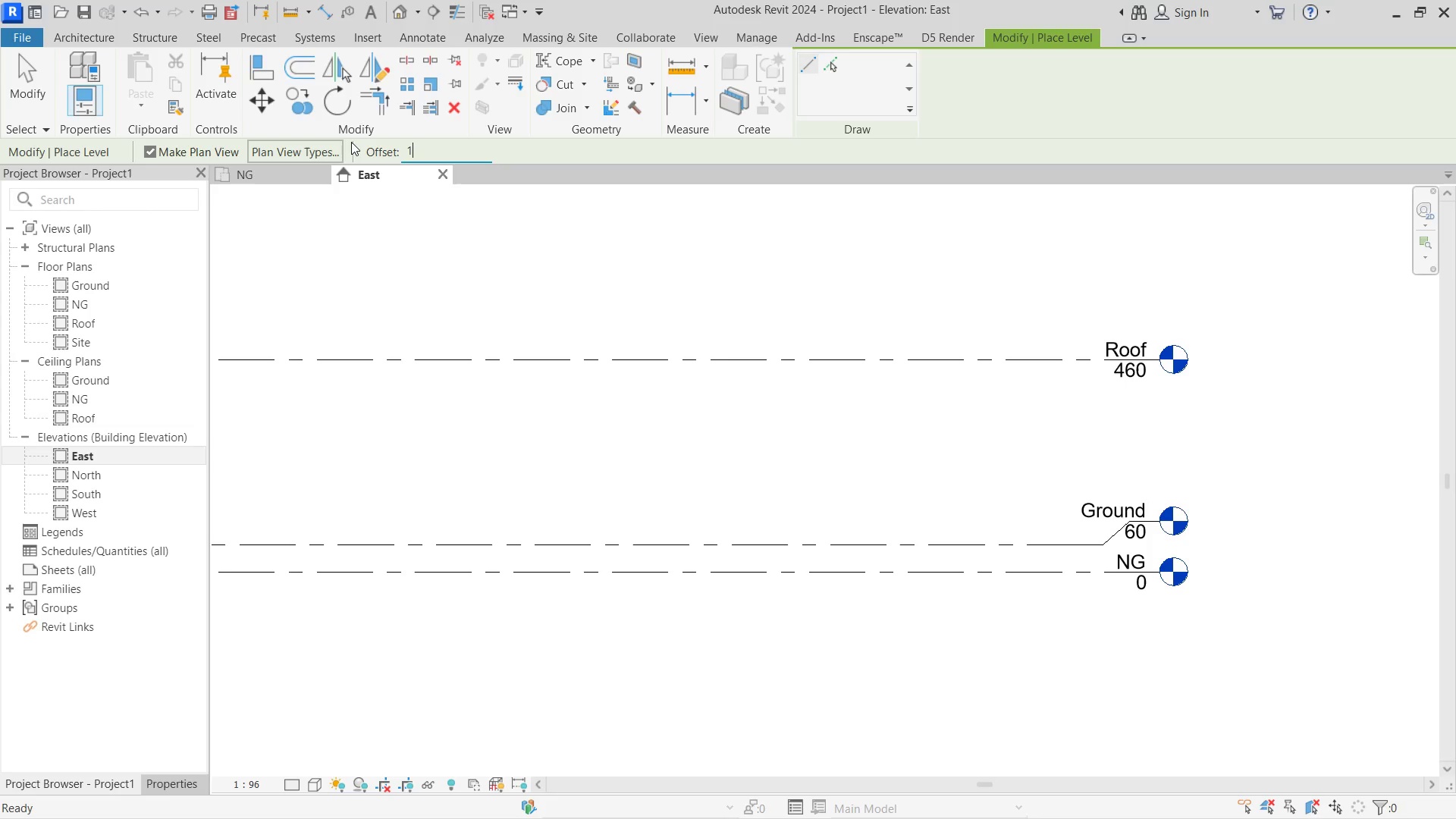 
key(Numpad0)
 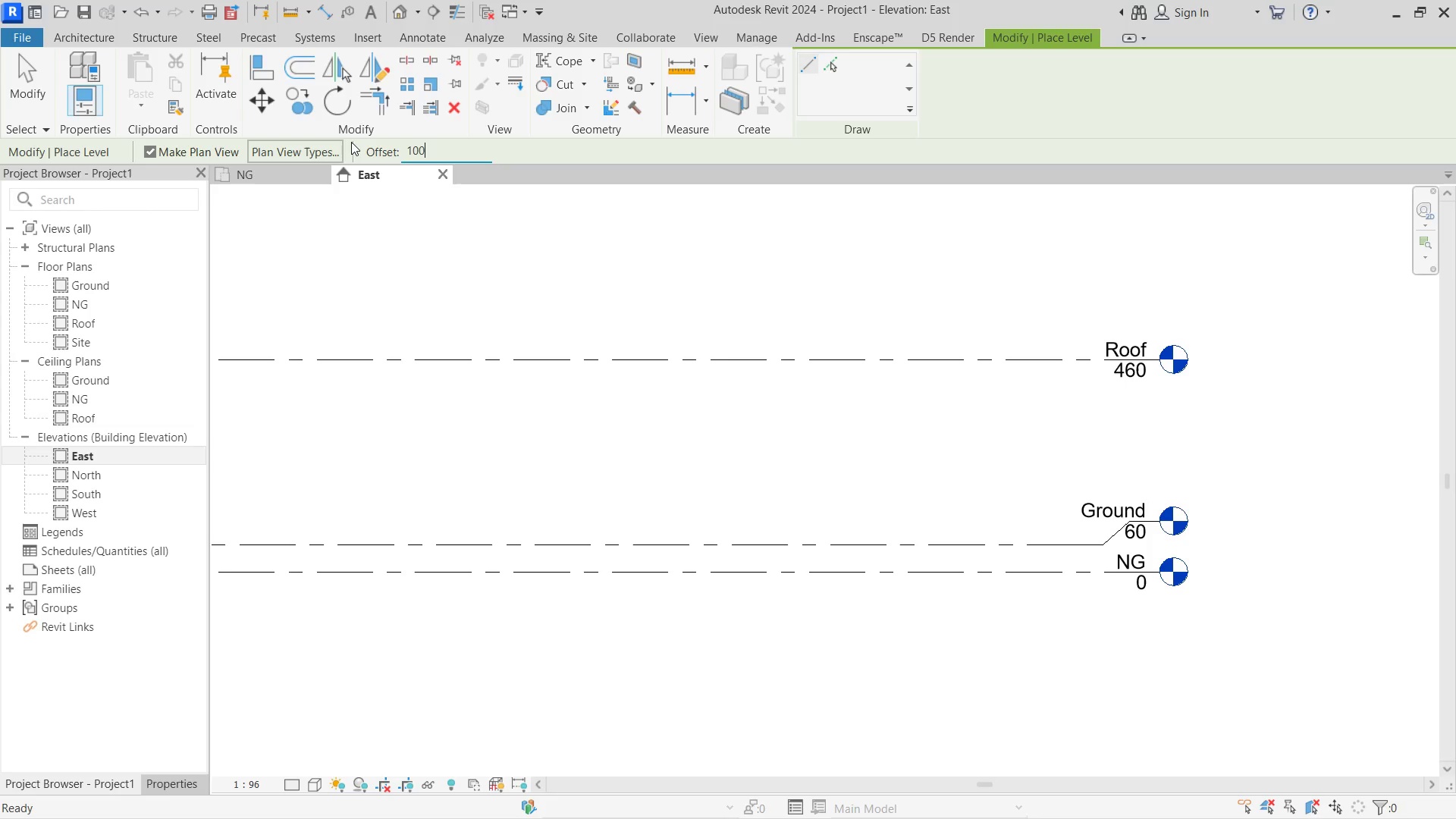 
key(Numpad0)
 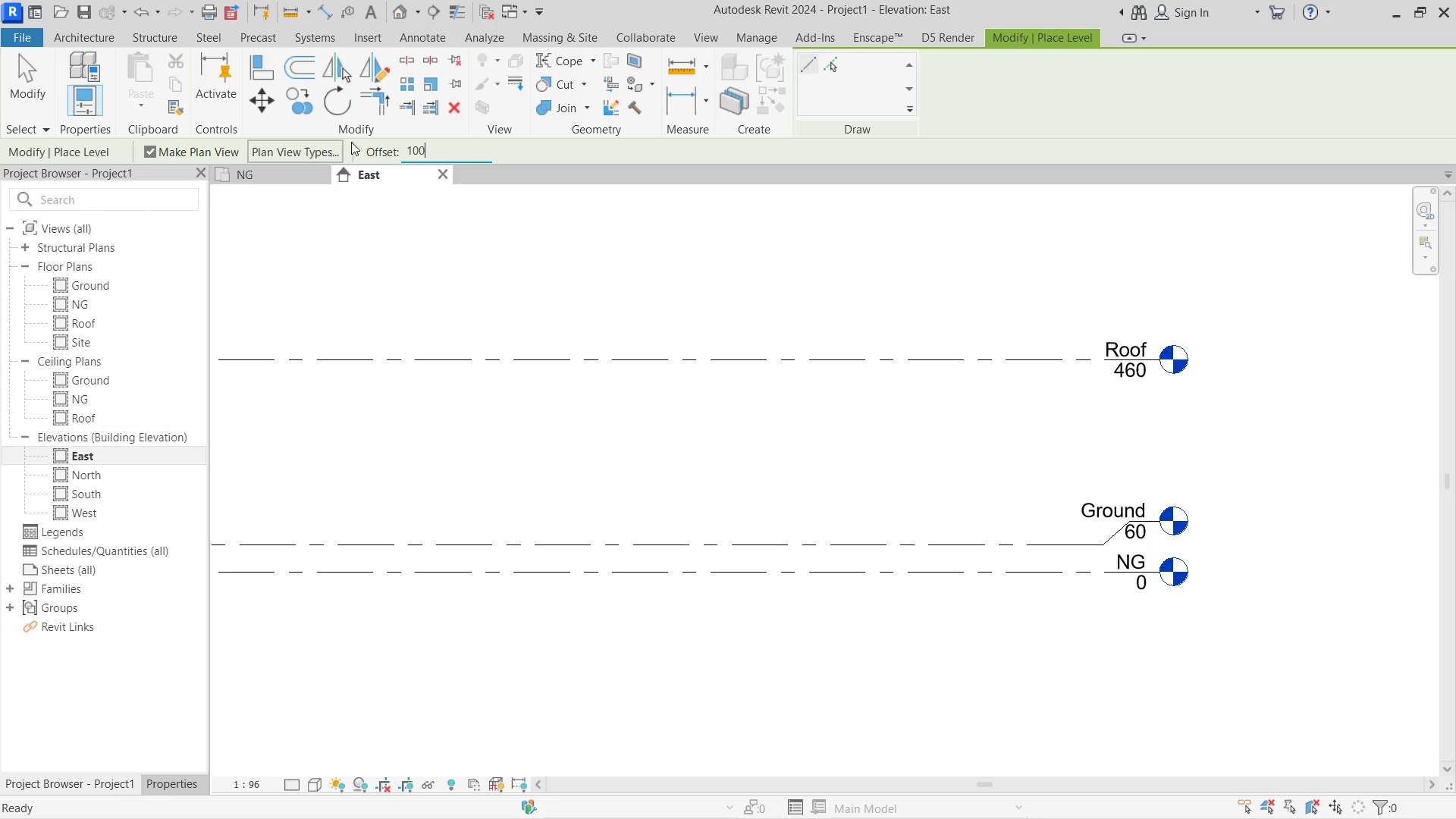 
key(NumpadEnter)
 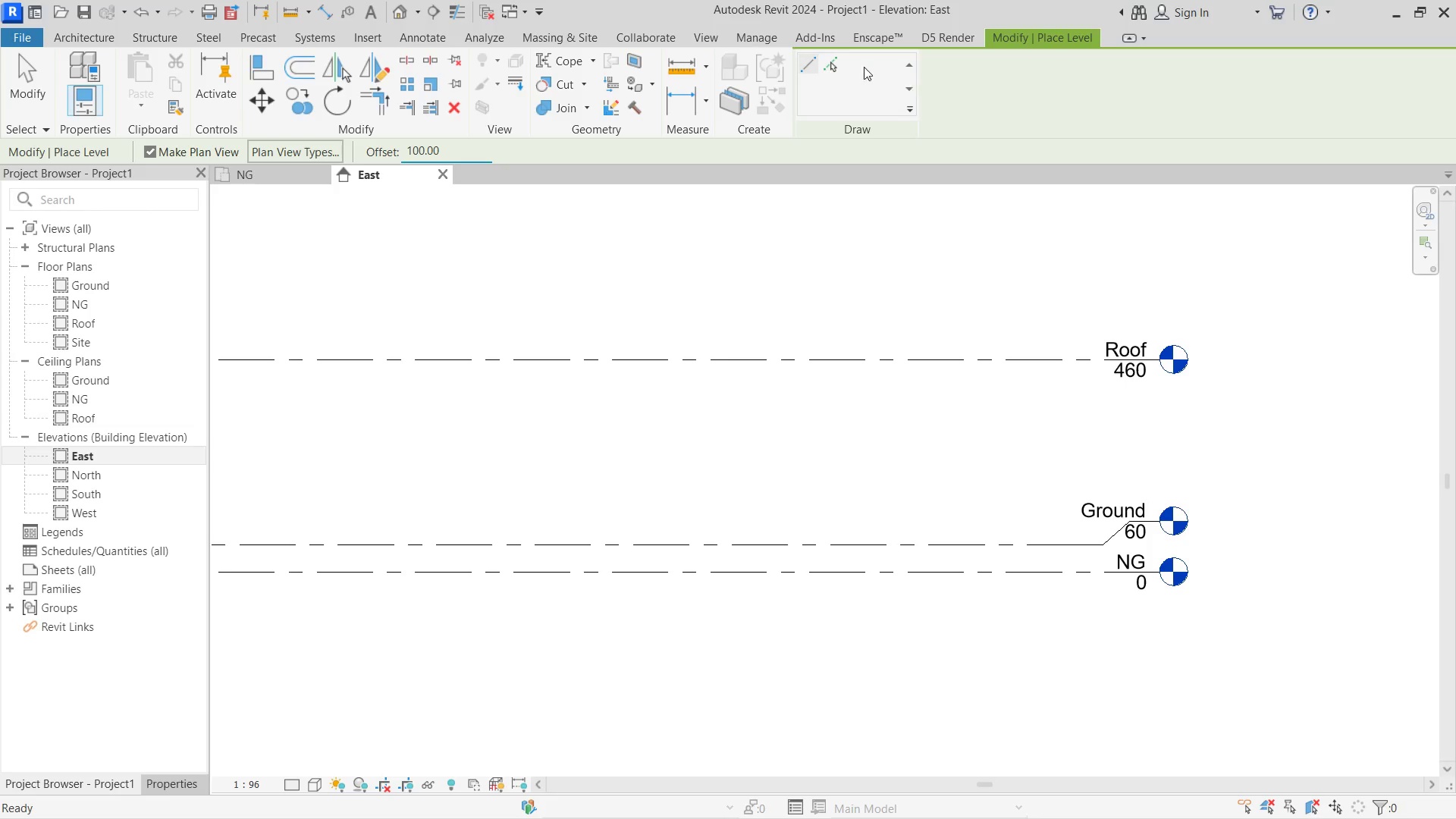 
left_click([824, 64])
 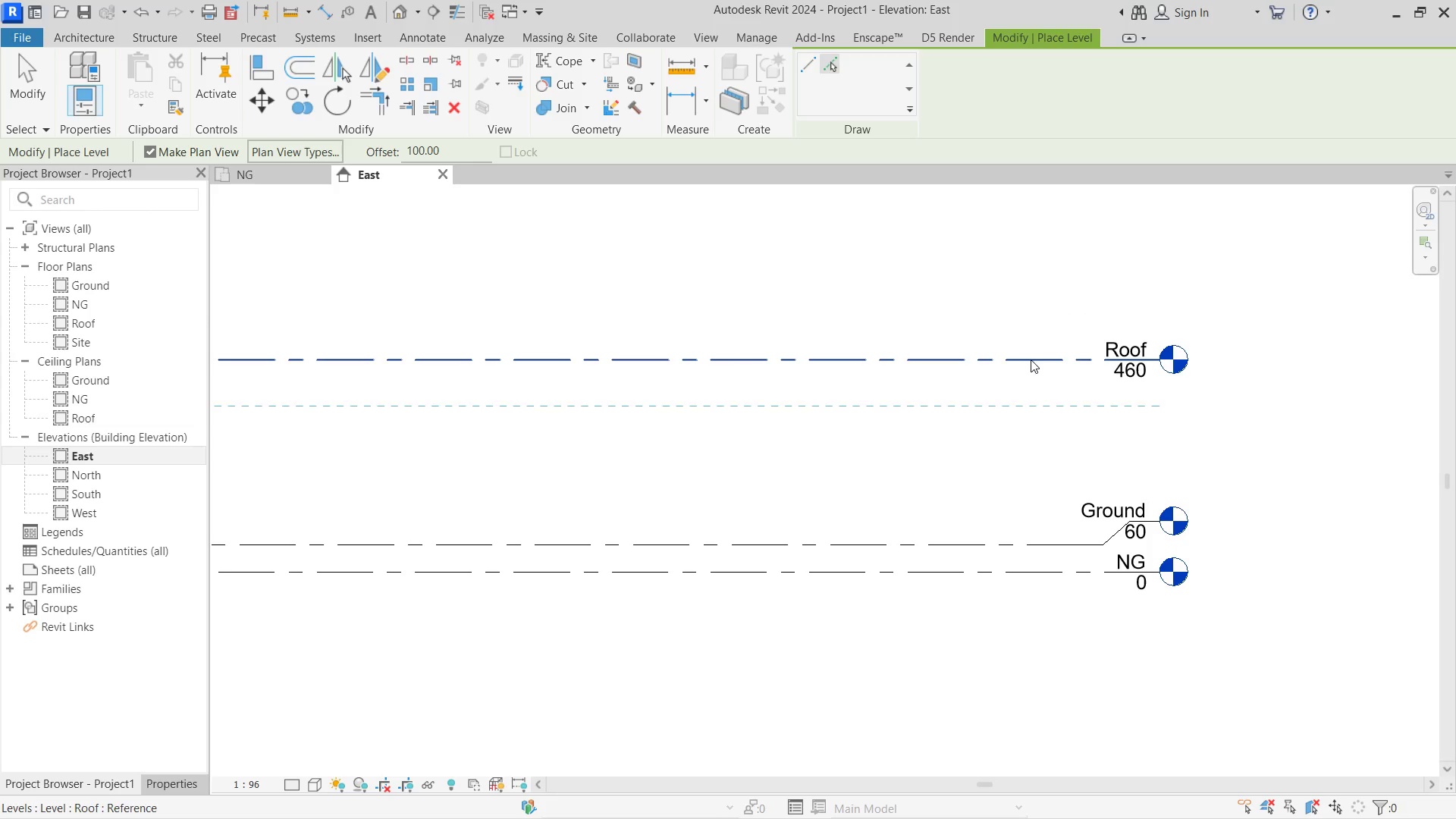 
left_click([1028, 354])
 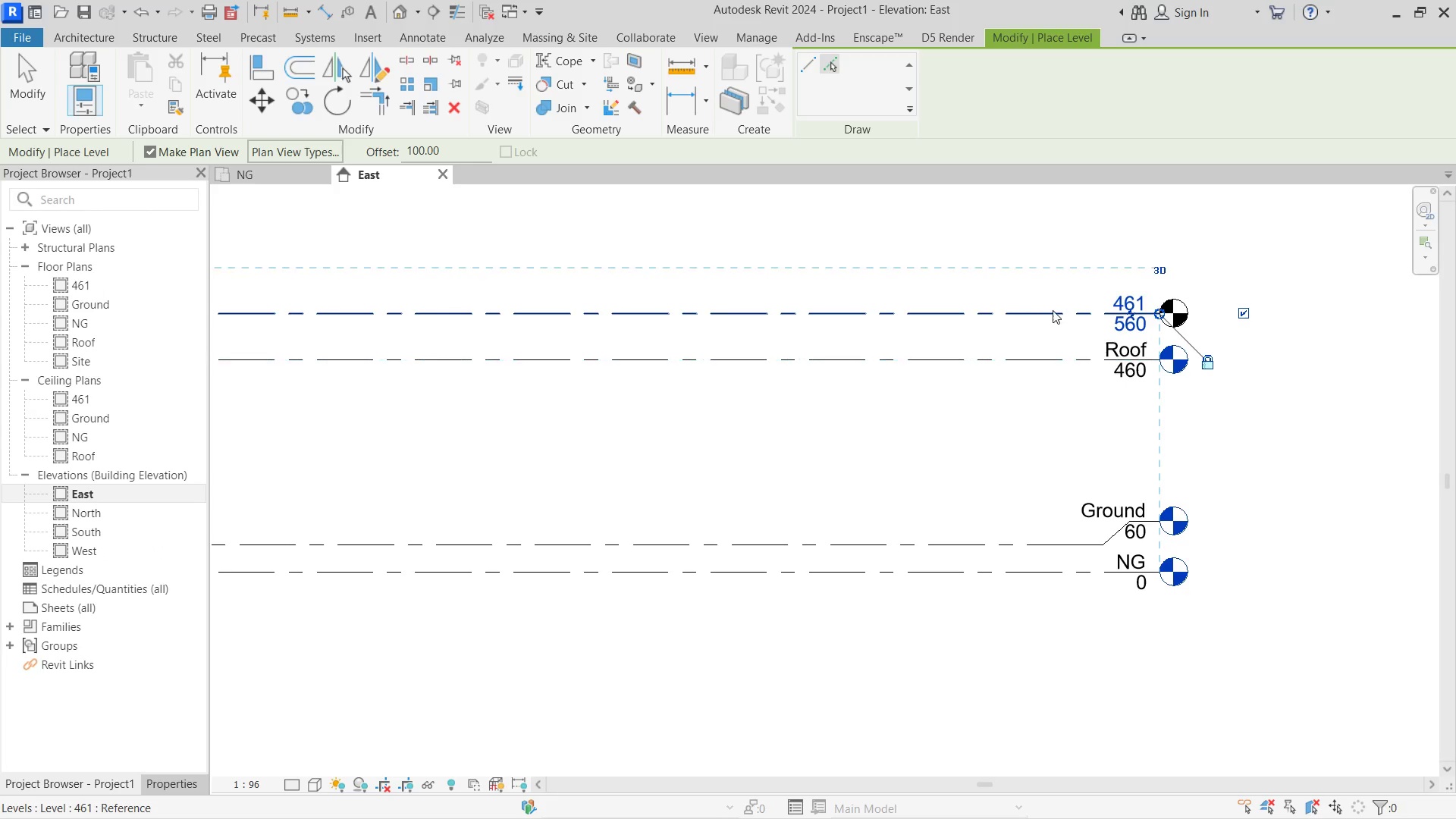 
key(Escape)
 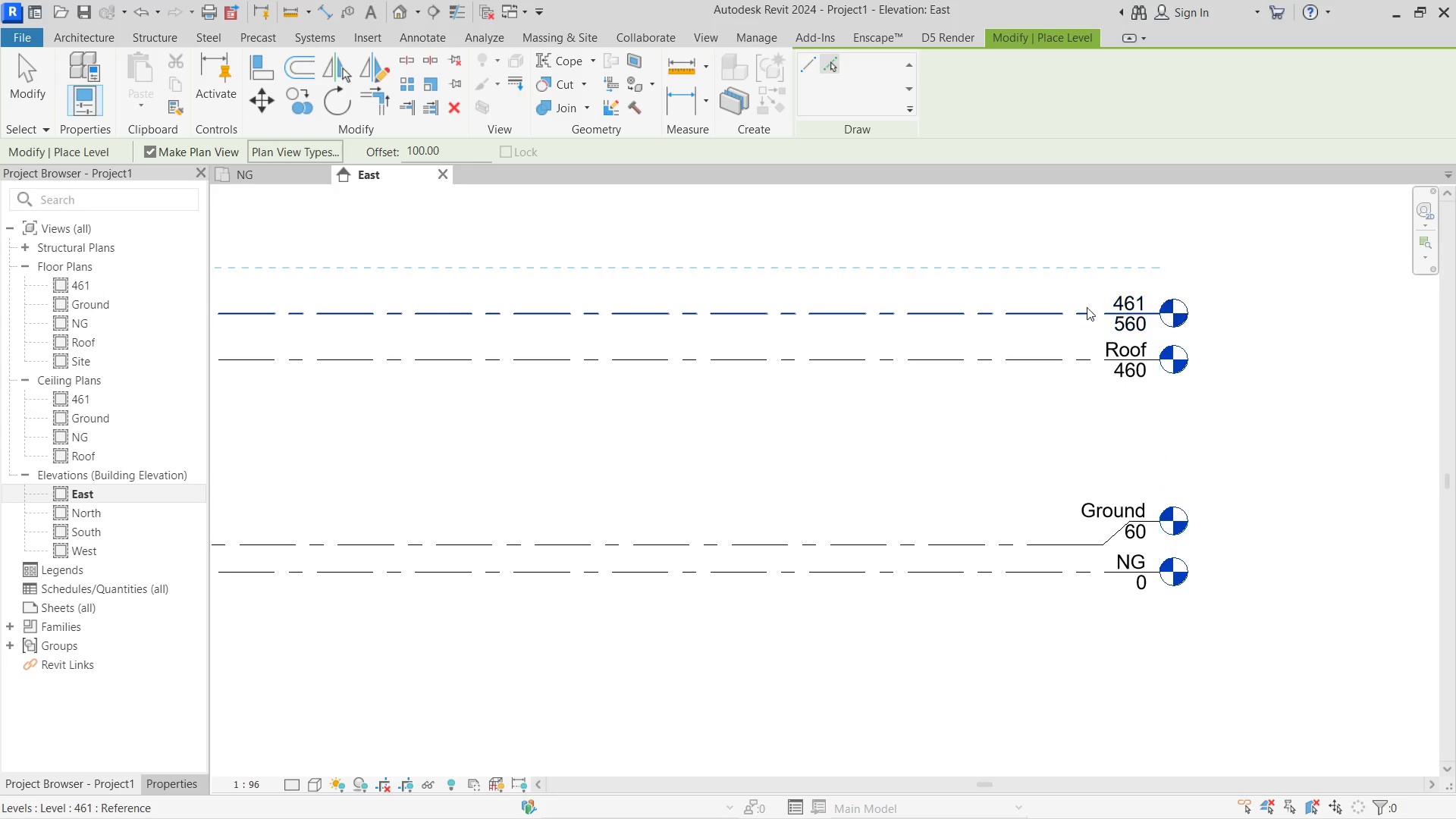 
key(Escape)
 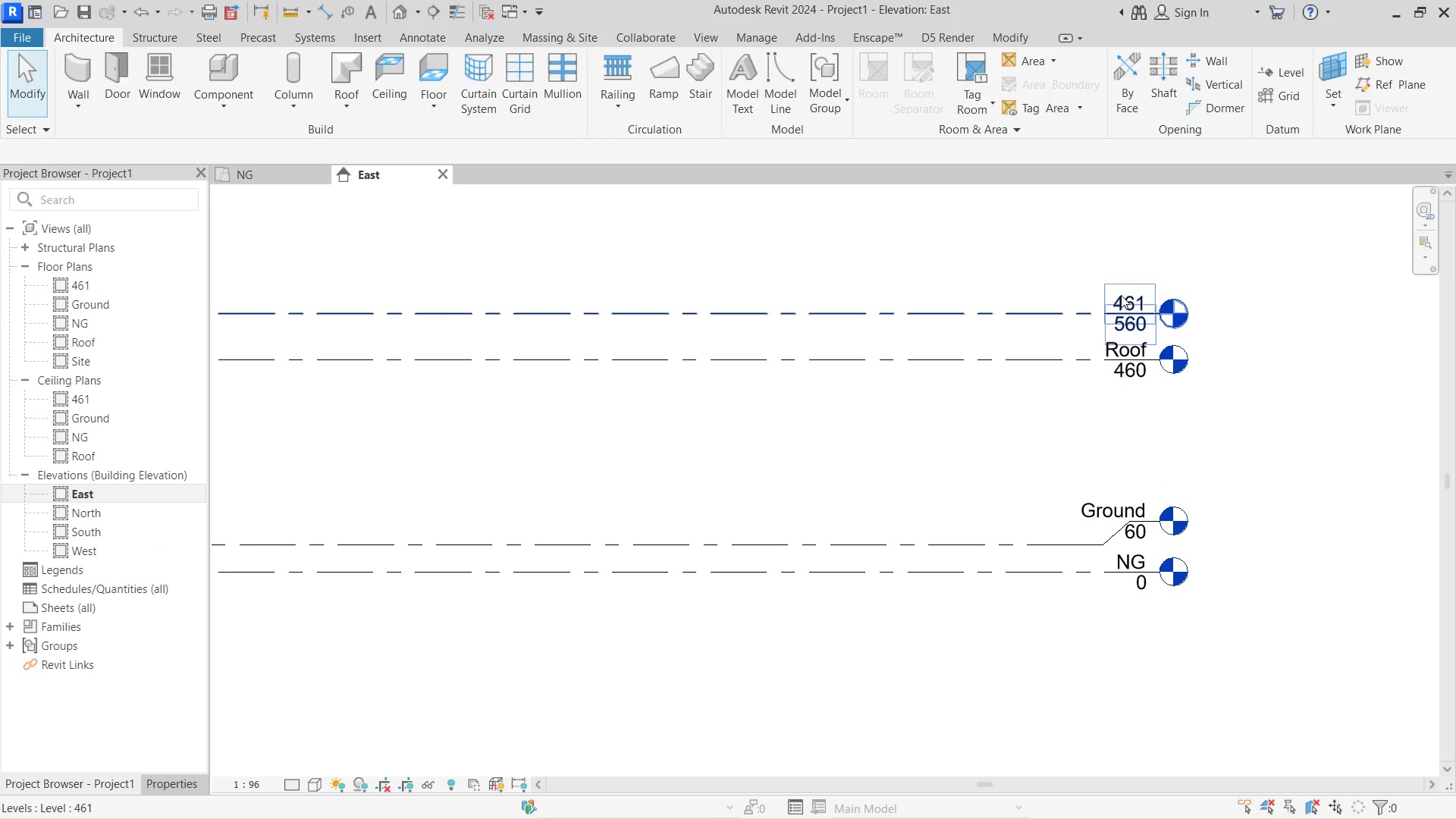 
double_click([1121, 295])
 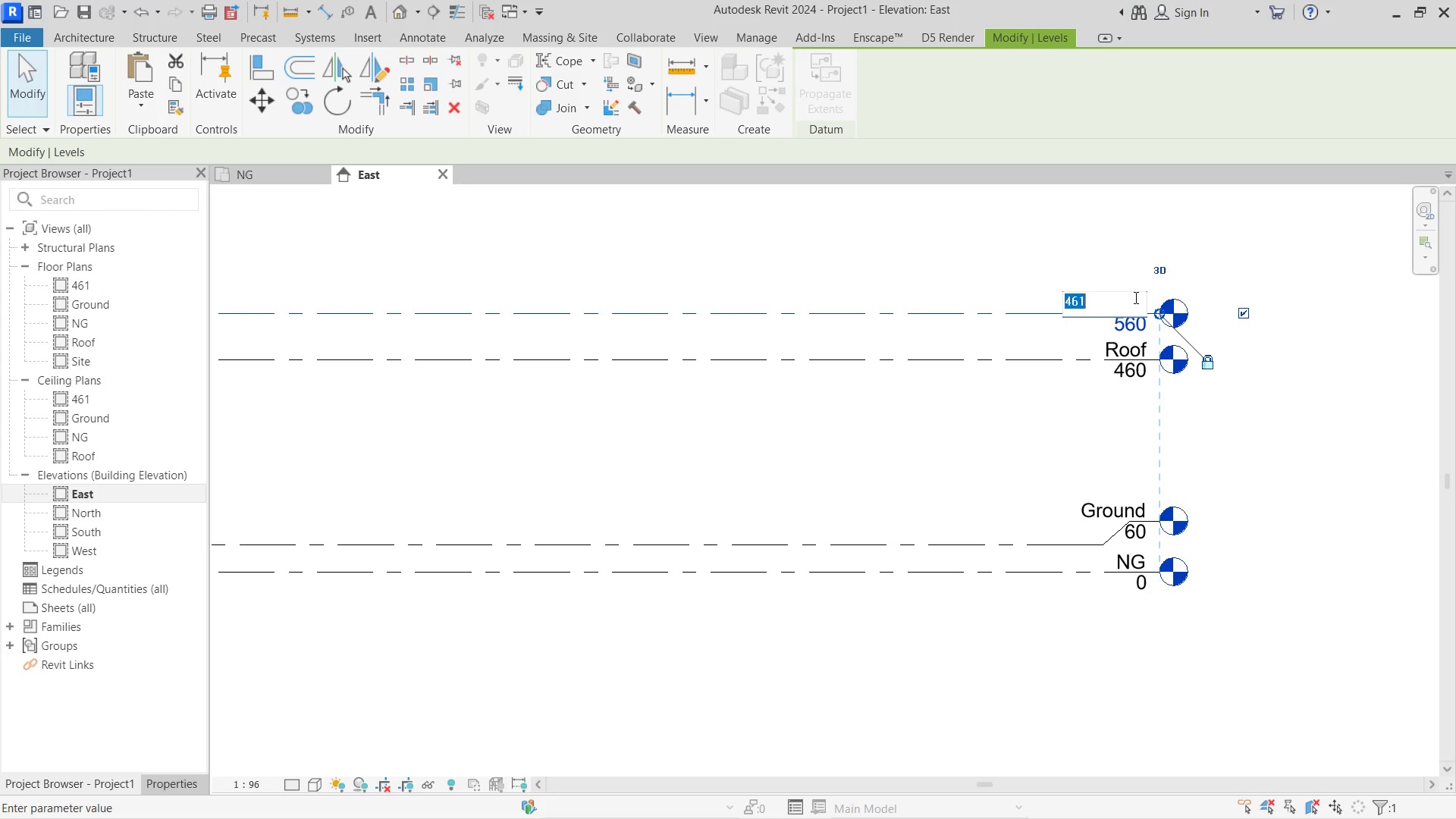 
left_click_drag(start_coordinate=[1134, 297], to_coordinate=[964, 297])
 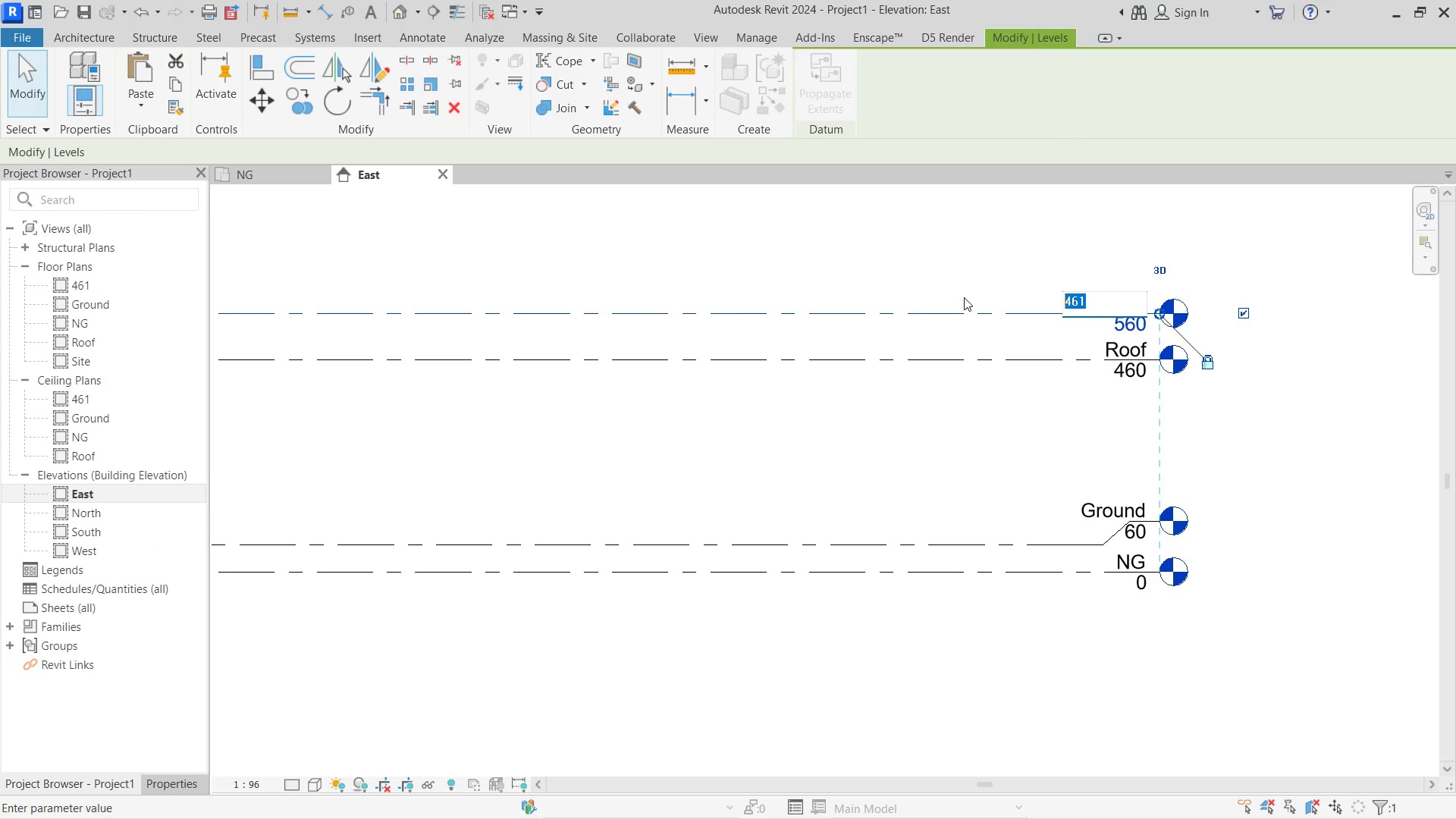 
type(Roof Tip)
 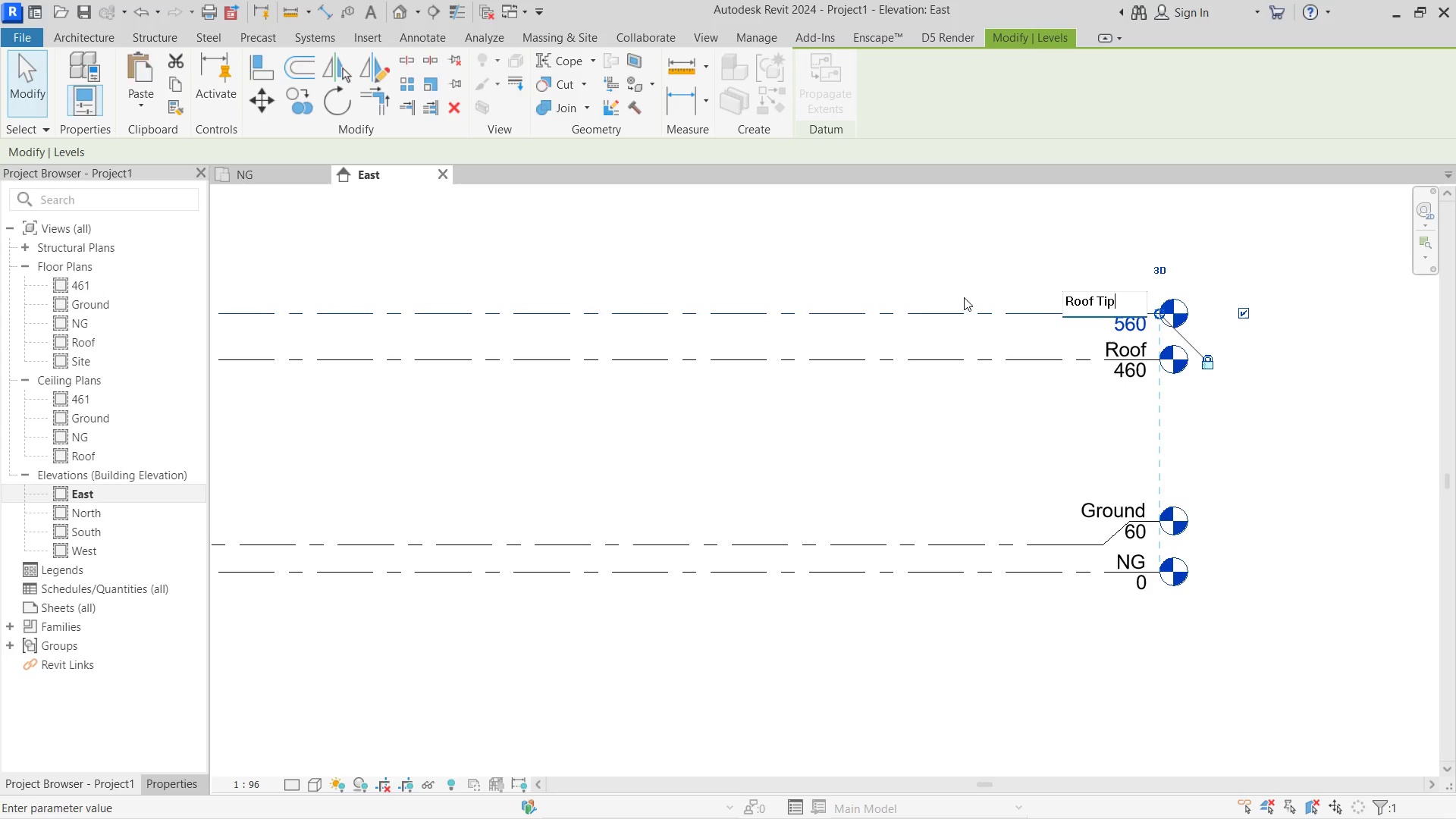 
key(Enter)
 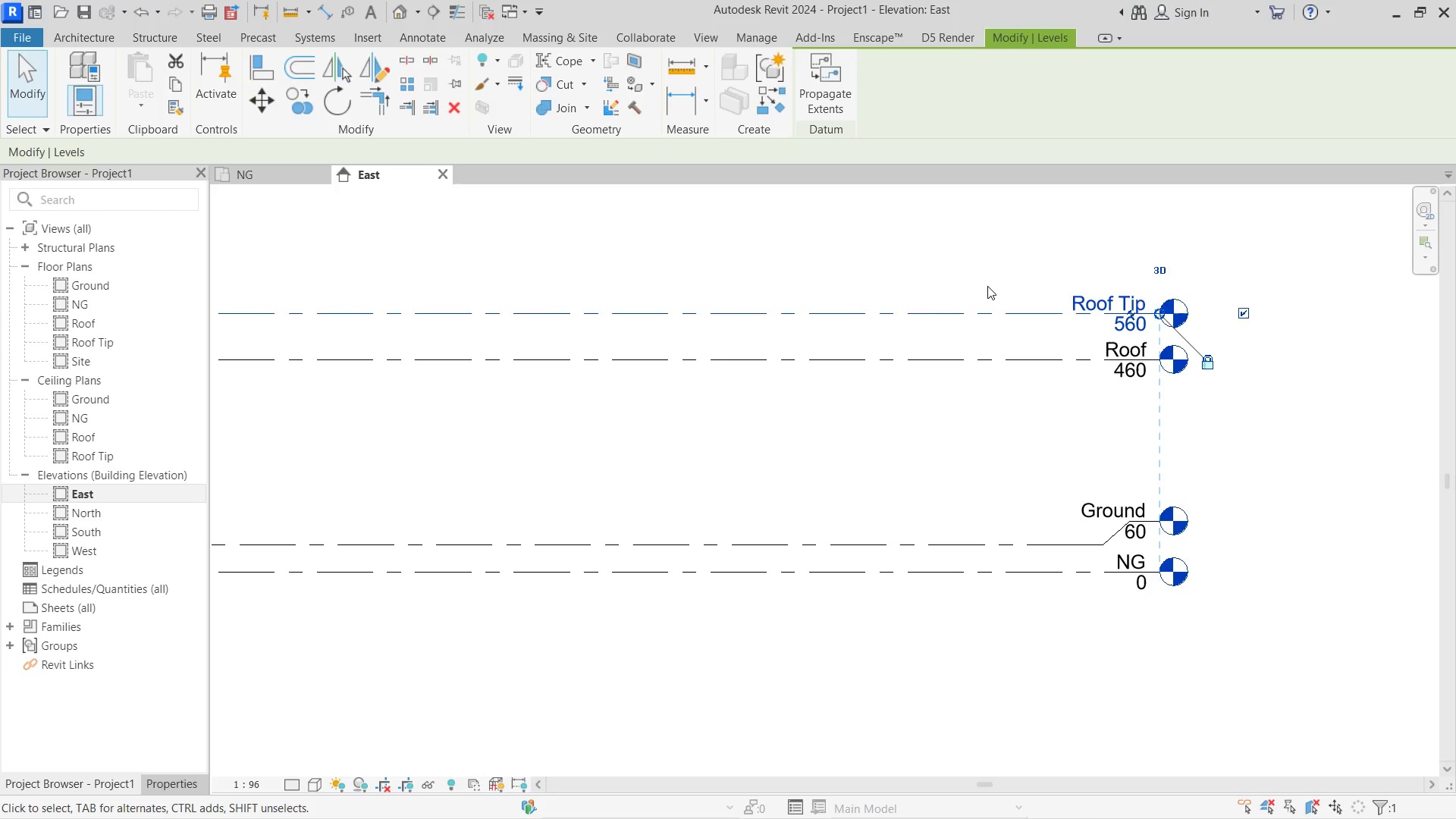 
left_click([985, 282])
 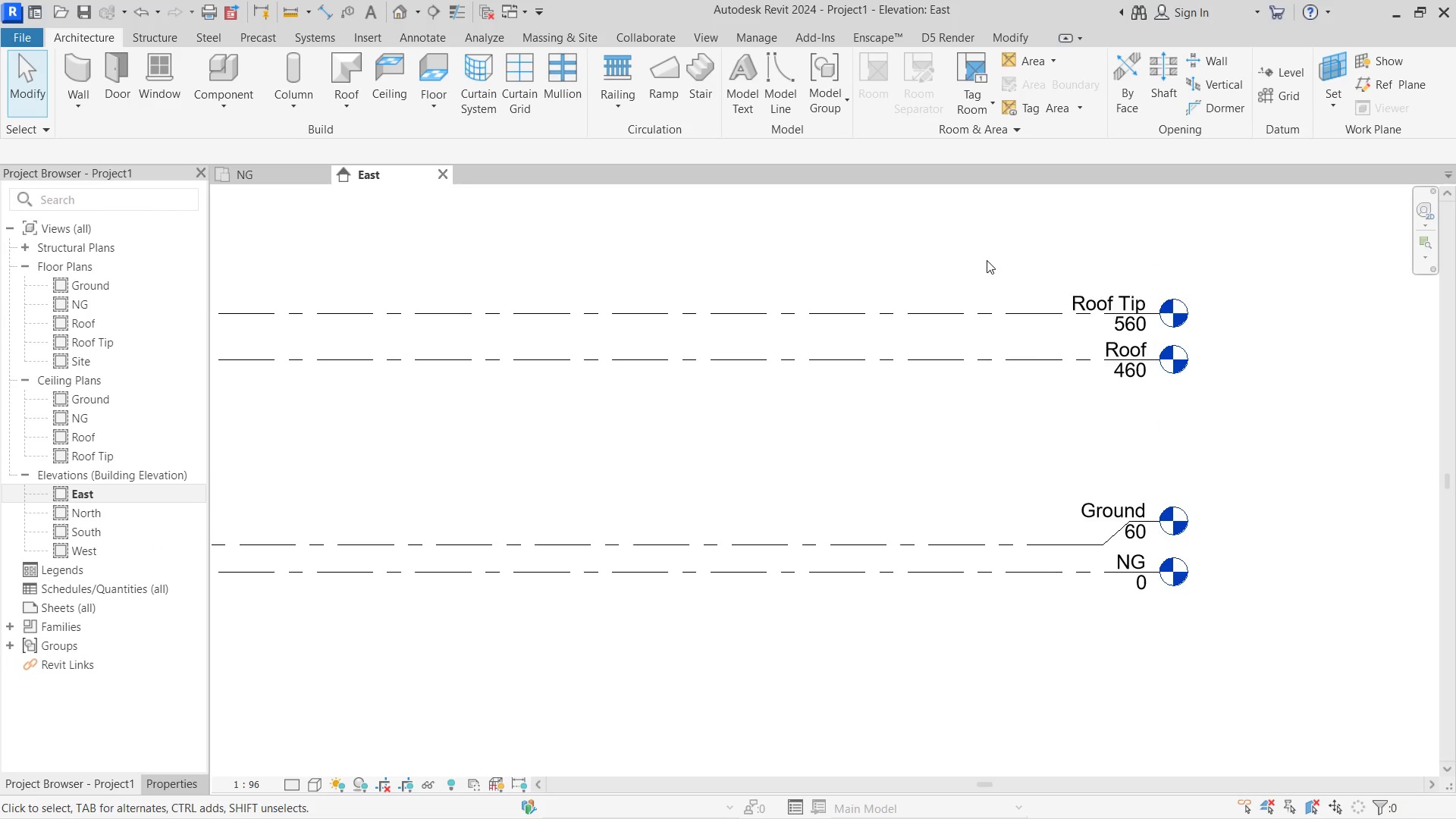 
scroll: coordinate [969, 315], scroll_direction: down, amount: 8.0
 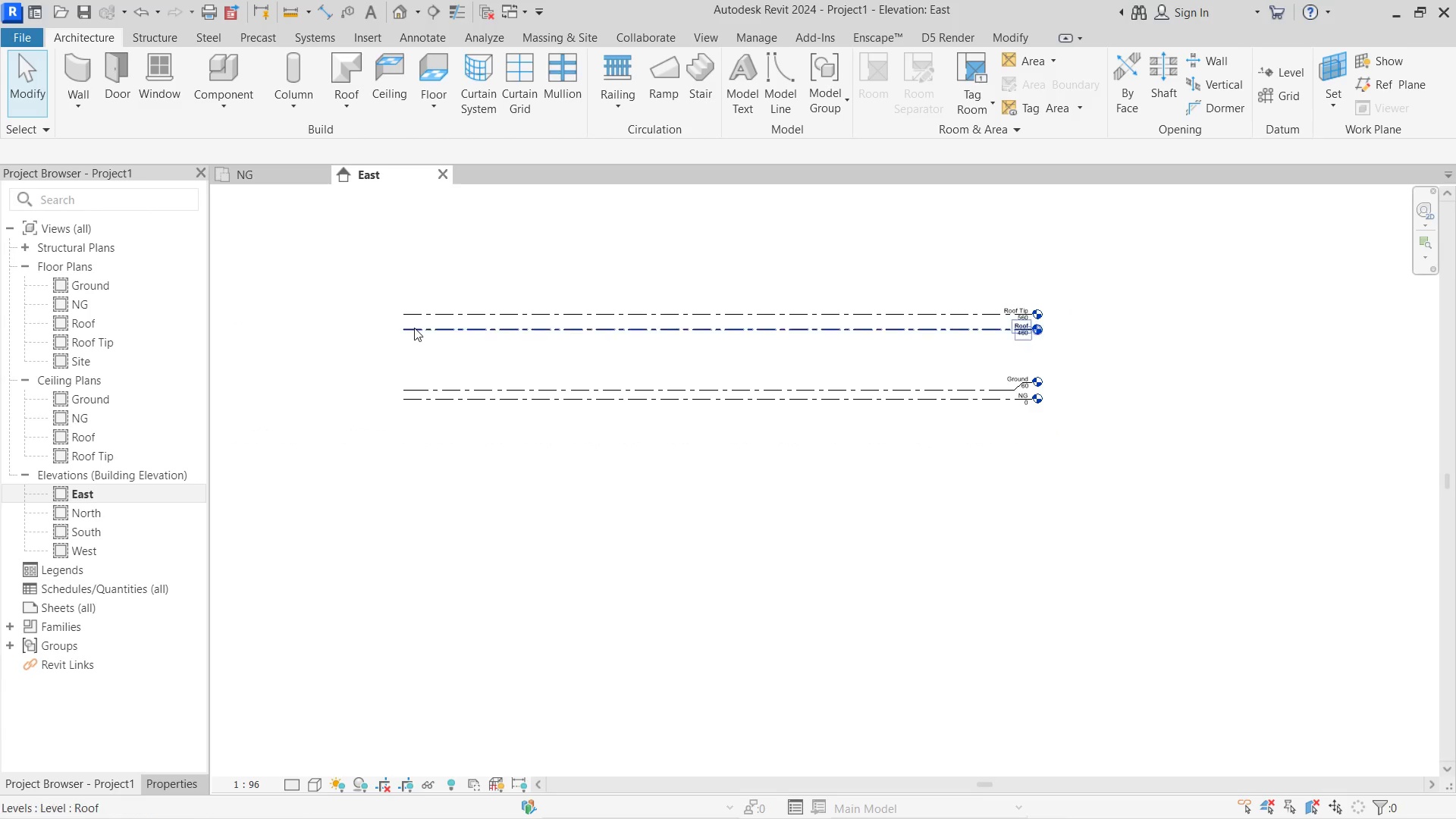 
left_click([433, 313])
 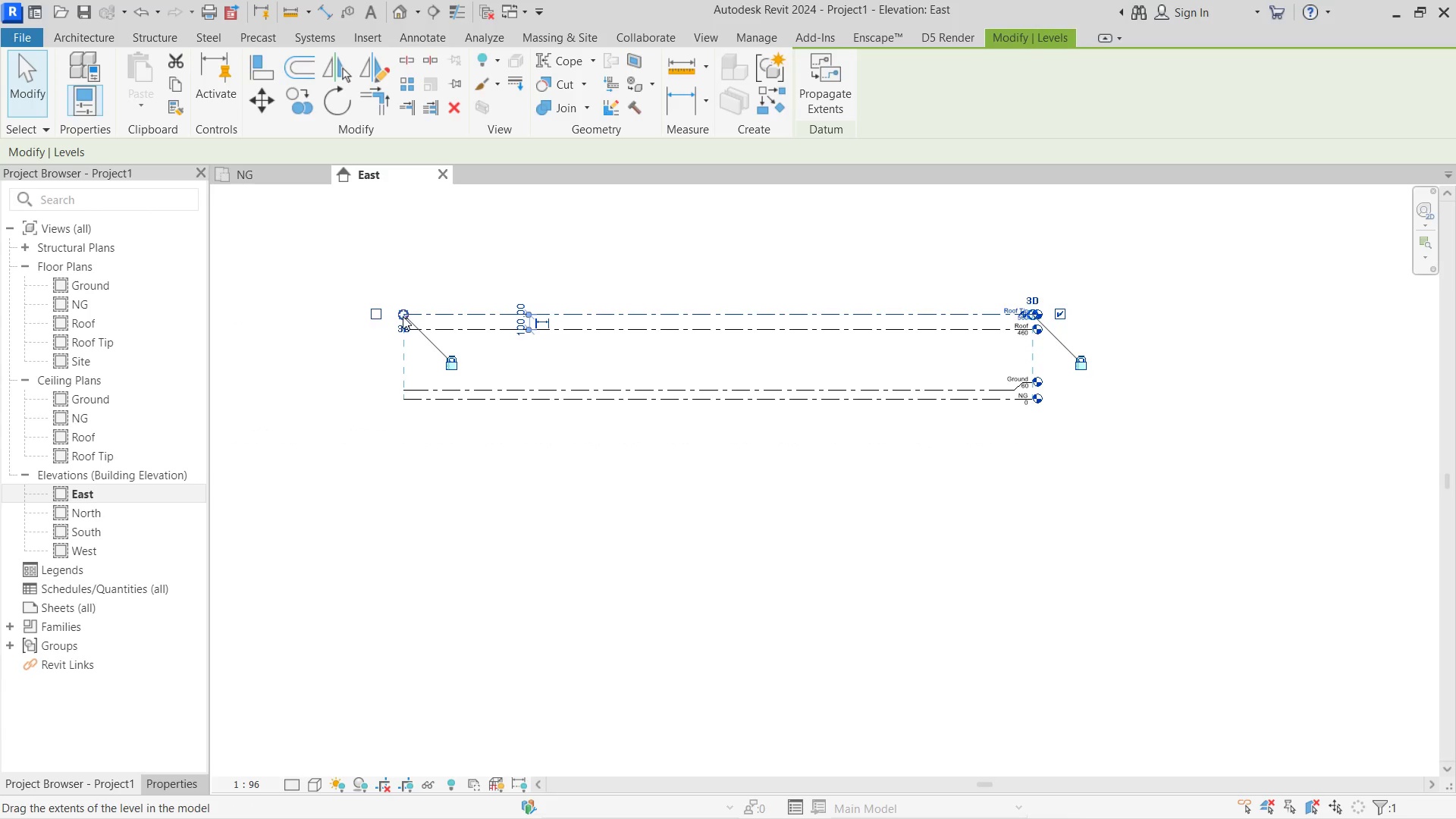 
left_click_drag(start_coordinate=[400, 316], to_coordinate=[322, 316])
 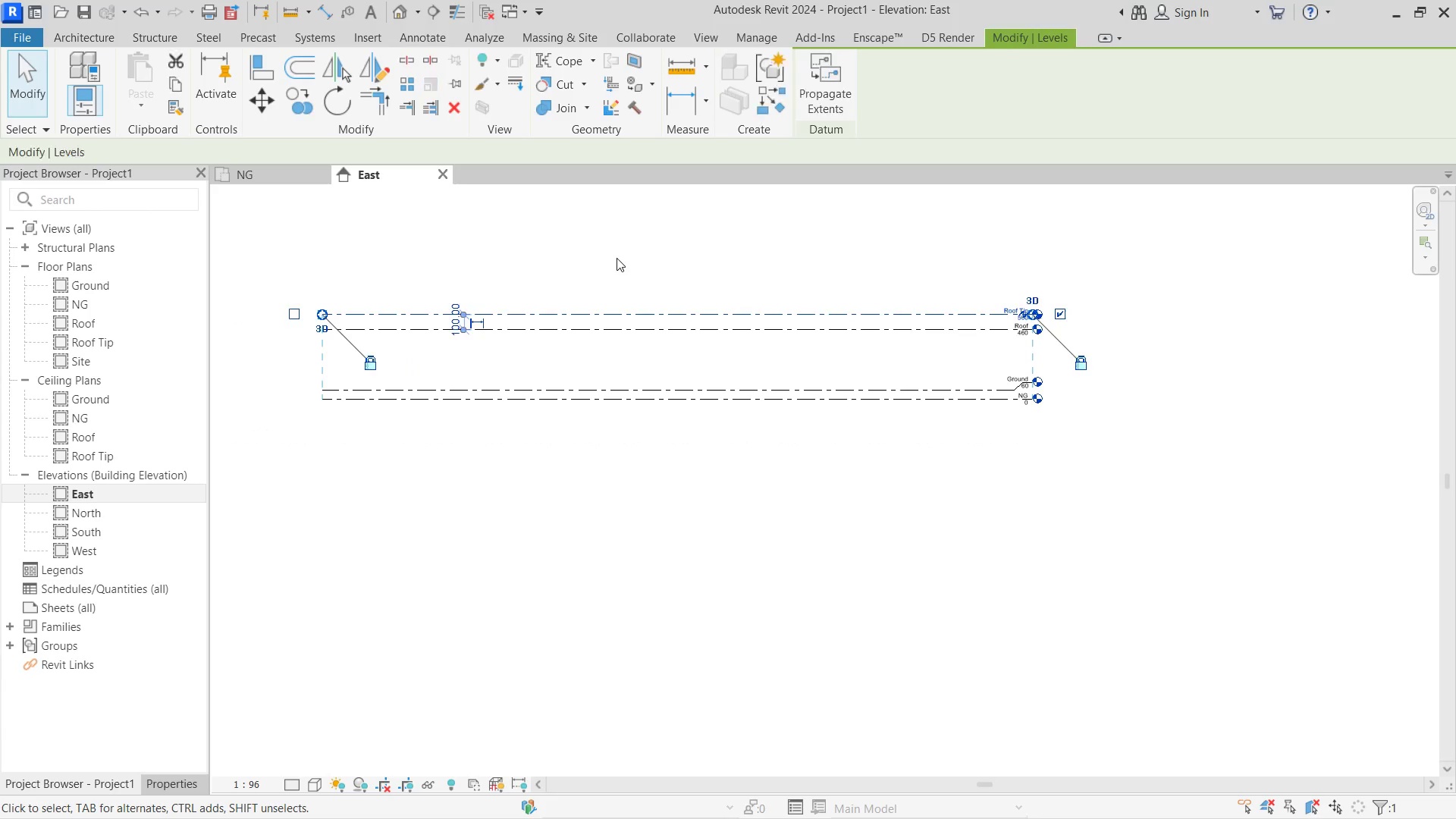 
left_click([617, 258])
 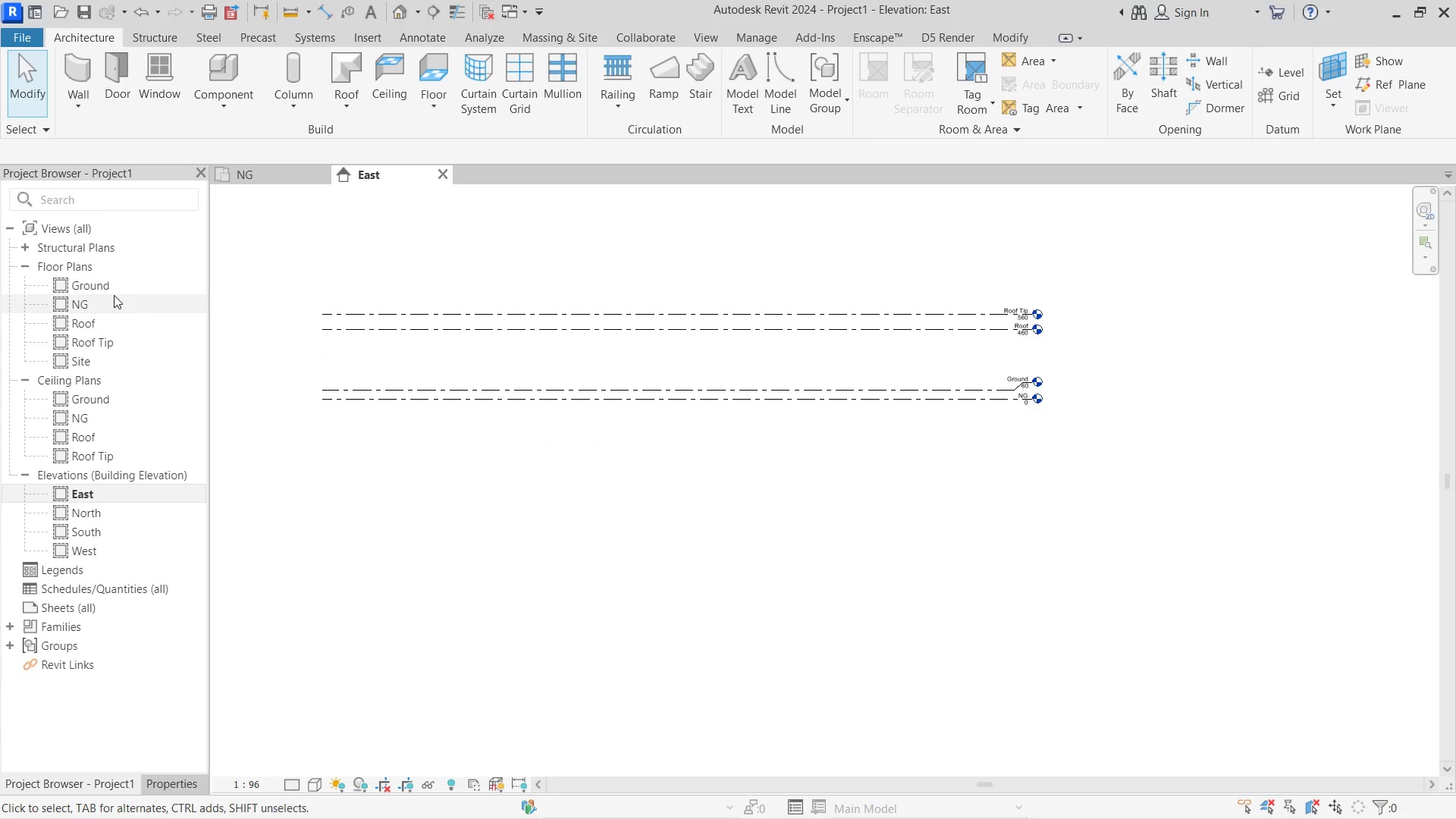 
double_click([112, 282])
 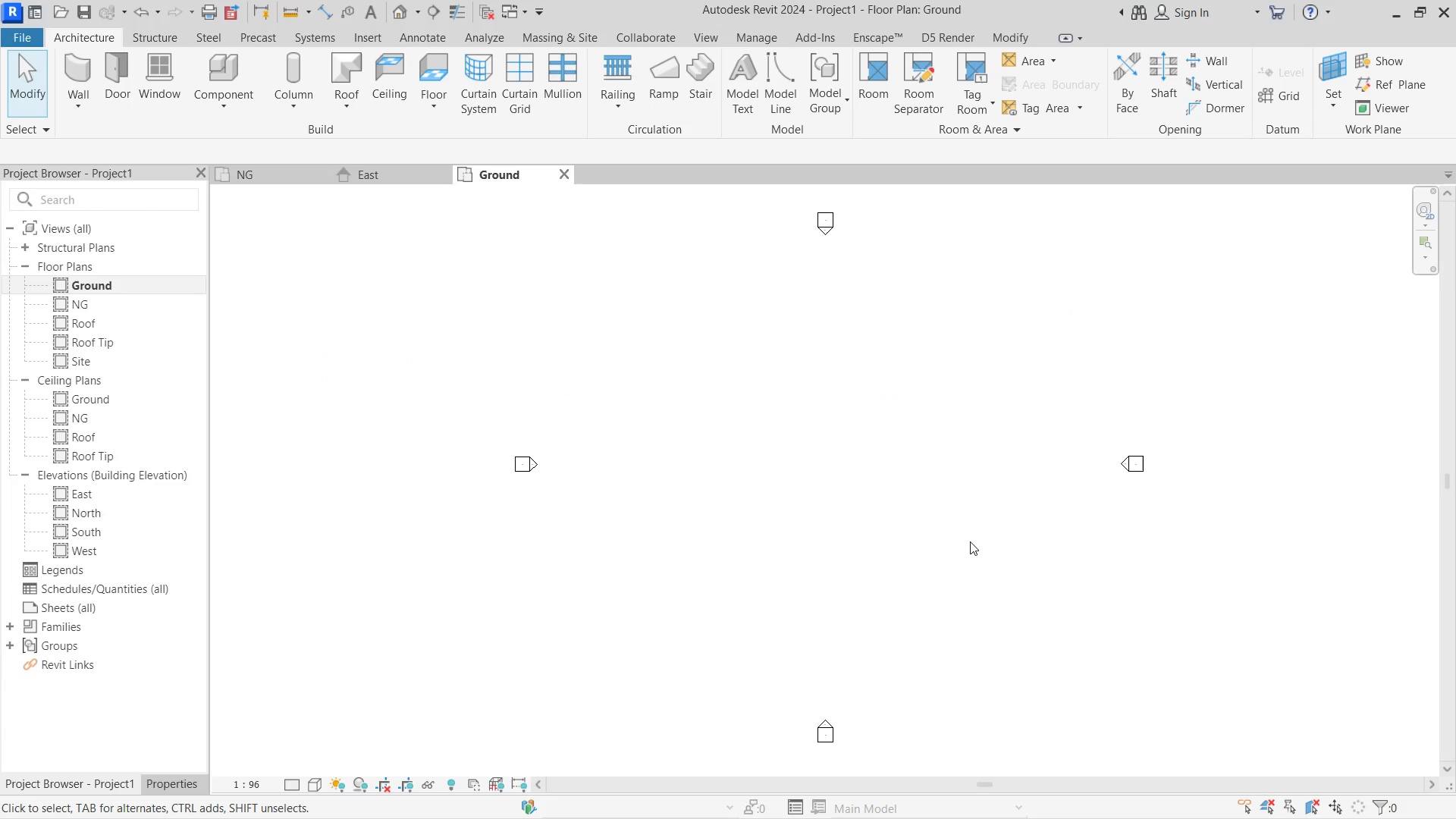 
scroll: coordinate [642, 471], scroll_direction: down, amount: 3.0
 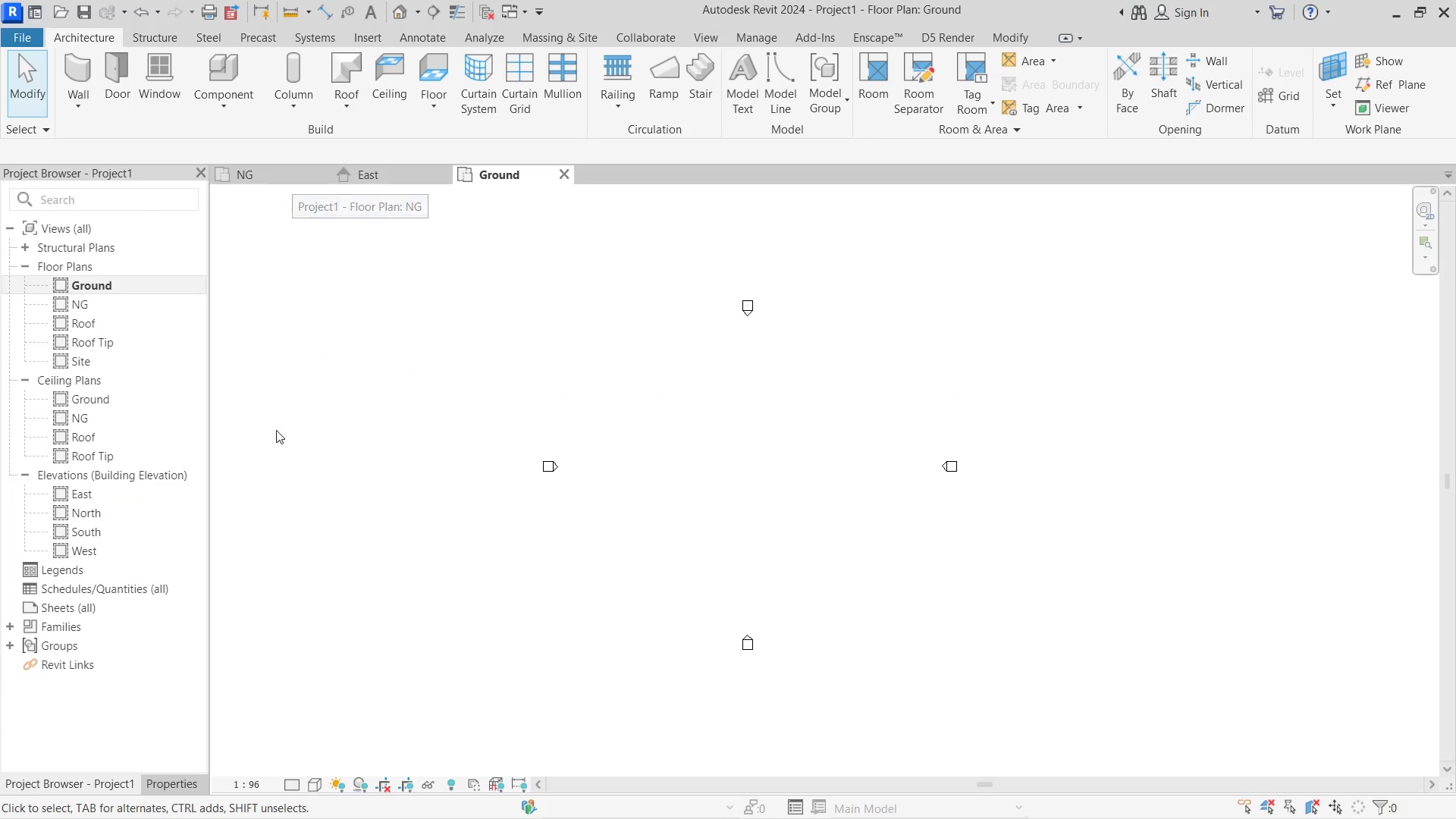 
left_click([438, 58])
 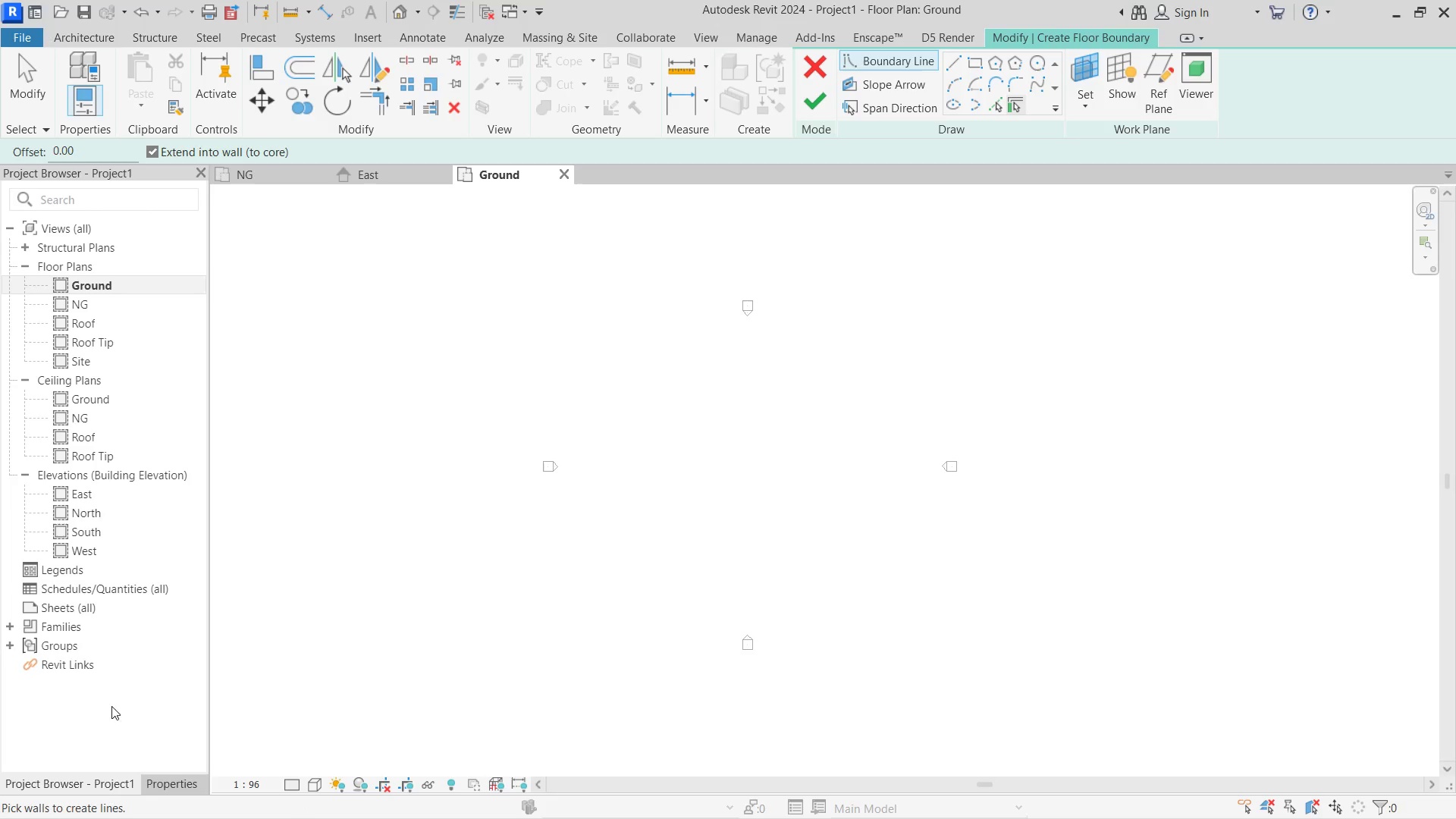 
left_click([177, 782])
 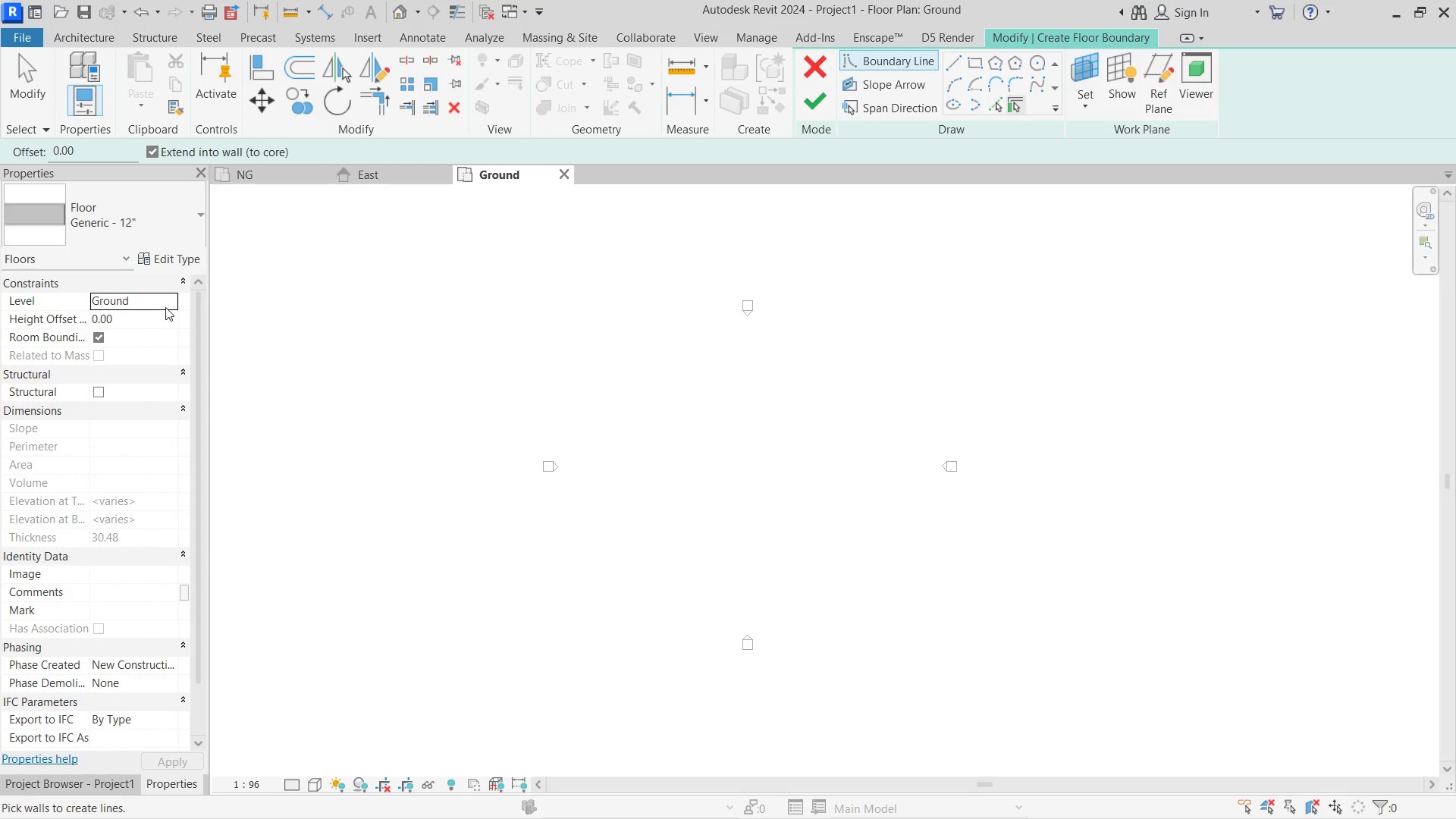 
left_click([170, 258])
 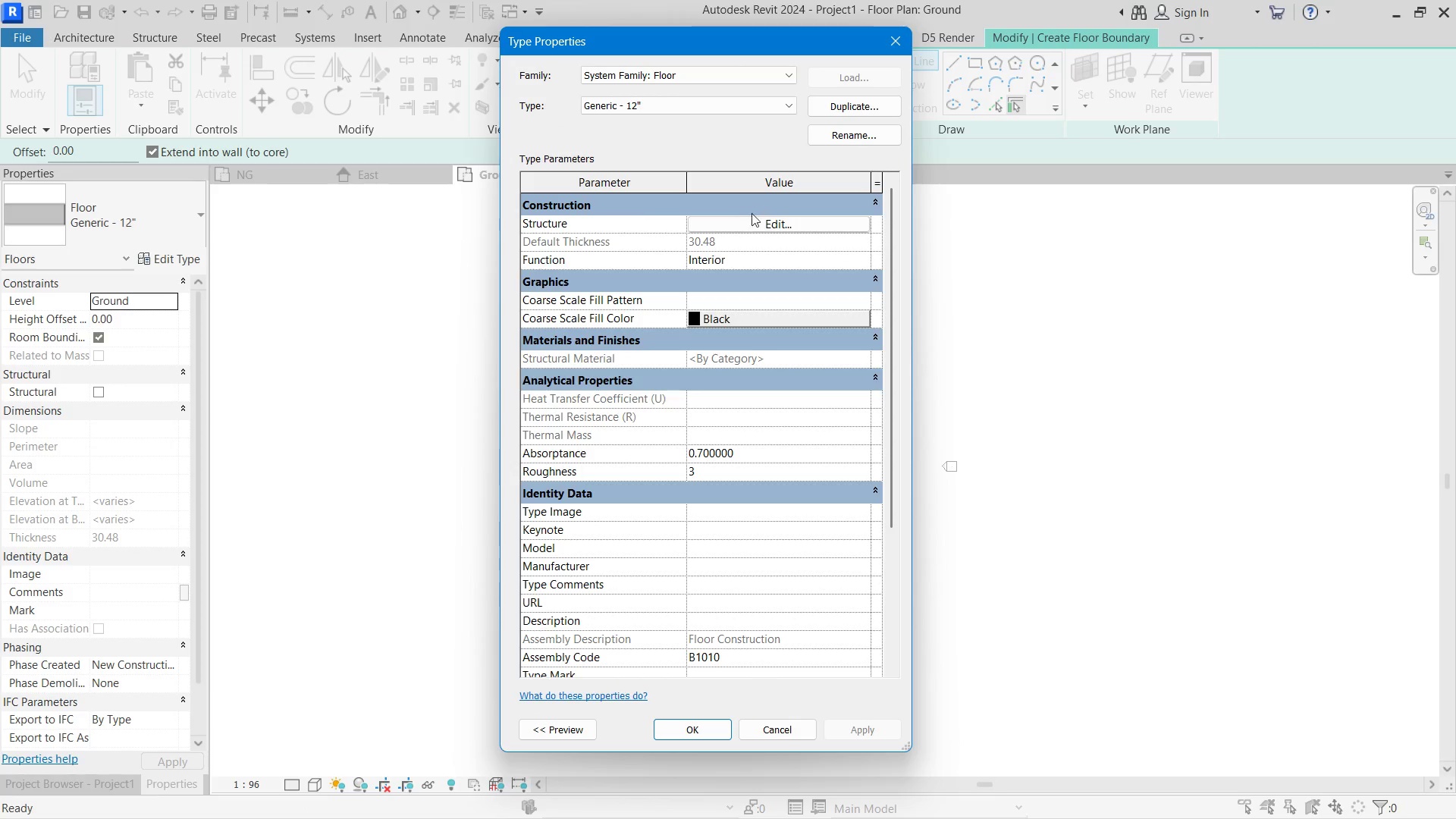 
left_click([852, 108])
 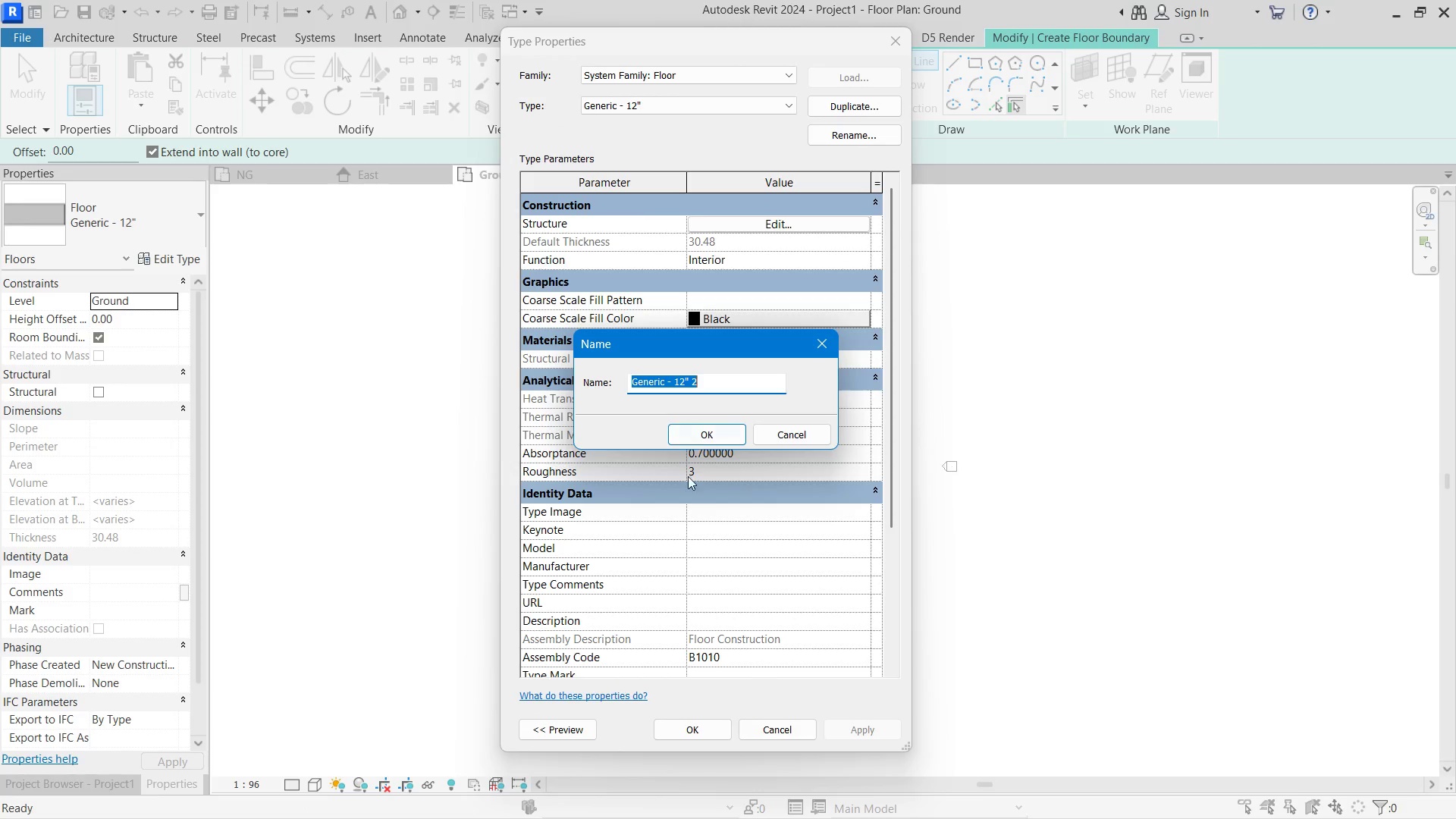 
left_click([705, 438])
 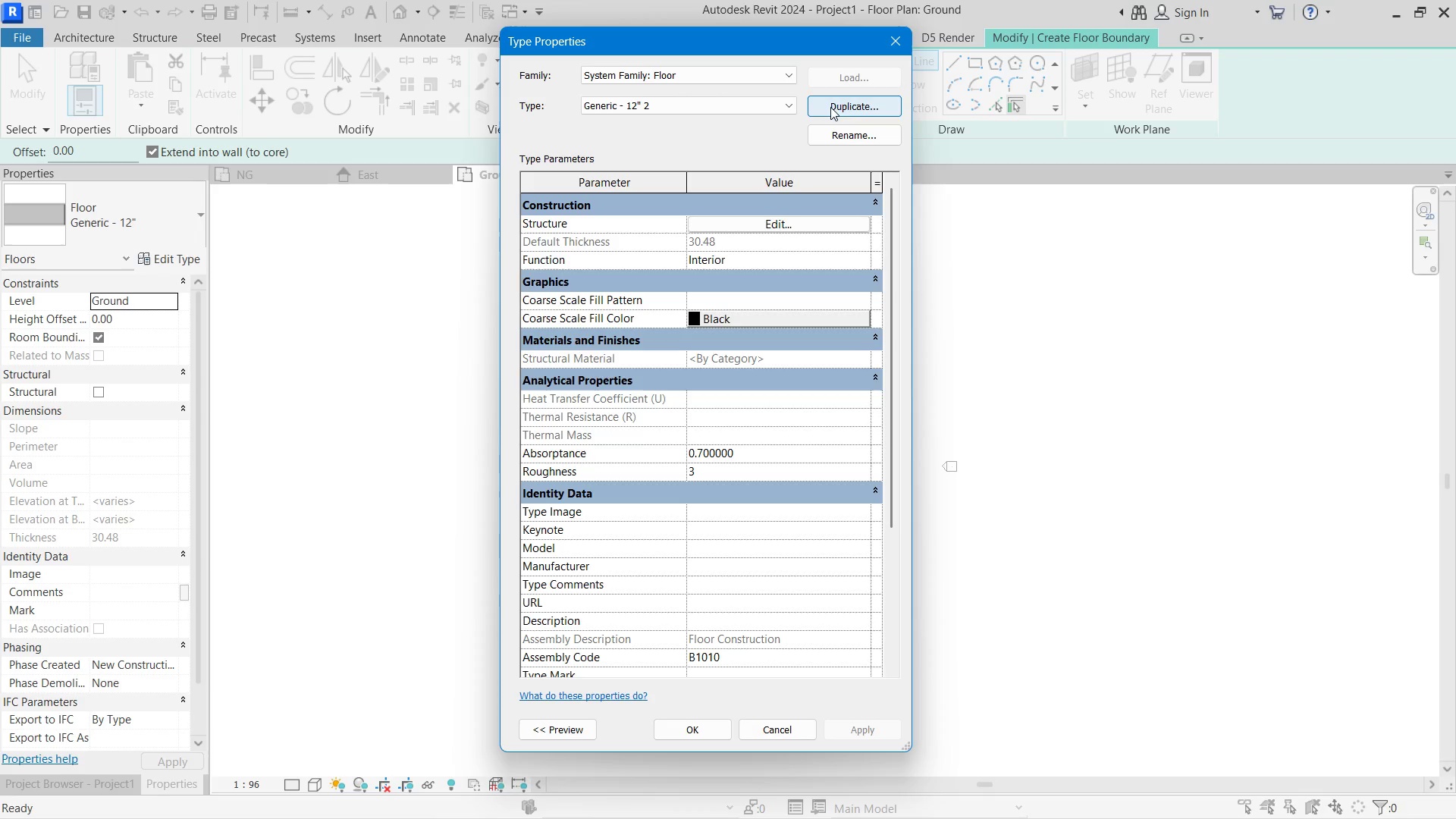 
left_click([852, 130])
 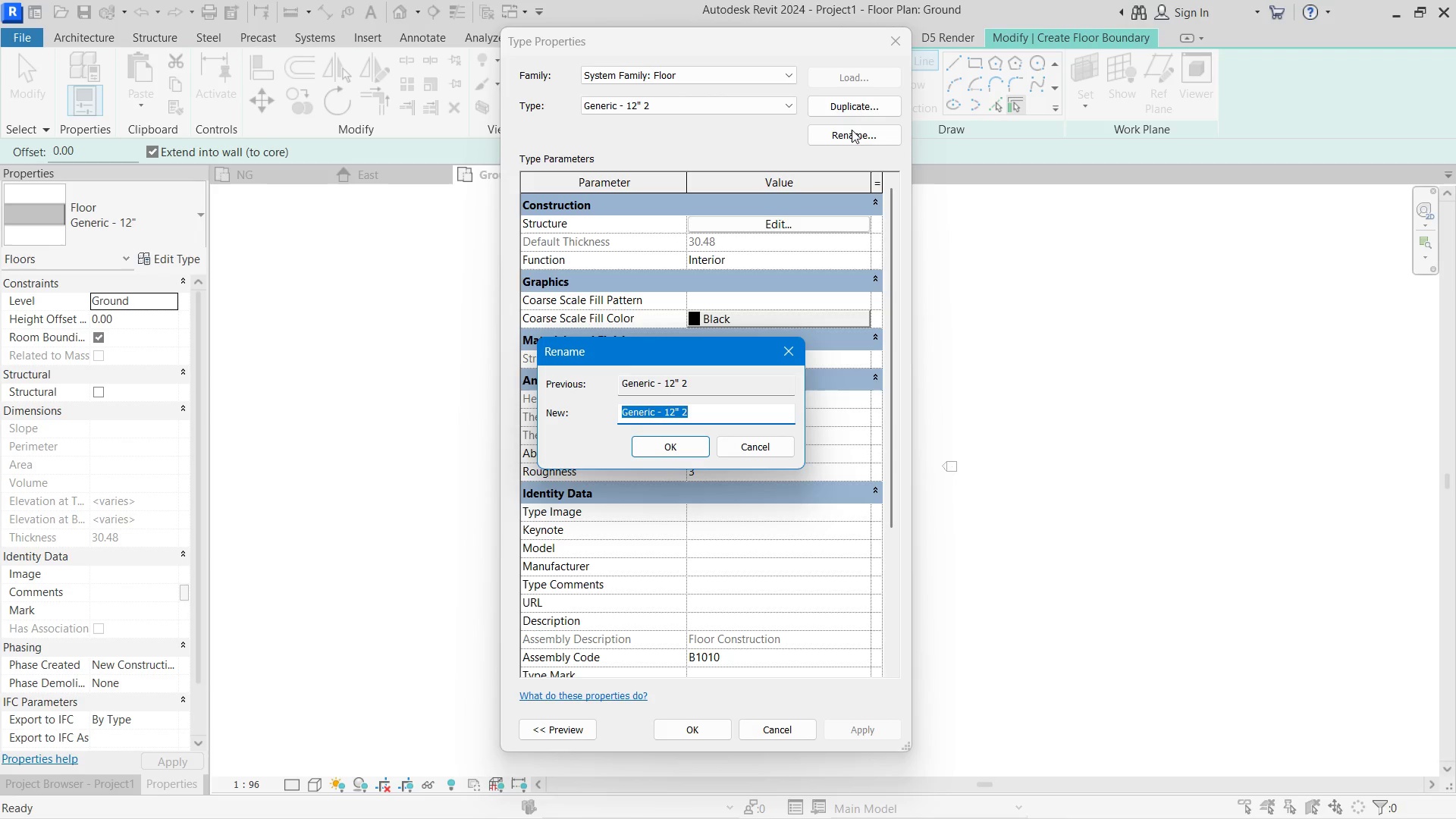 
type(Ta)
key(Backspace)
type(rain)
 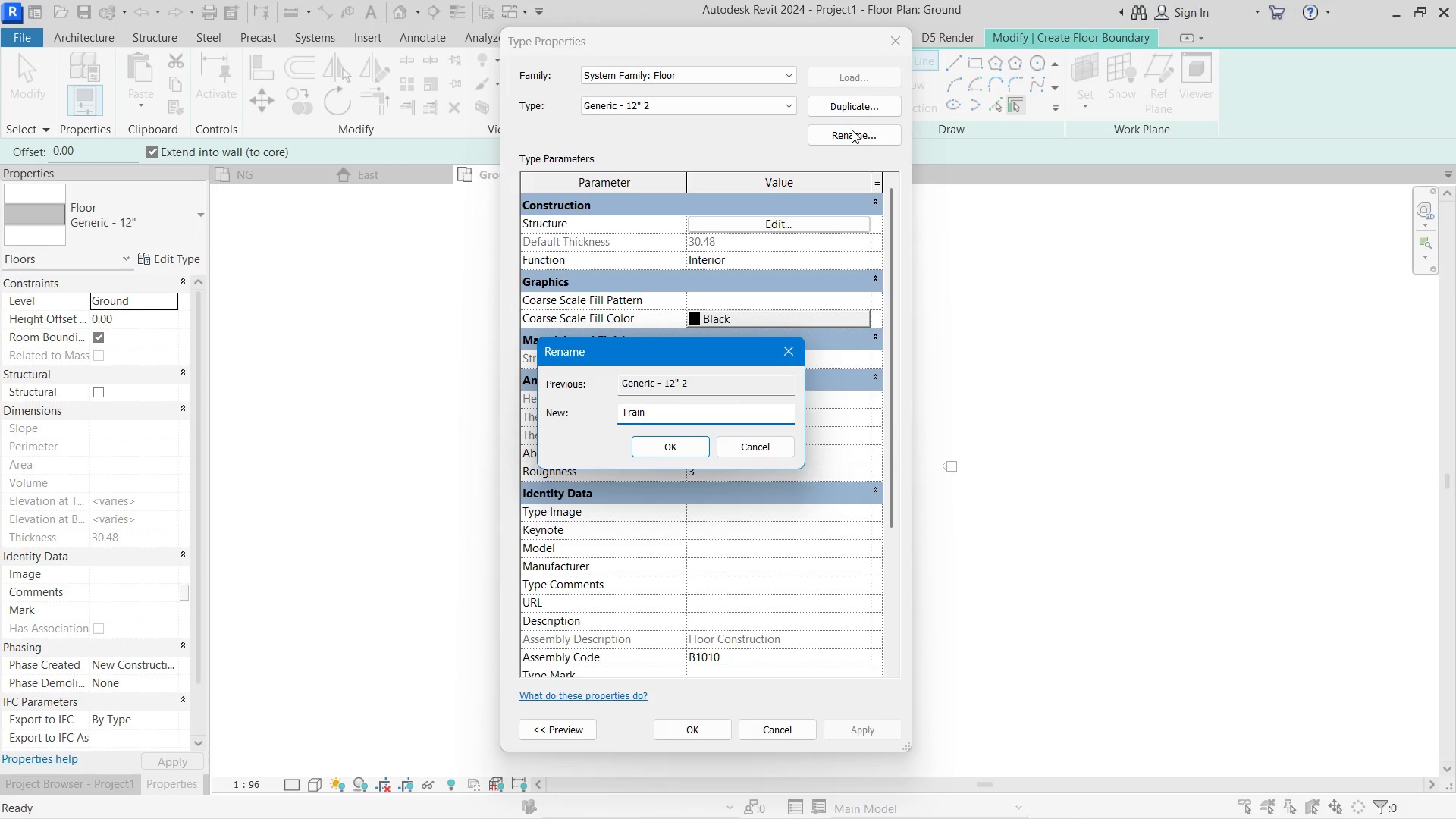 
left_click([767, 231])
 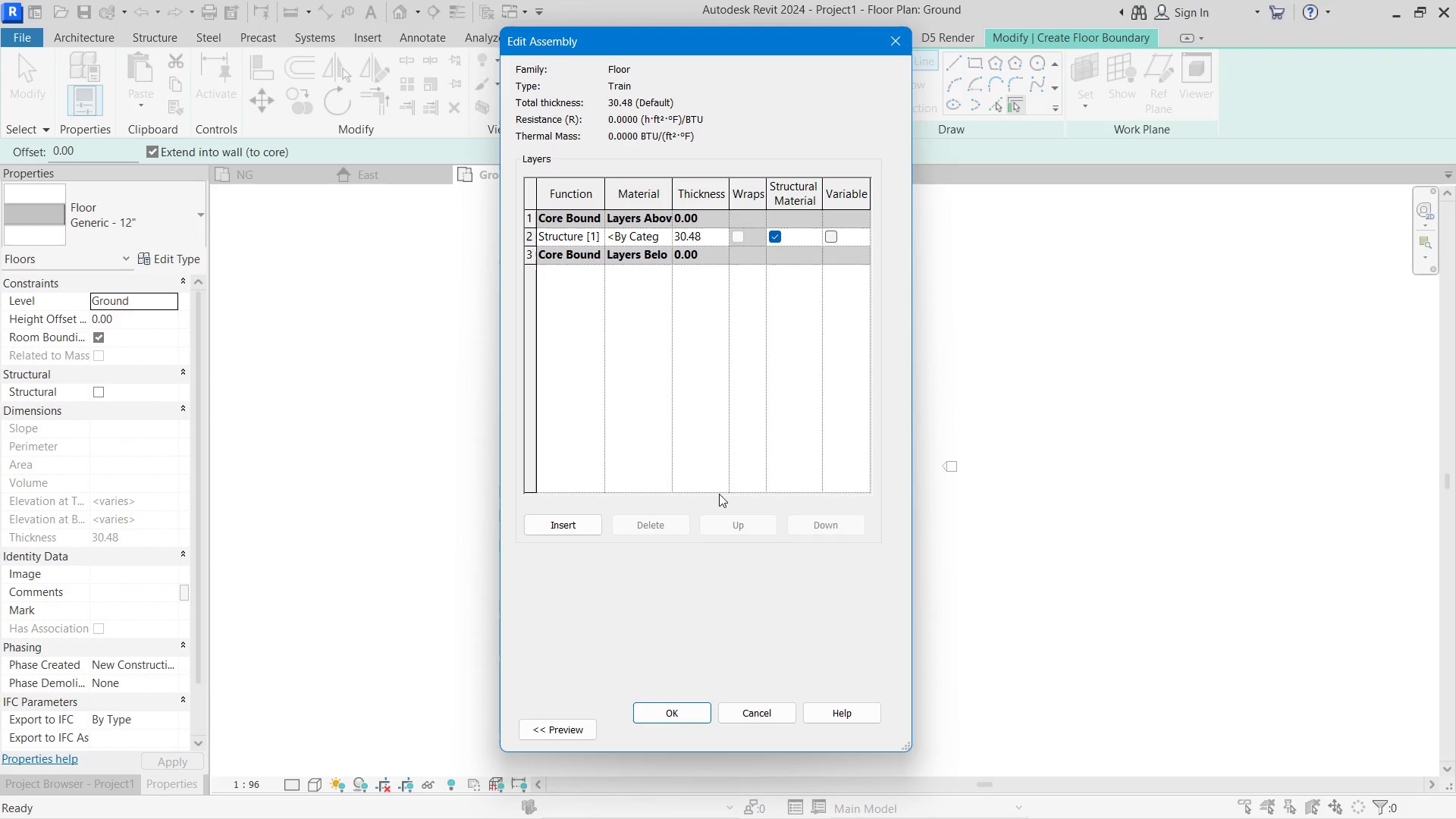 
left_click([675, 714])
 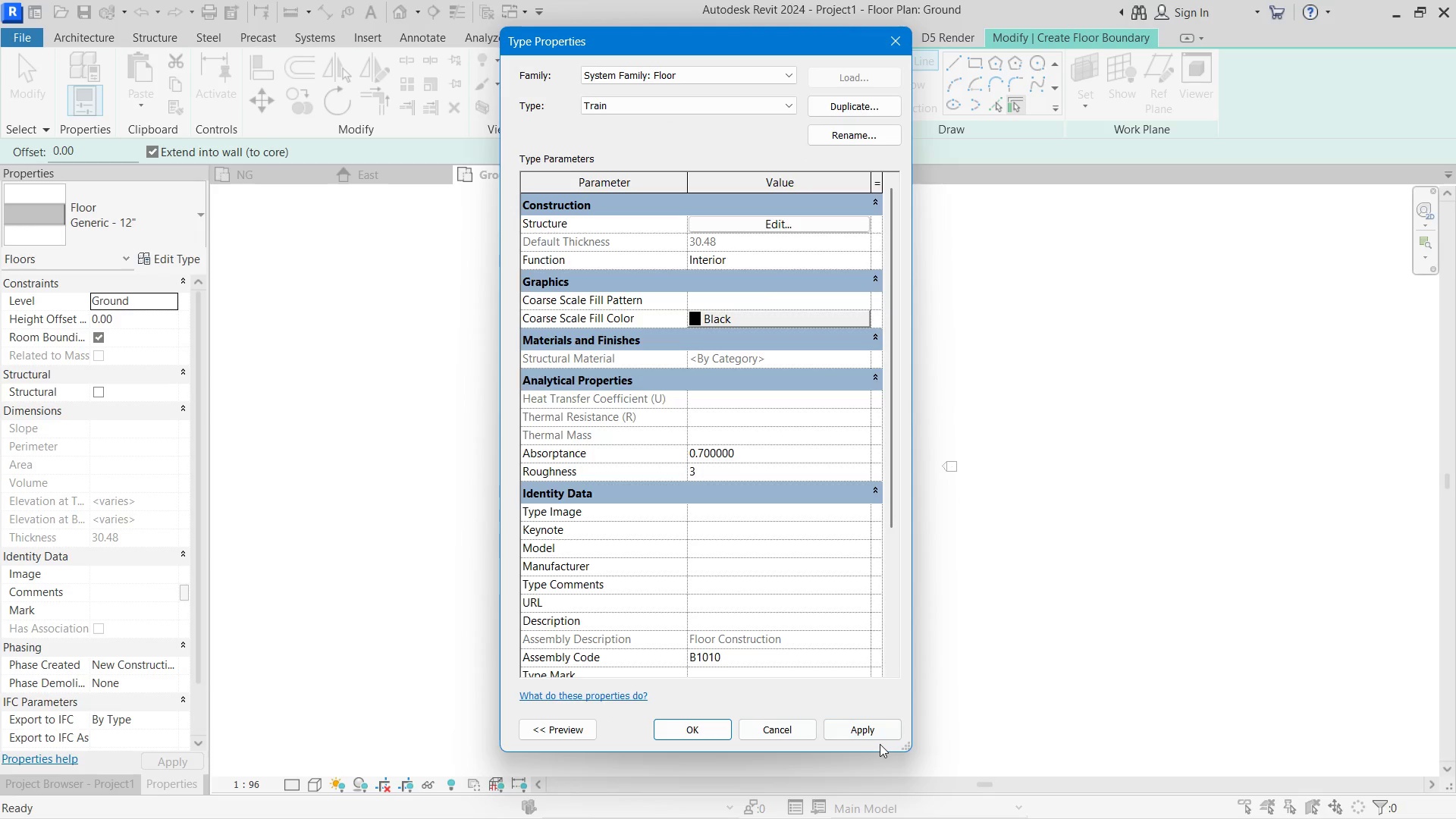 
left_click_drag(start_coordinate=[878, 744], to_coordinate=[876, 739])
 